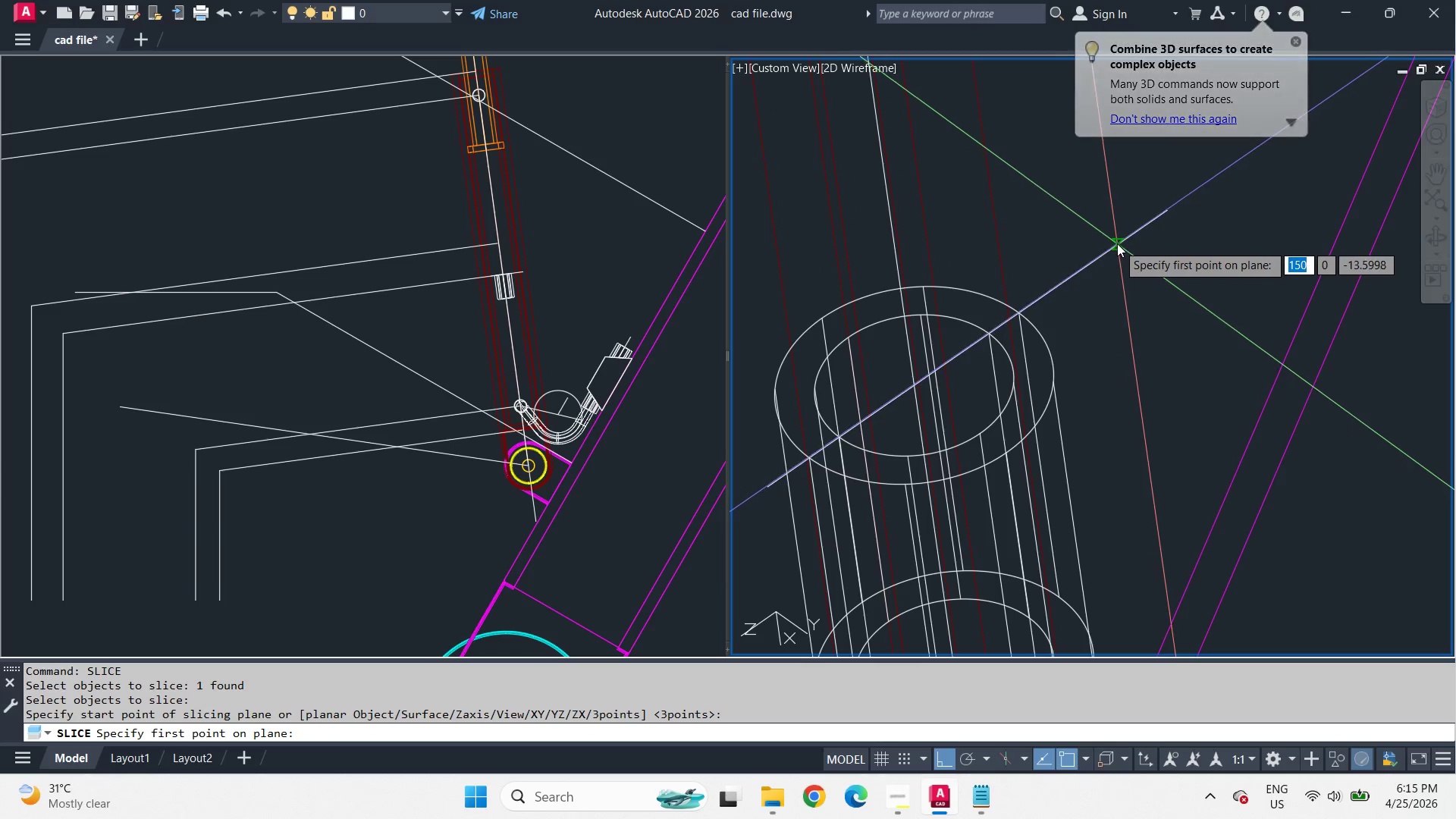 
left_click([1117, 243])
 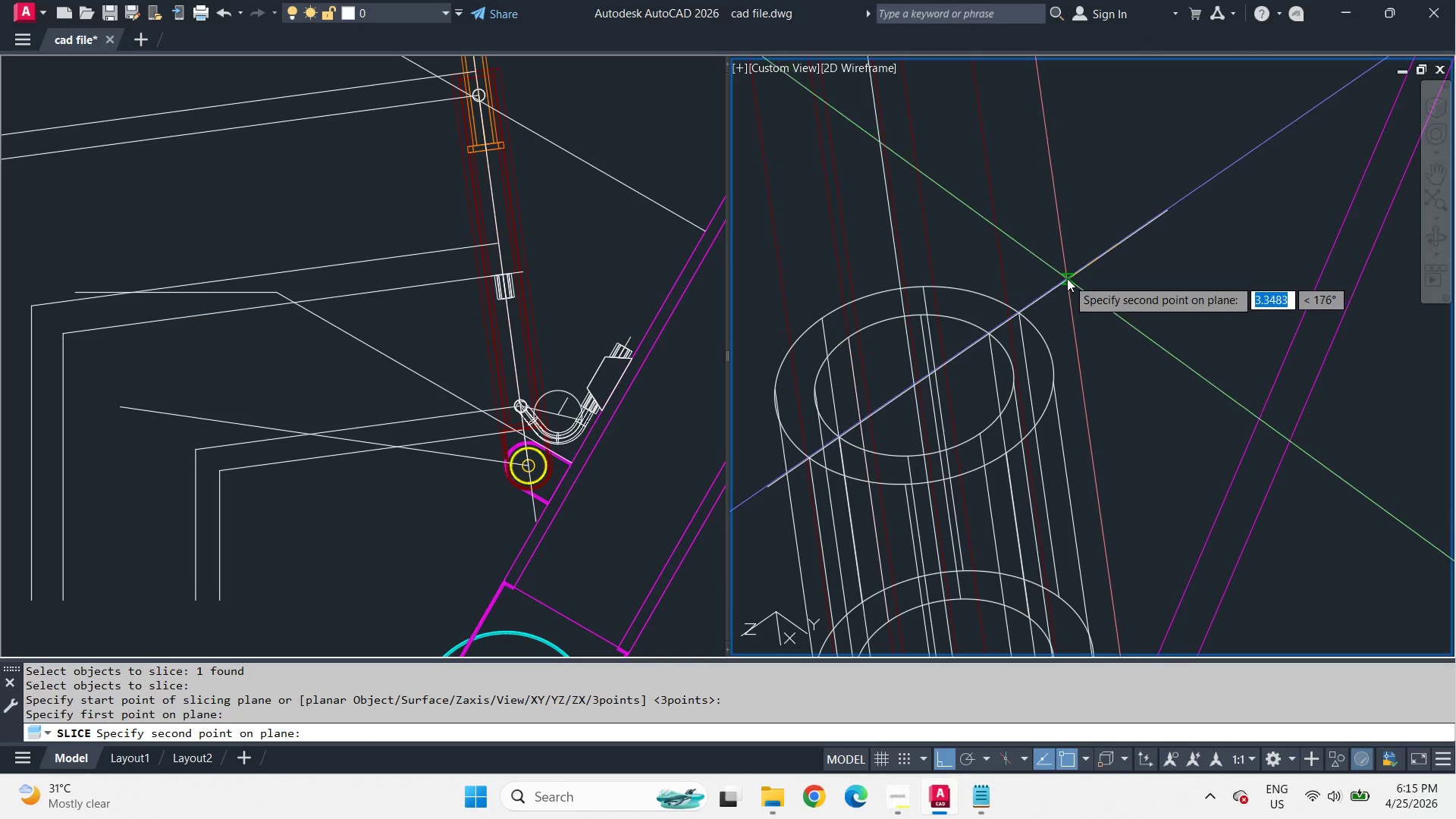 
left_click([1066, 279])
 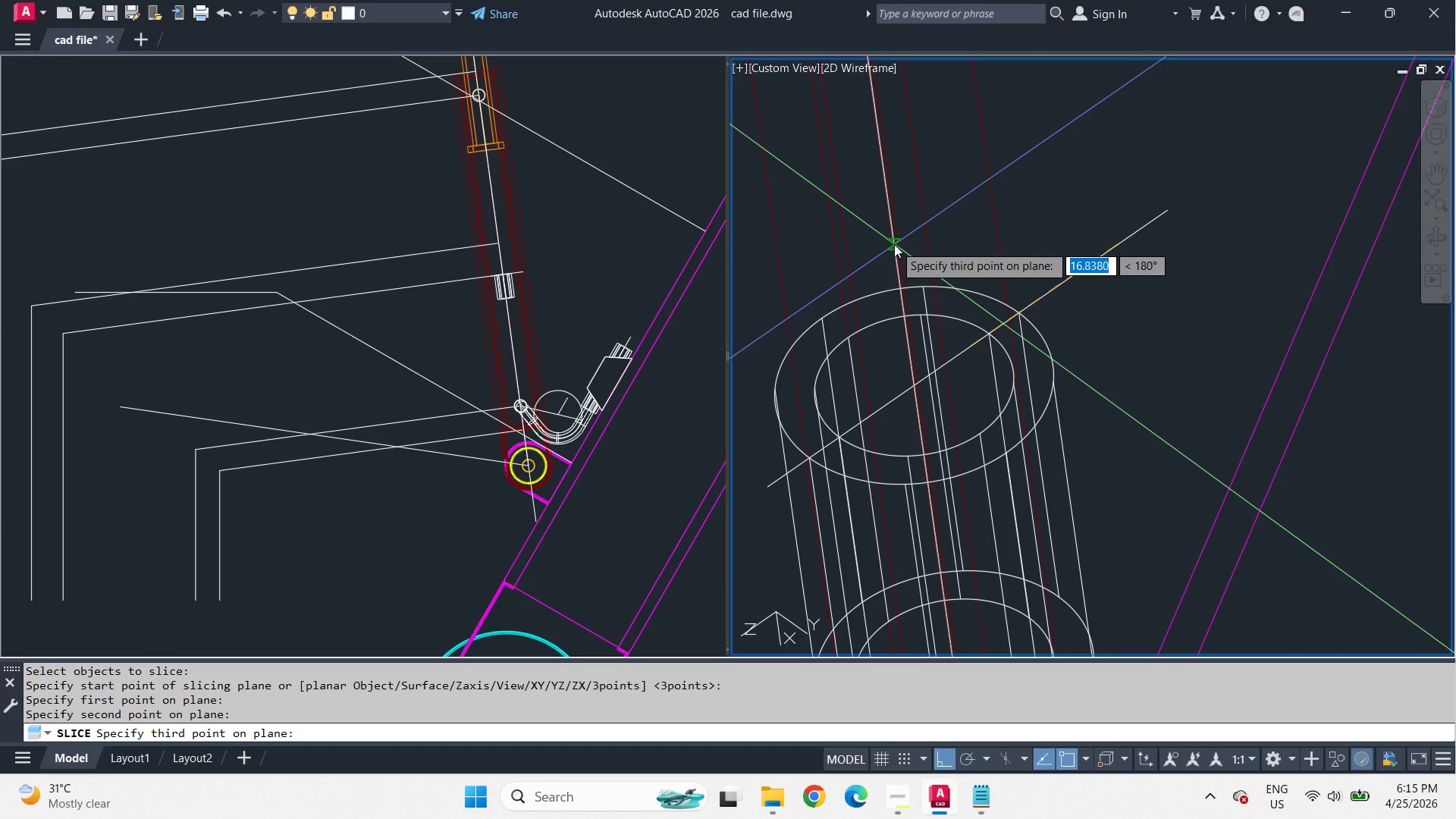 
left_click([894, 244])
 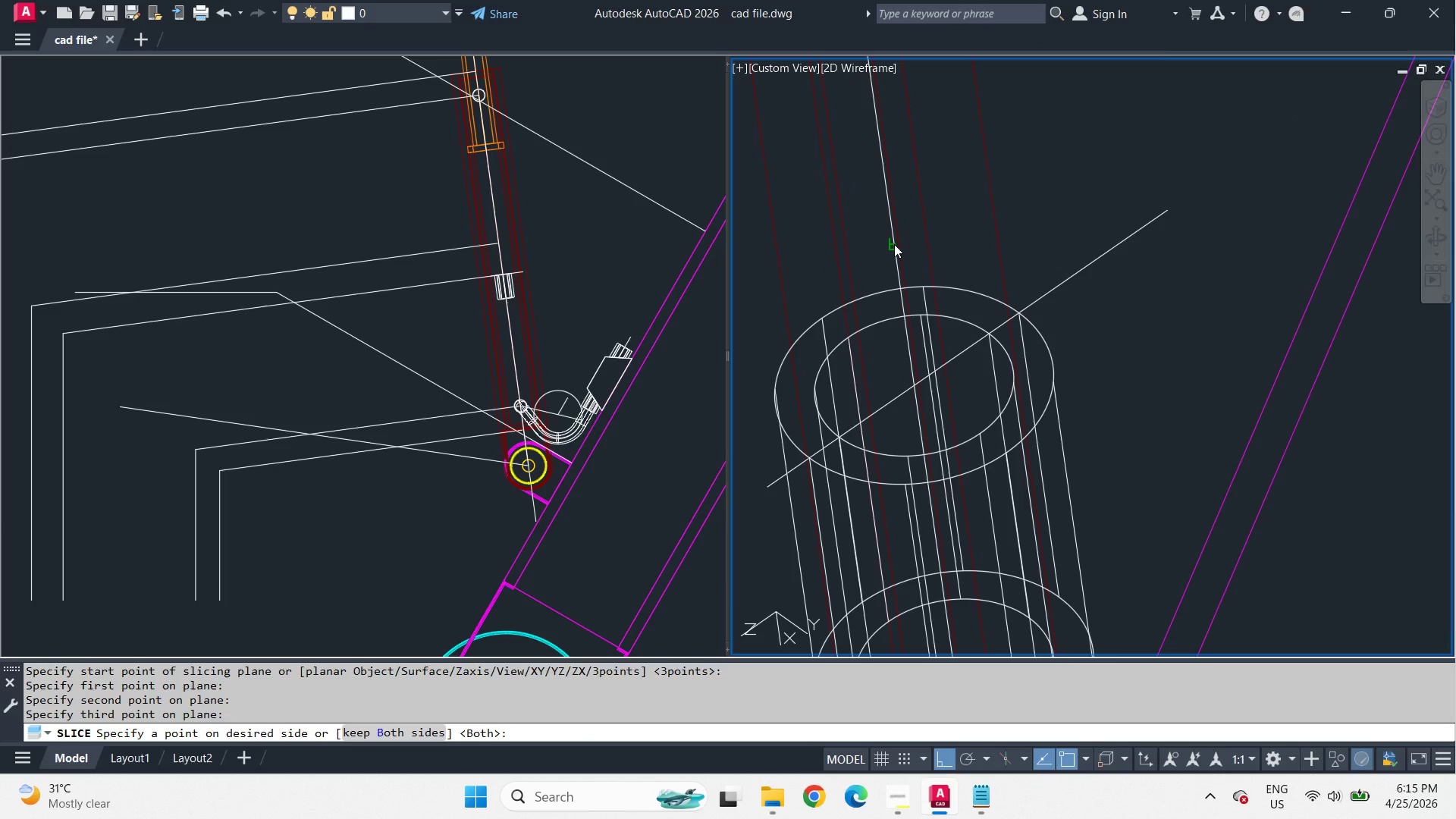 
key(Space)
 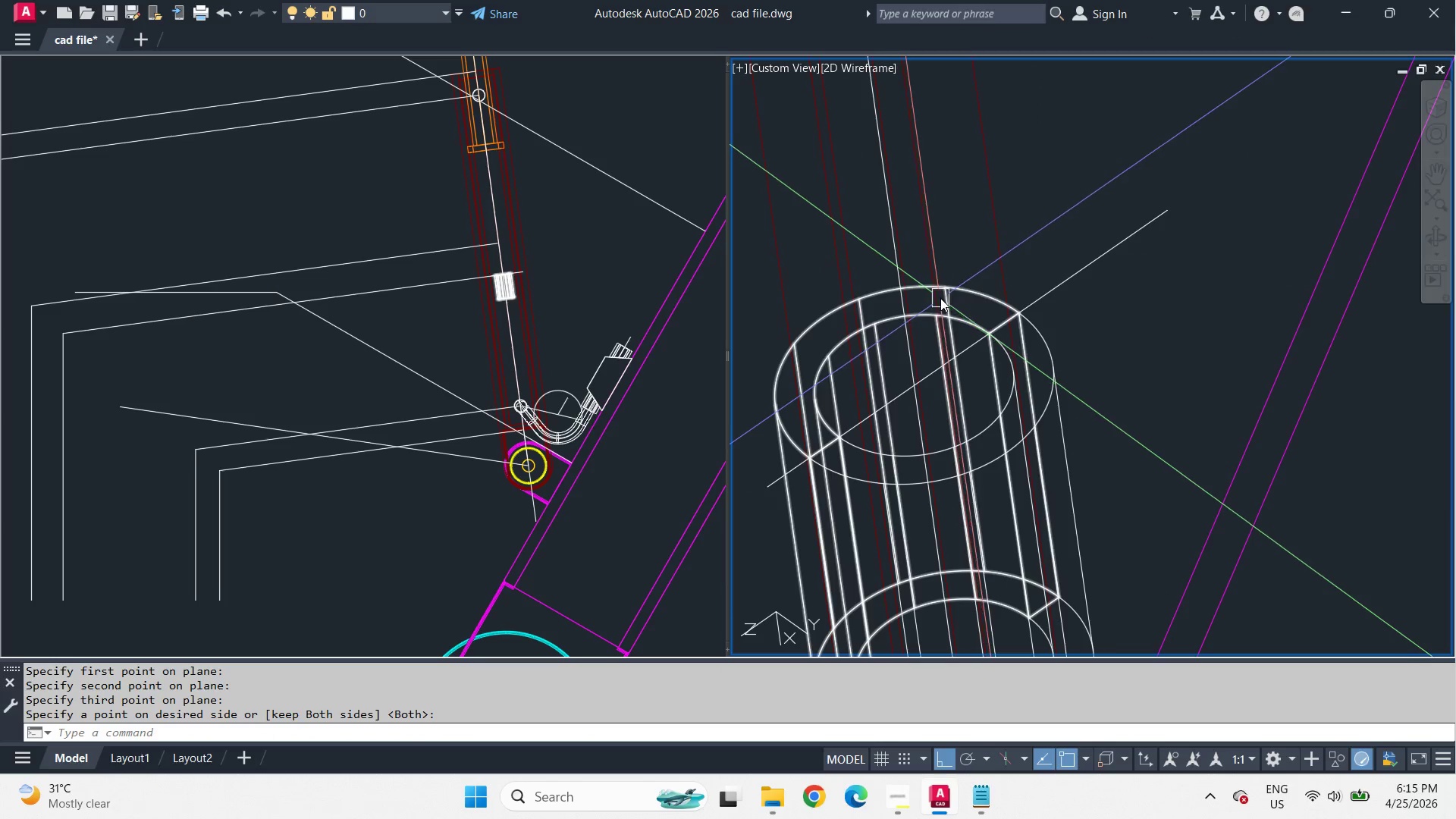 
left_click([940, 298])
 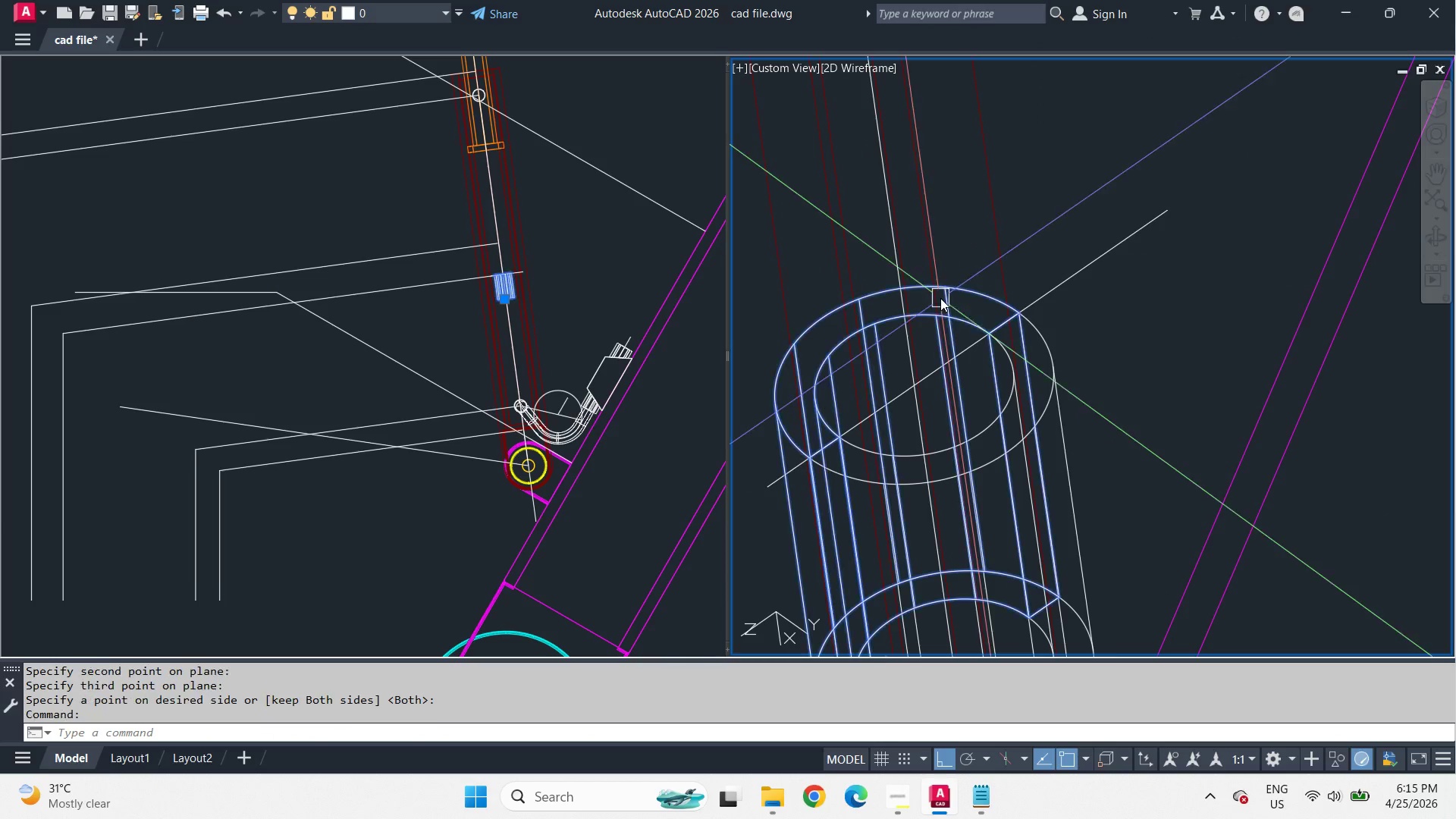 
key(E)
 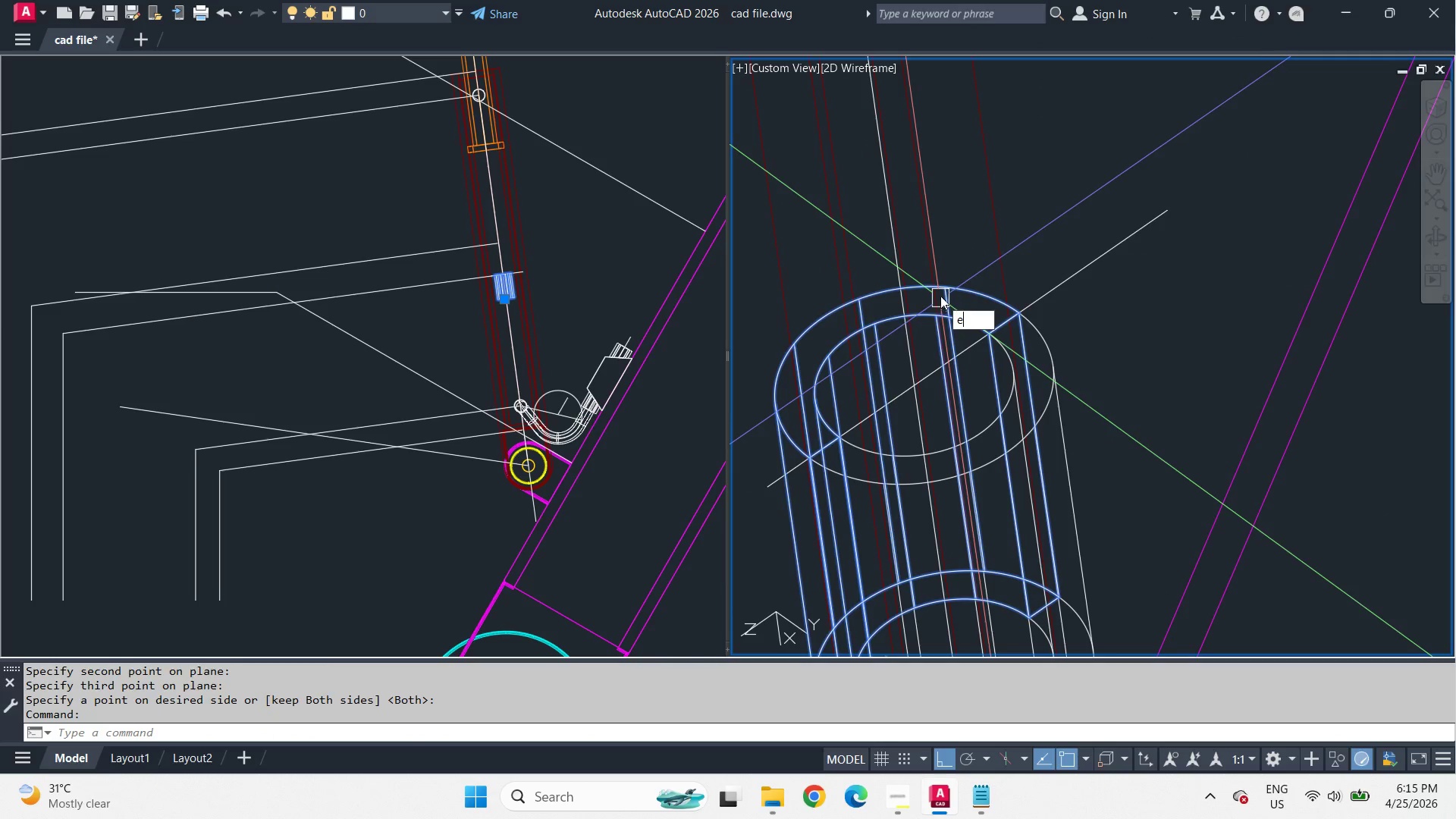 
key(Space)
 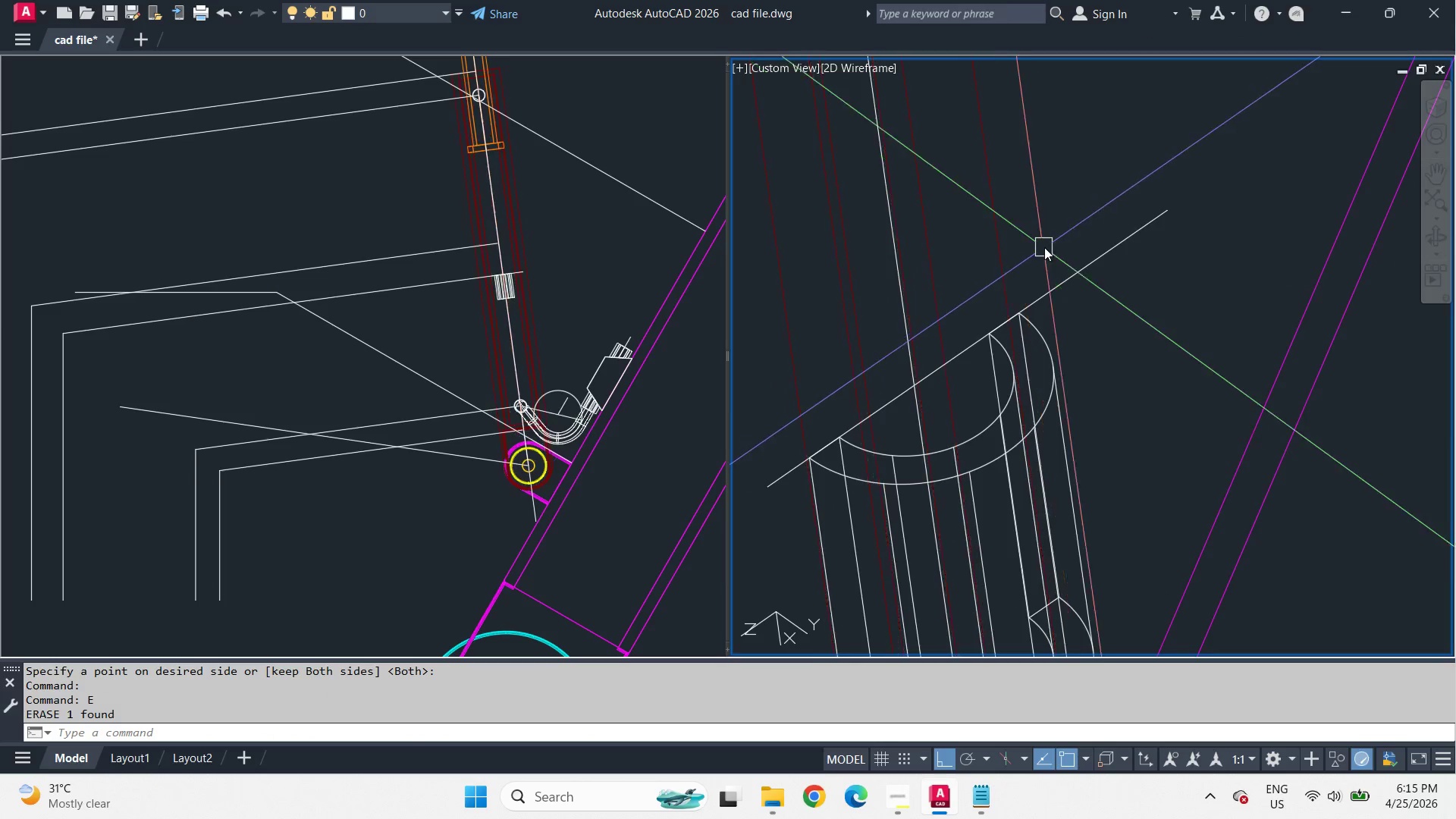 
left_click([1065, 267])
 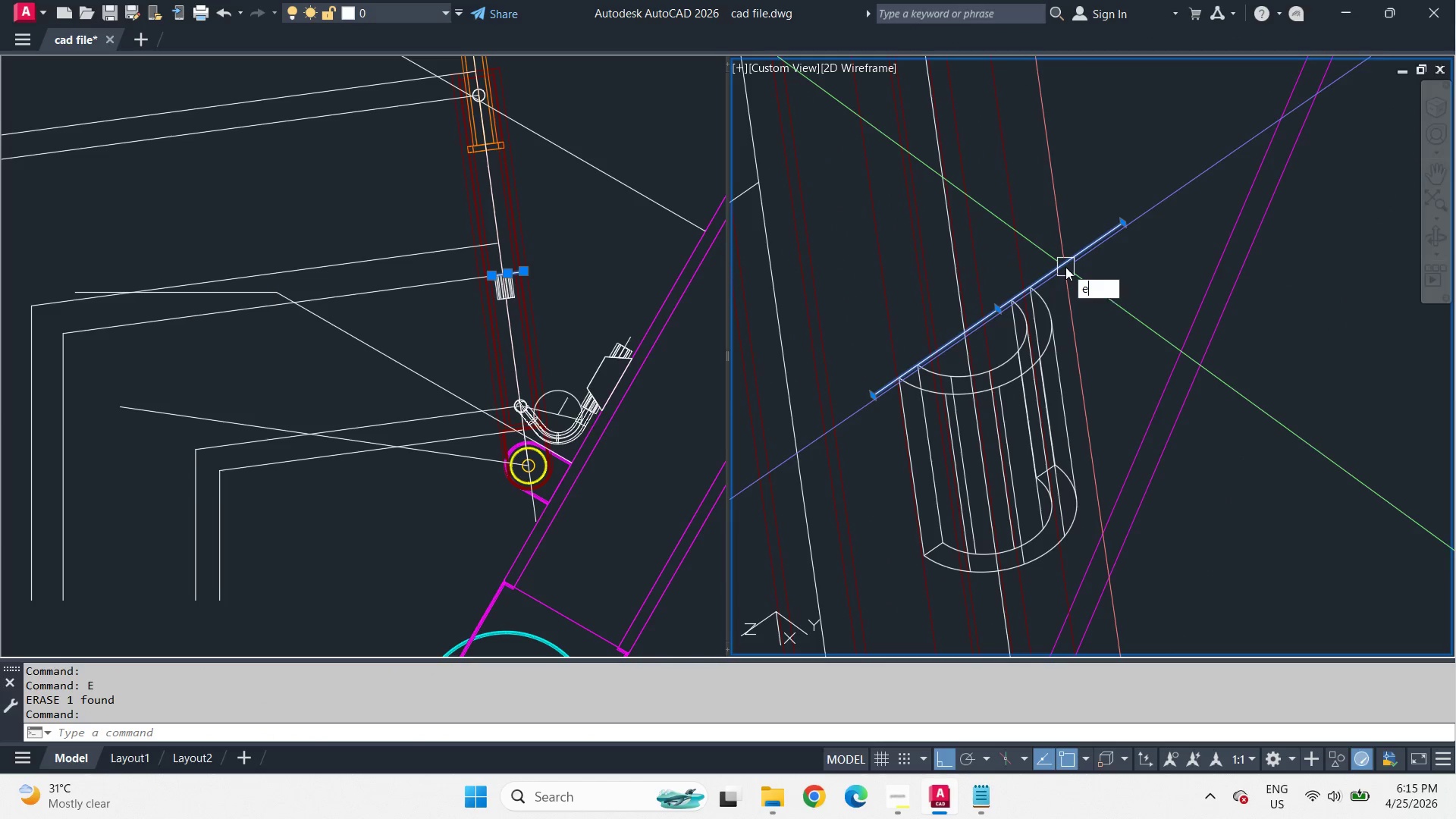 
key(E)
 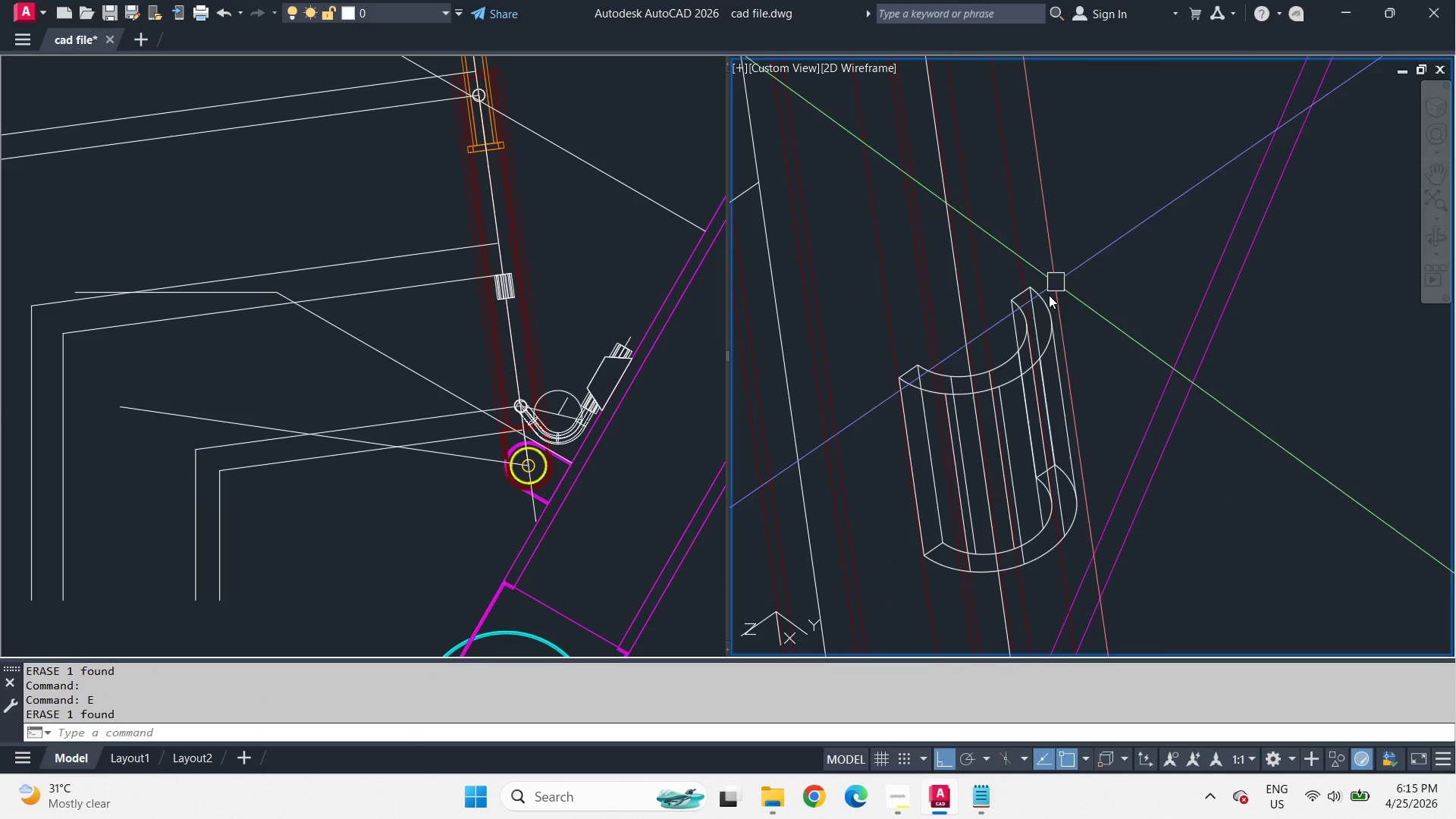 
key(Space)
 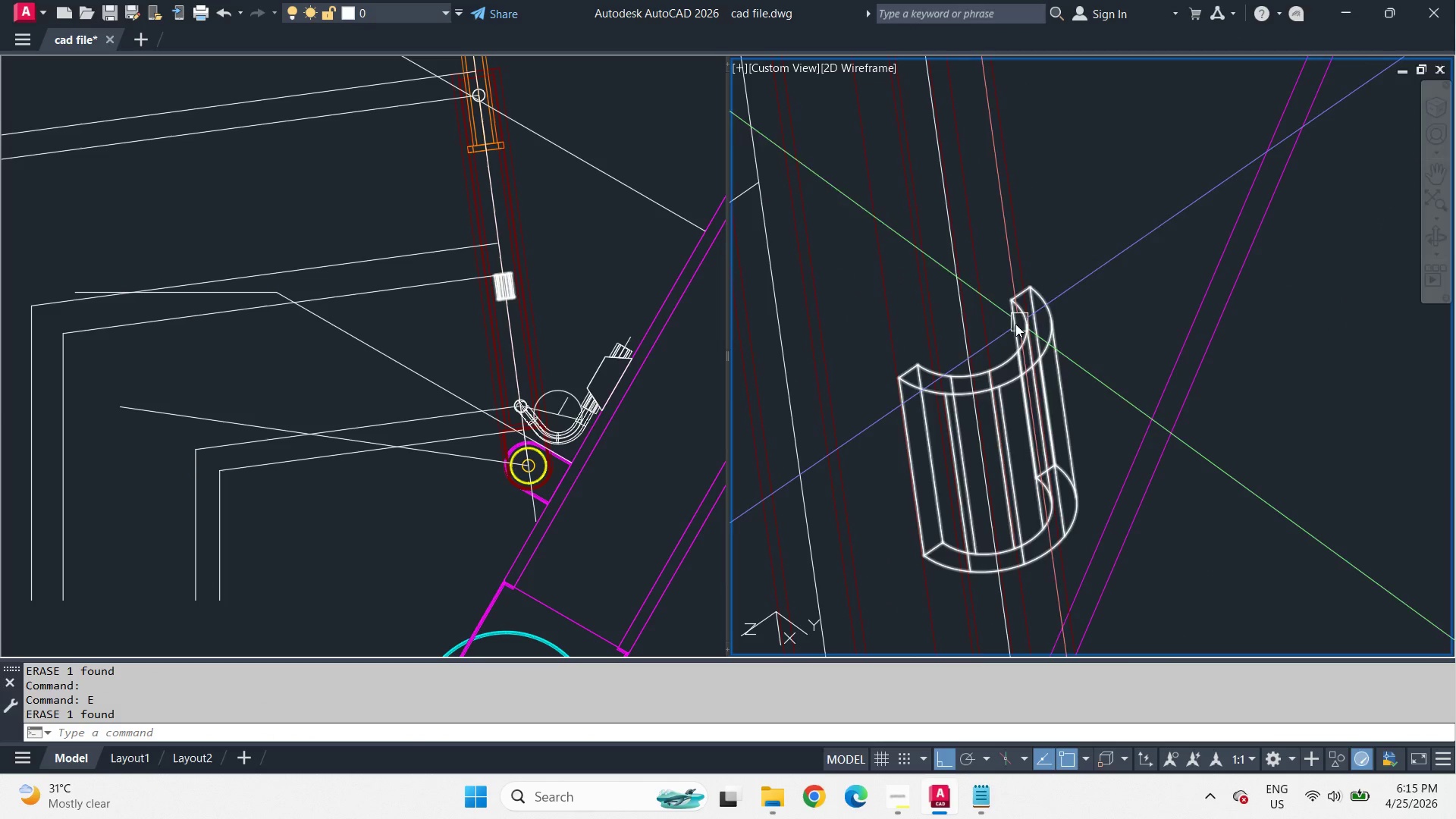 
hold_key(key=ShiftLeft, duration=3.36)
 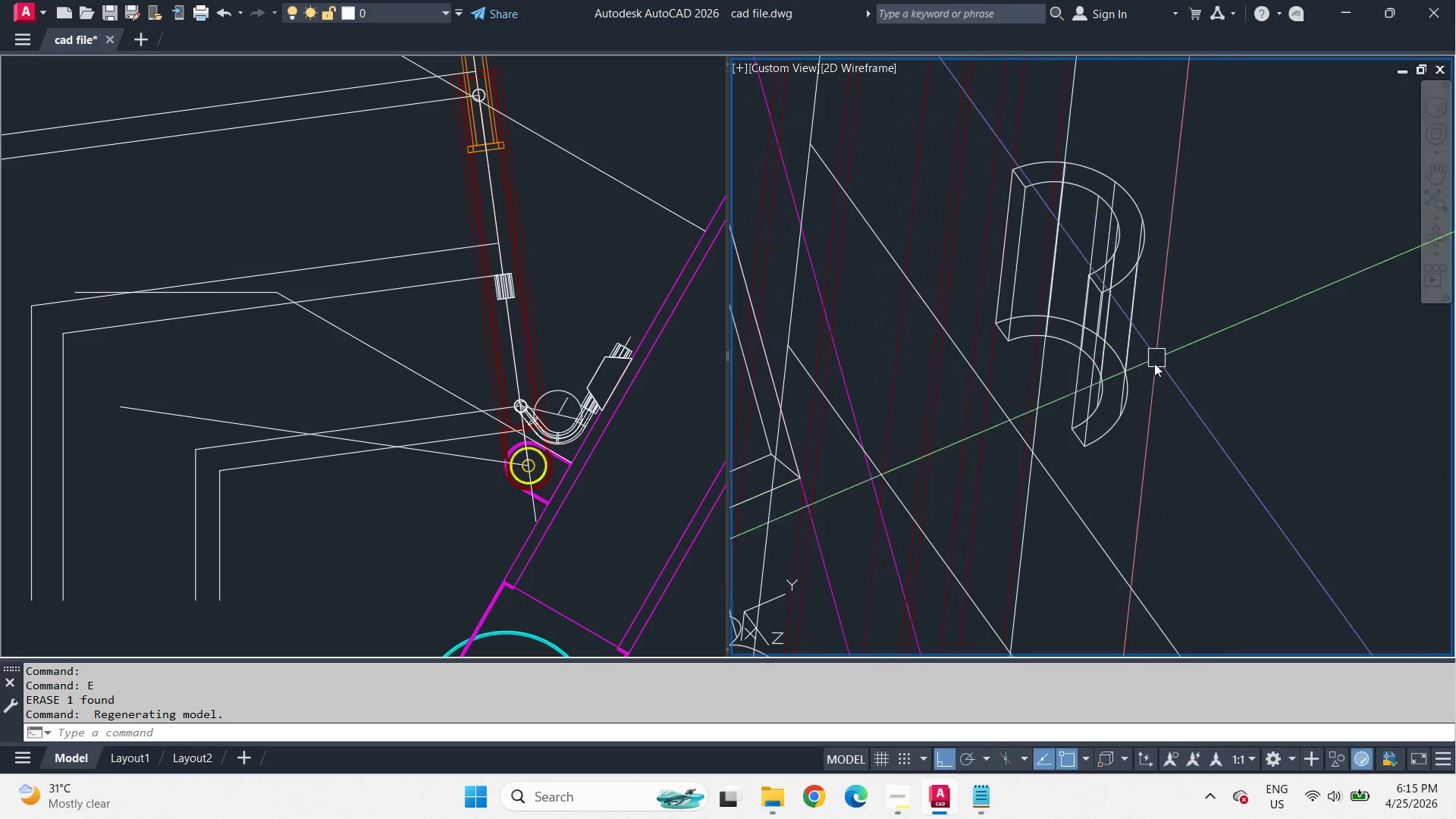 
scroll: coordinate [1047, 244], scroll_direction: down, amount: 1.0
 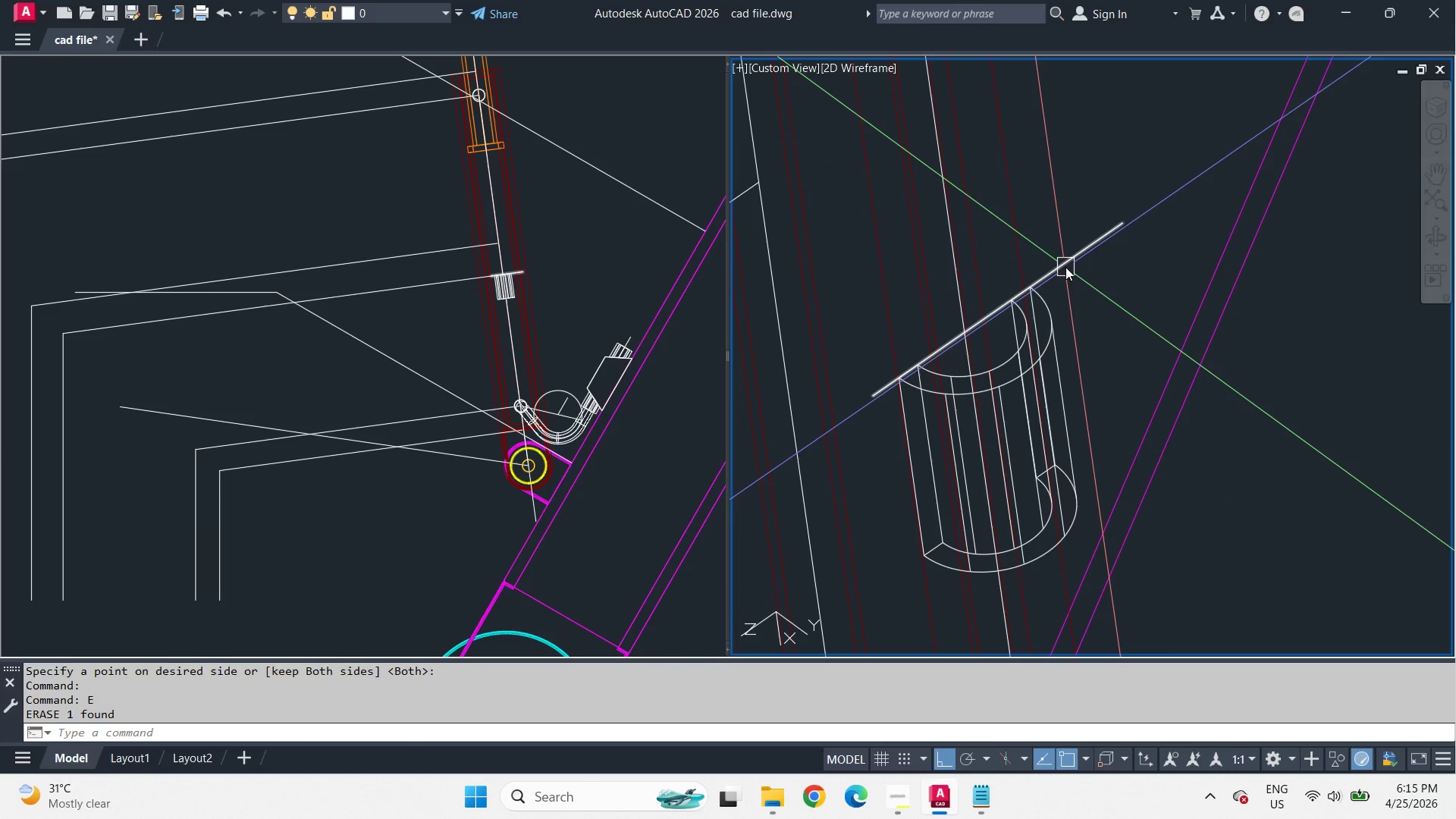 
scroll: coordinate [1071, 441], scroll_direction: up, amount: 2.0
 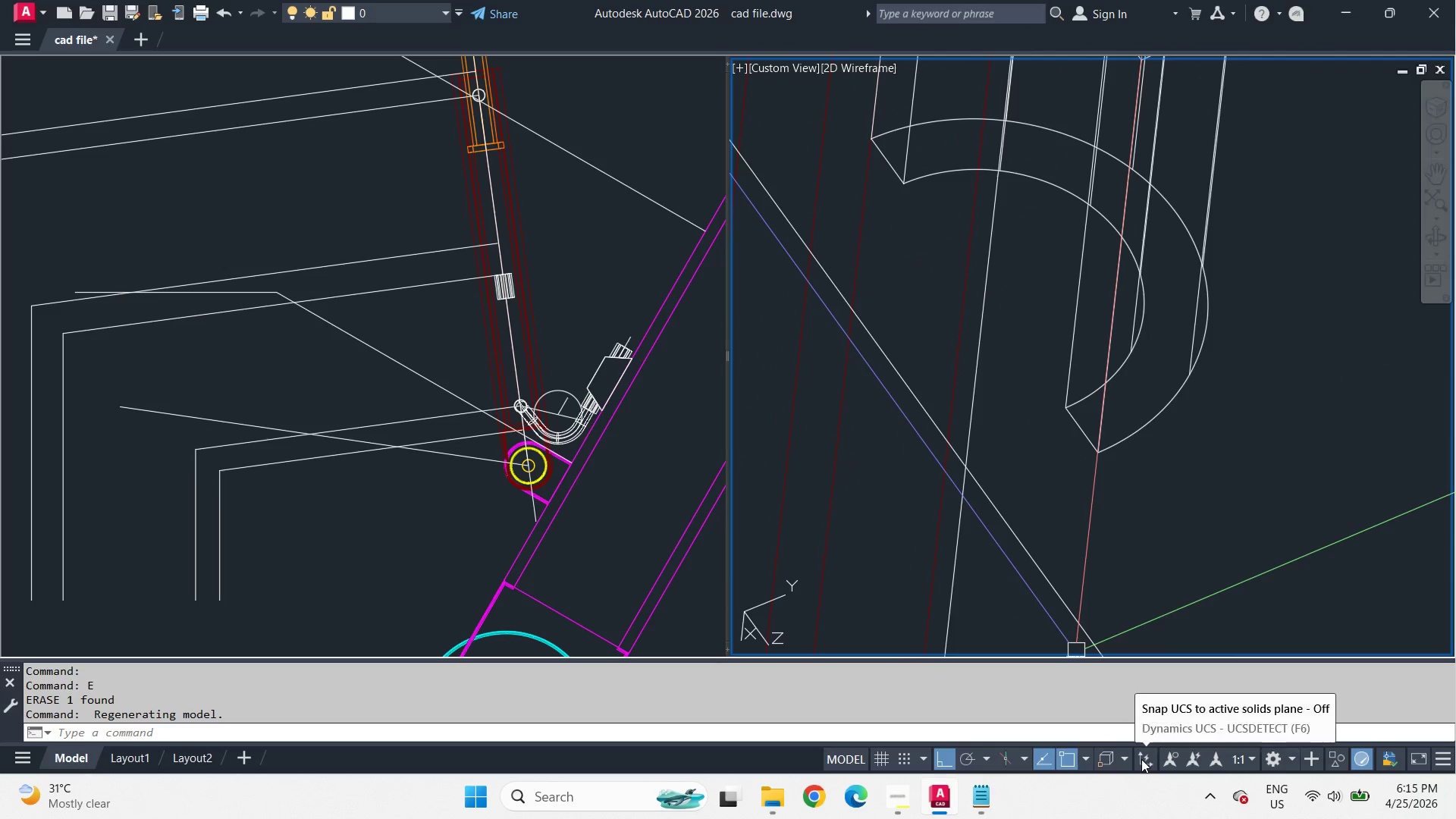 
left_click([1141, 759])
 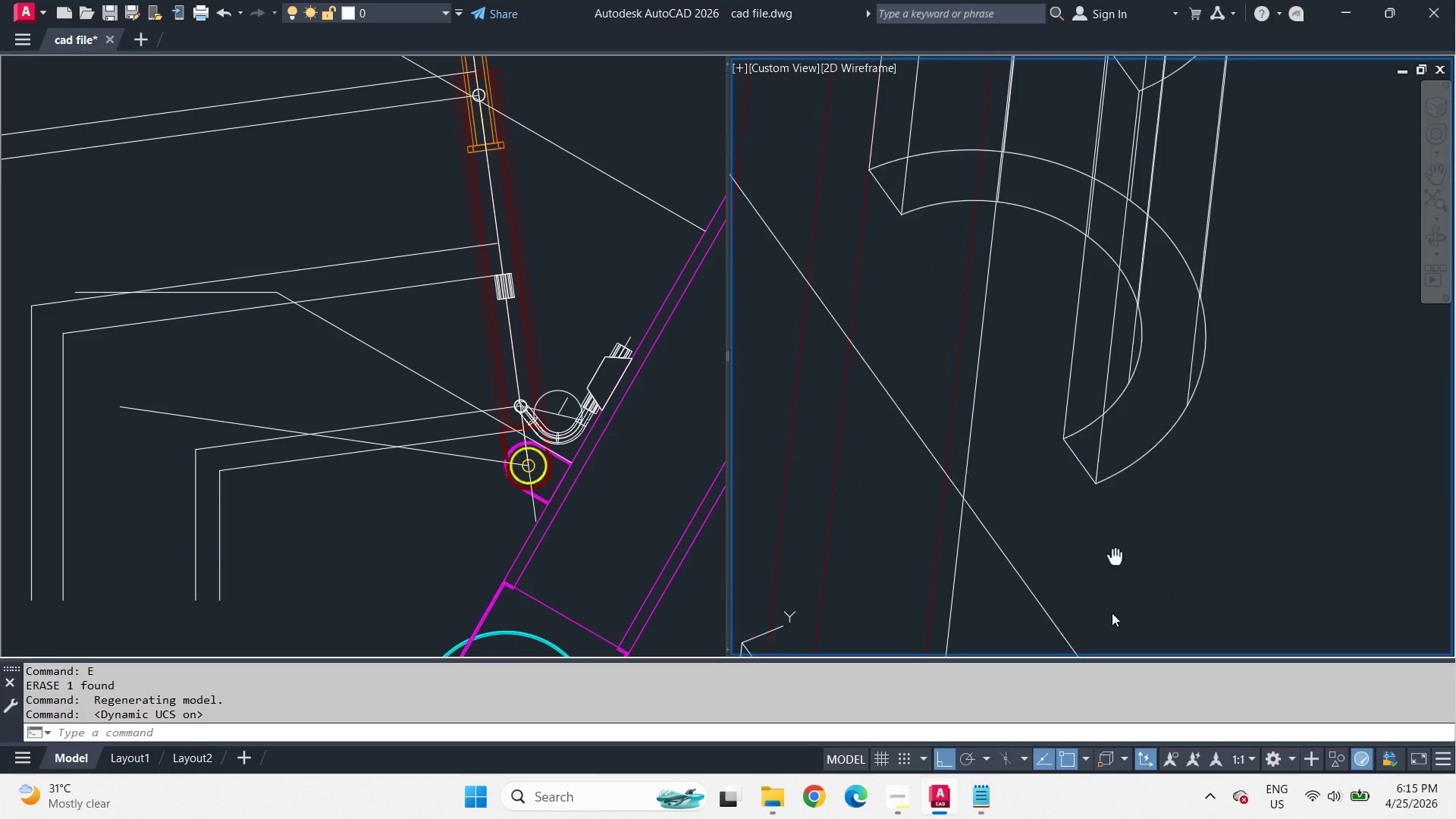 
type(rec)
 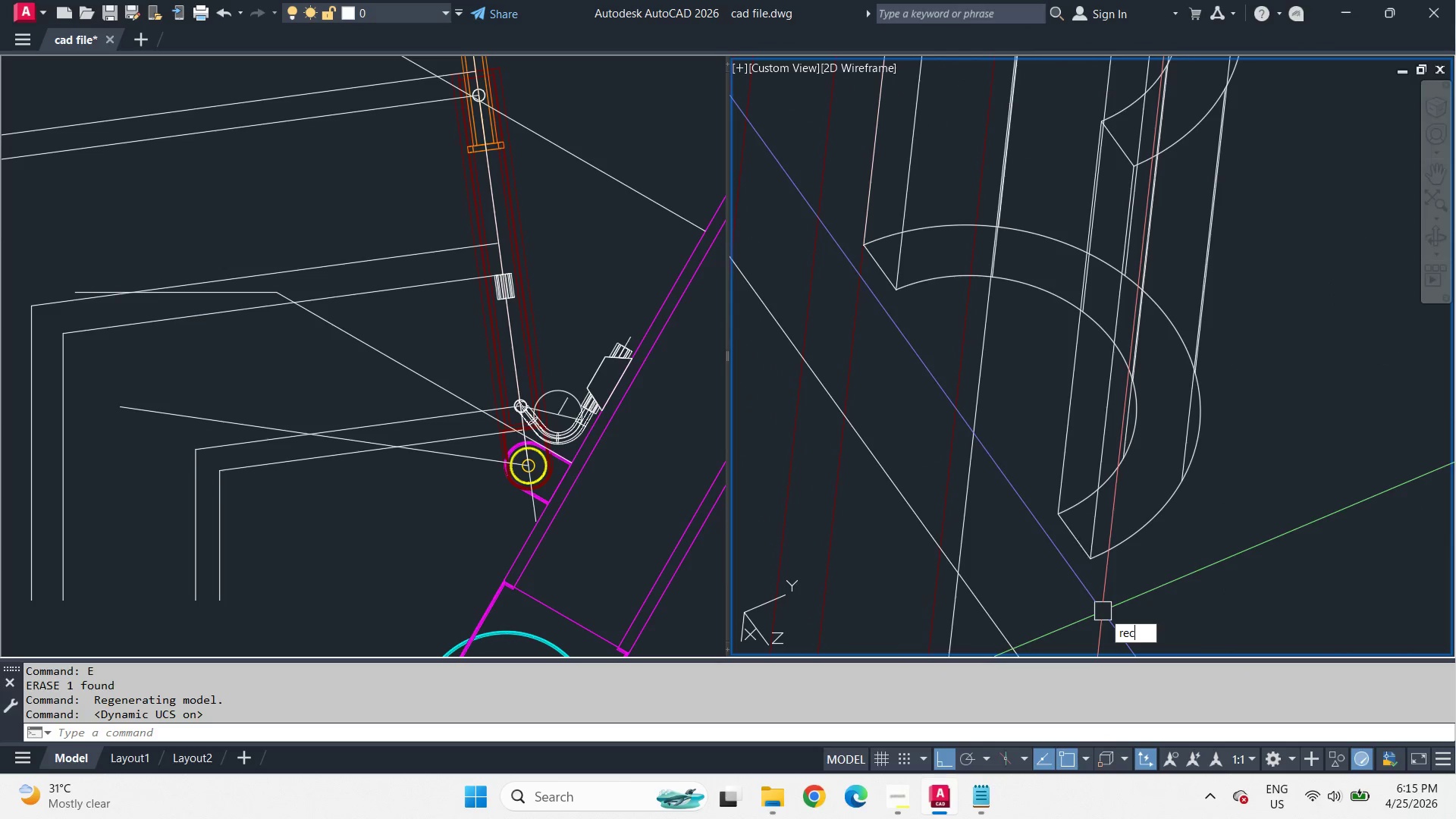 
type( end en)
 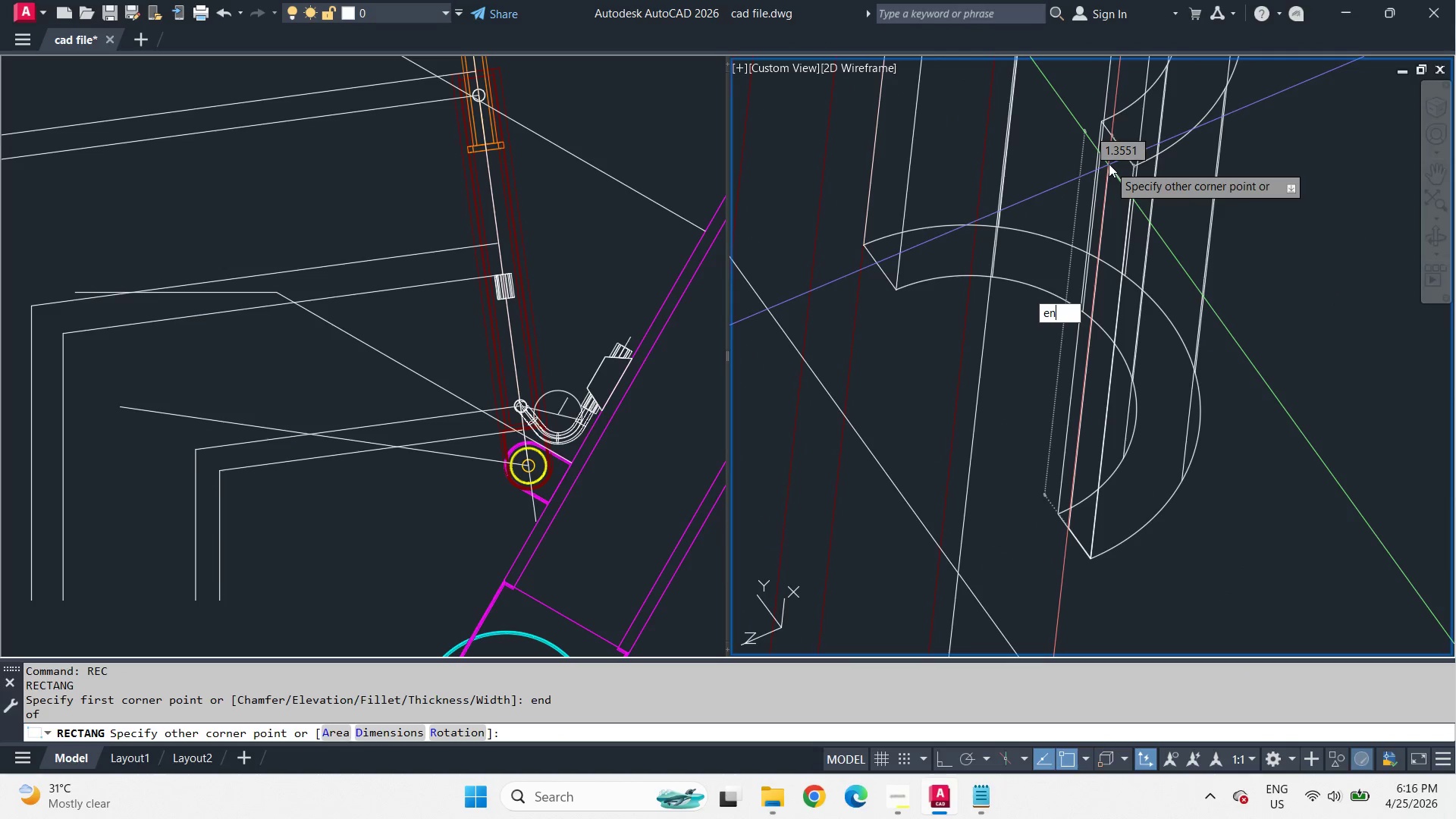 
key(D)
 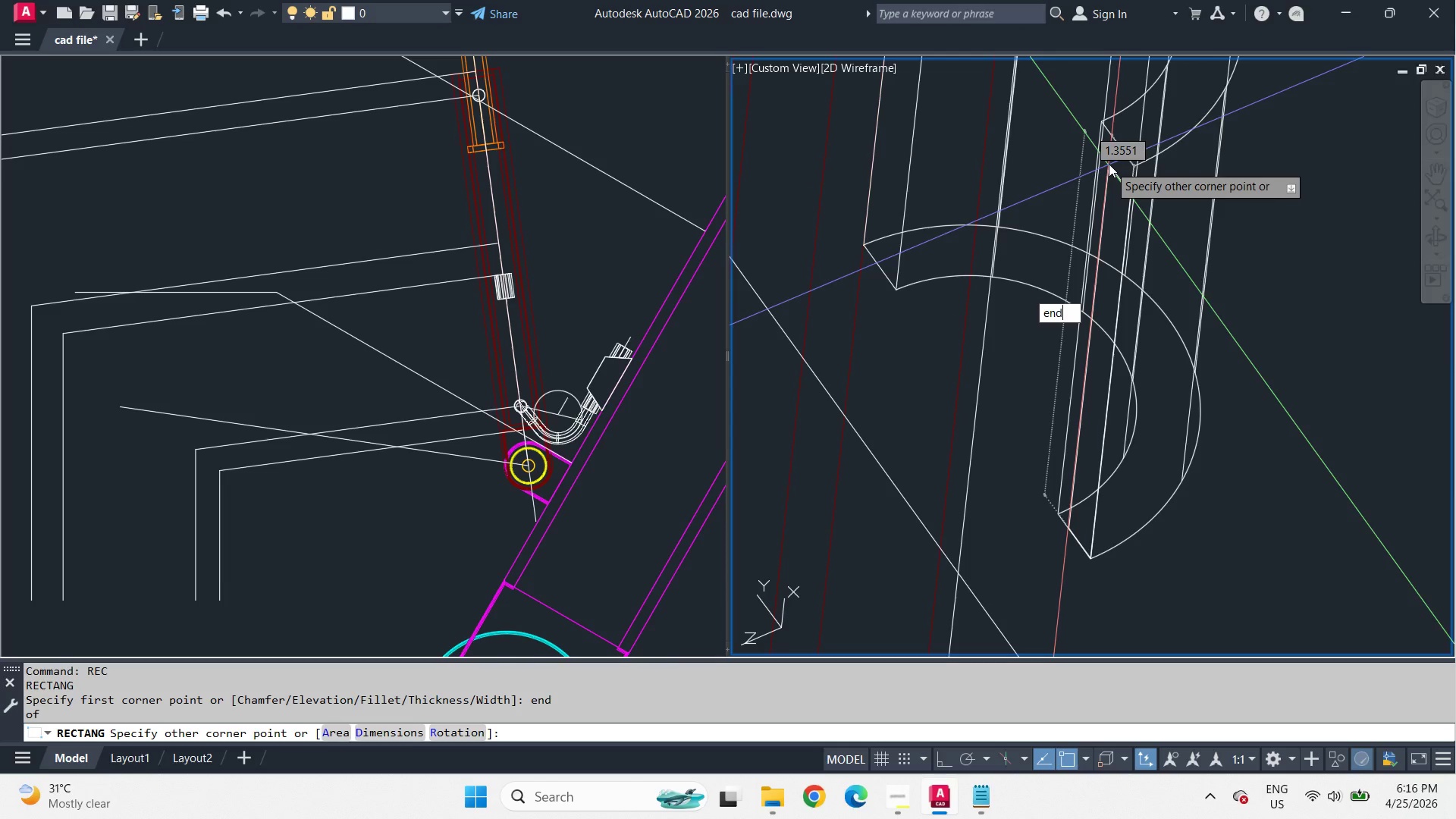 
key(Space)
 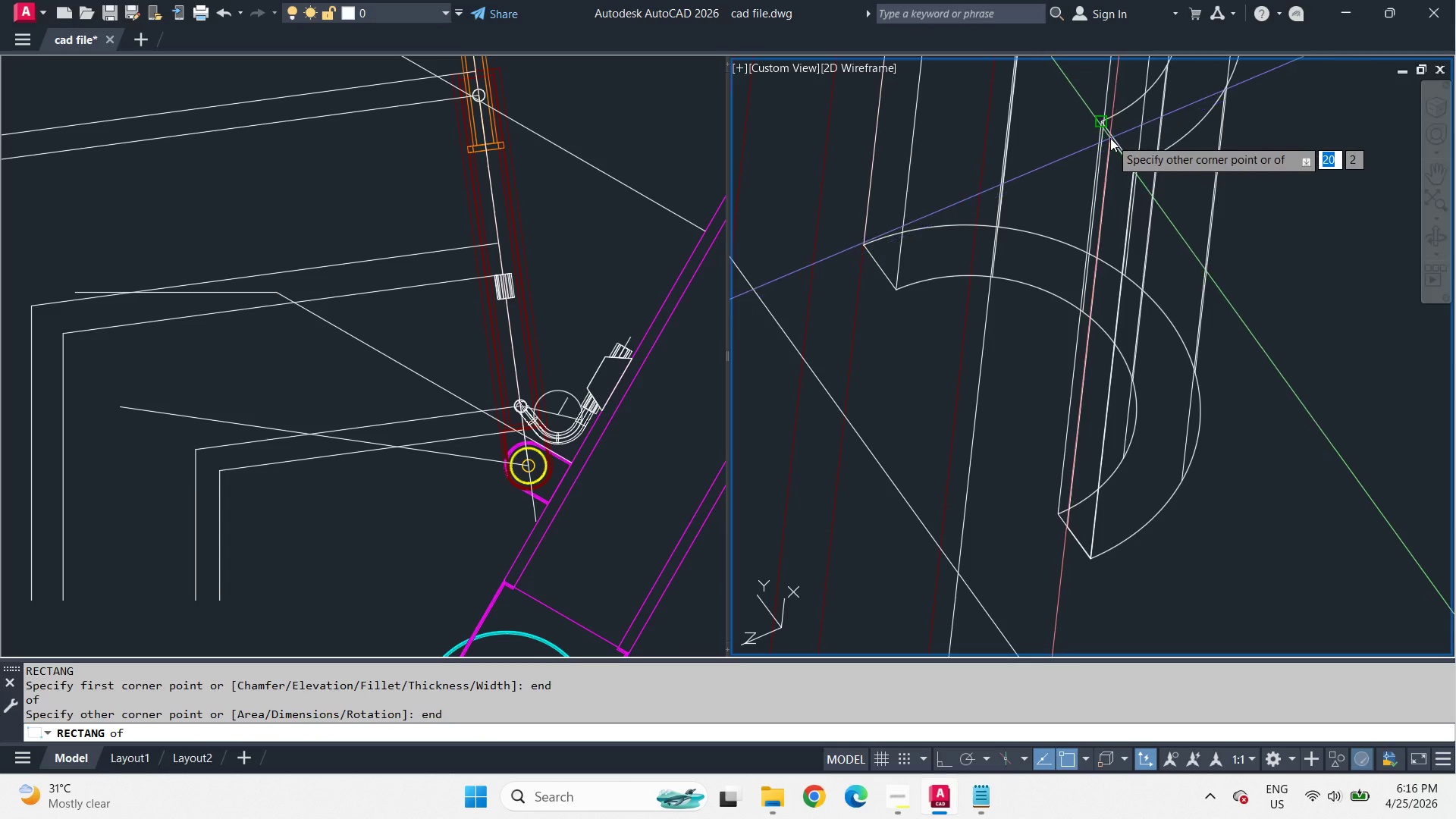 
left_click([1110, 138])
 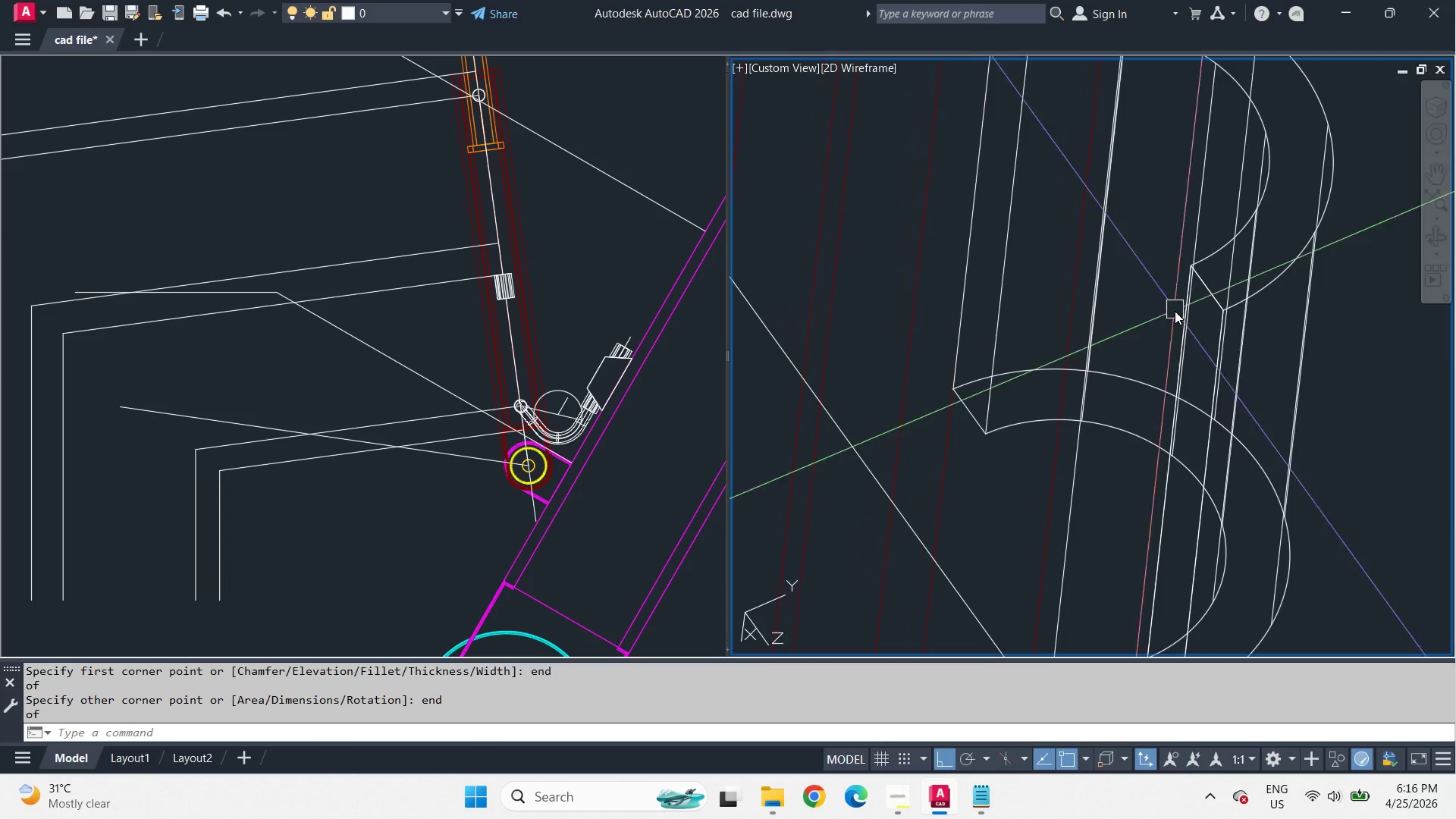 
type( end )
 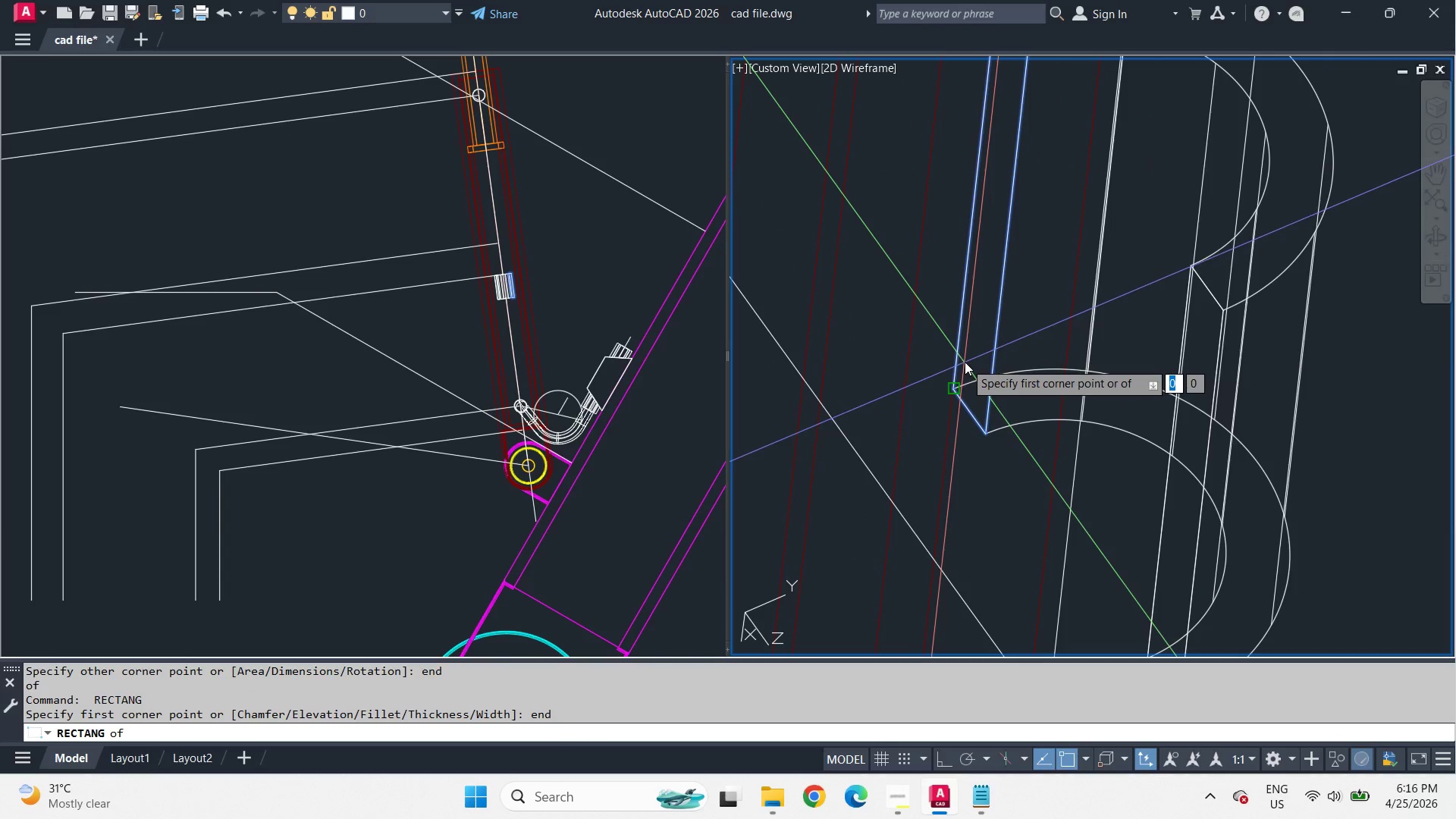 
left_click([965, 362])
 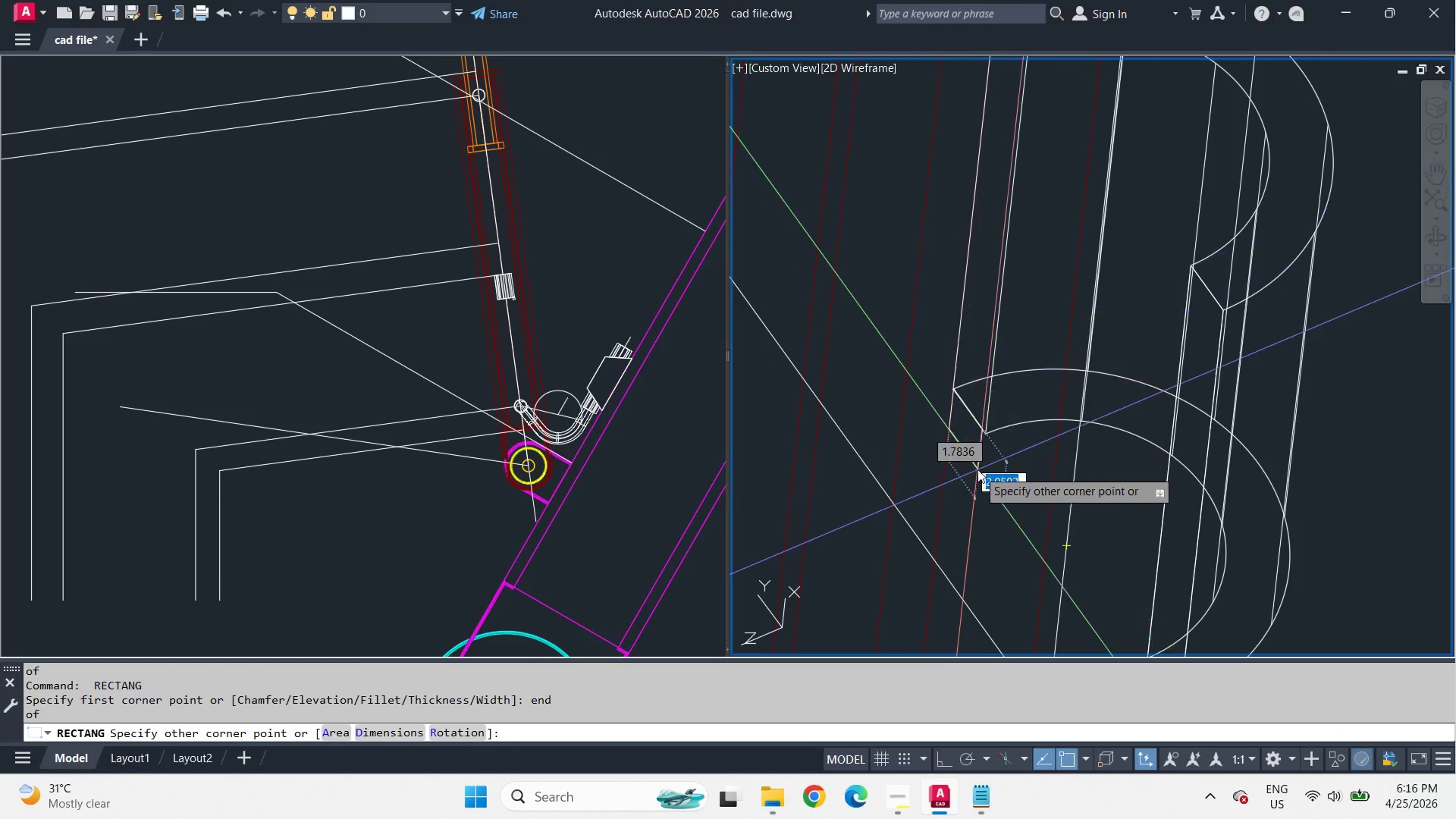 
scroll: coordinate [978, 464], scroll_direction: down, amount: 2.0
 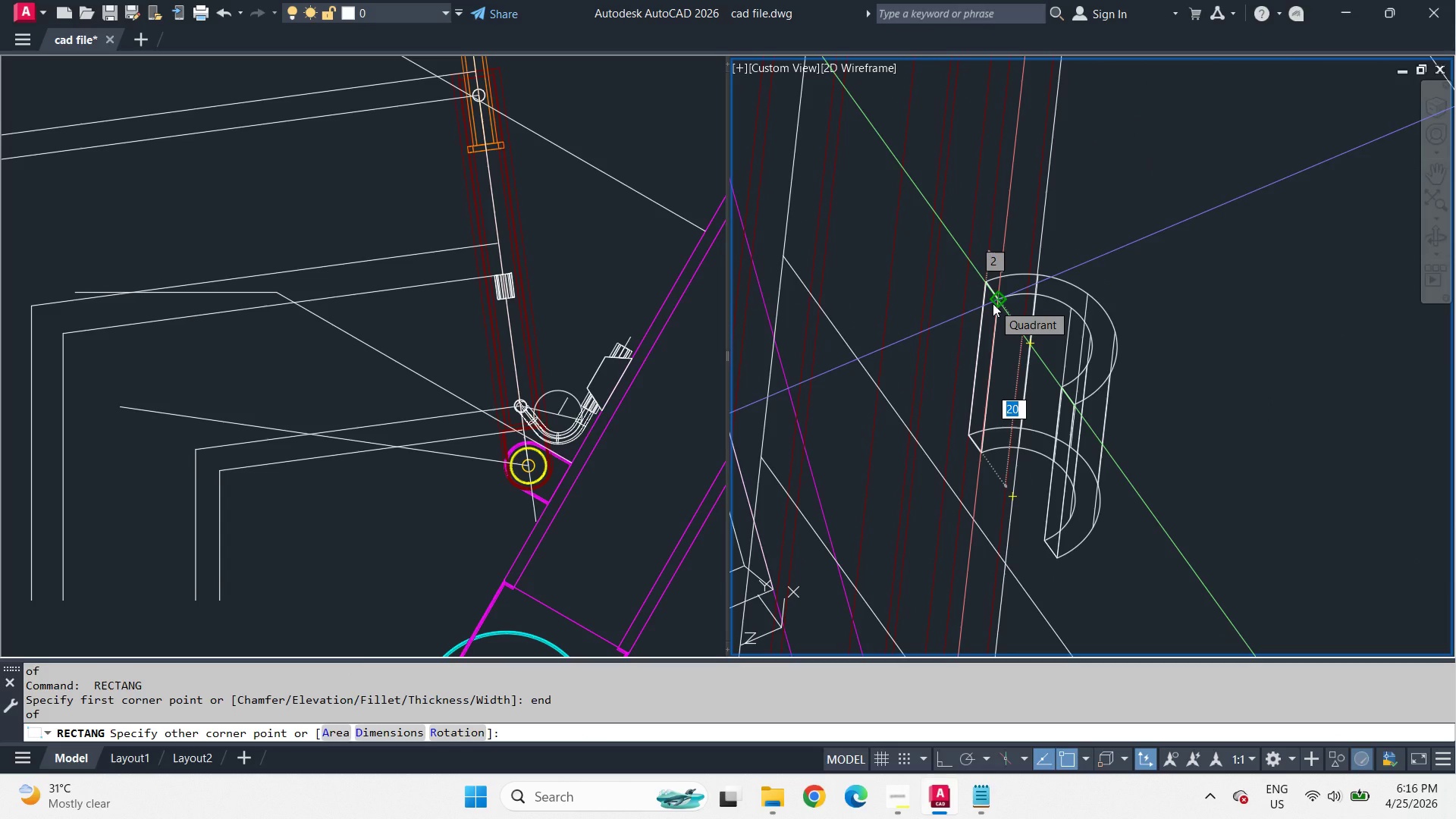 
left_click([993, 303])
 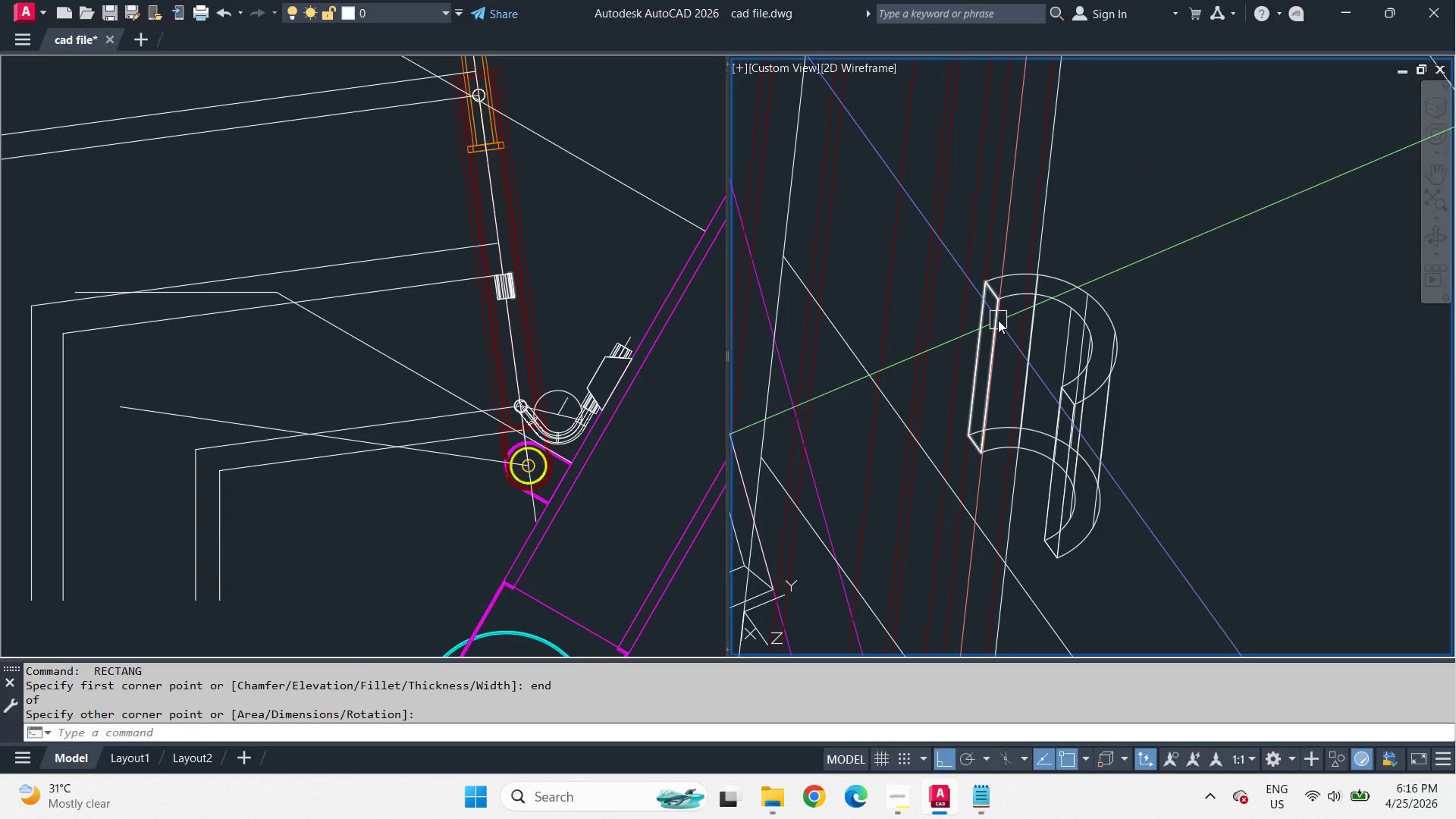 
type(ext )
 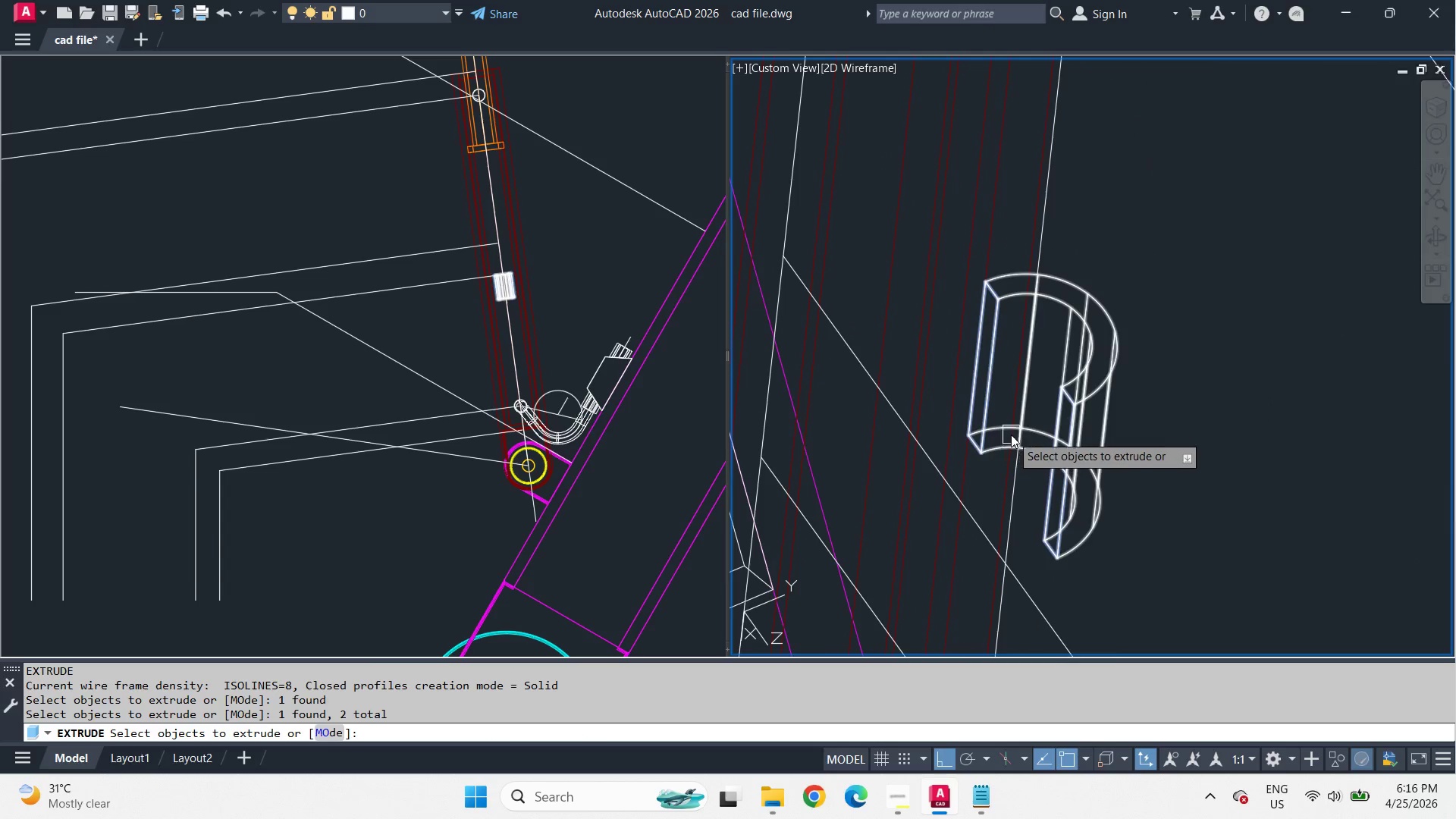 
key(Space)
 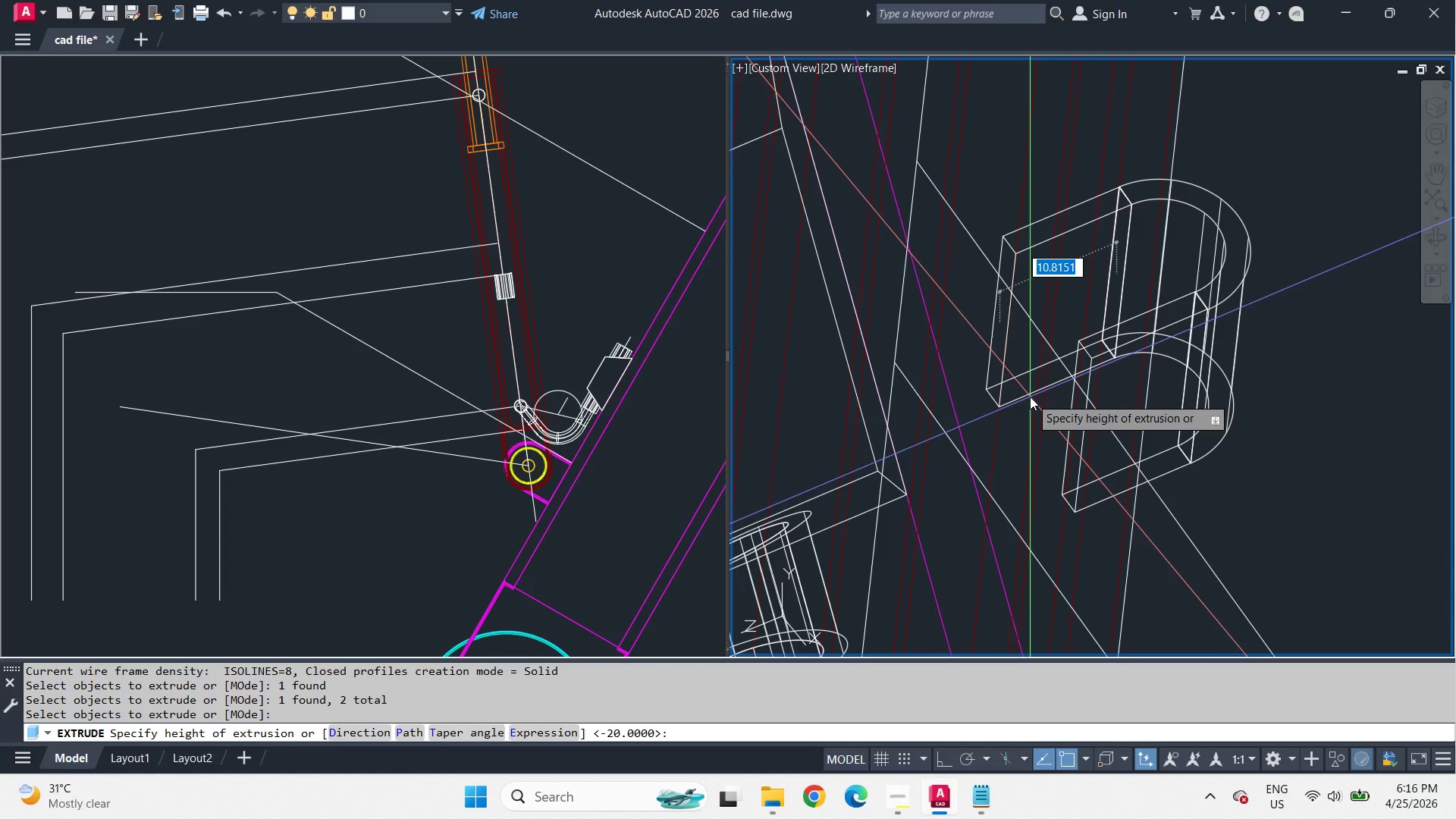 
key(Numpad7)
 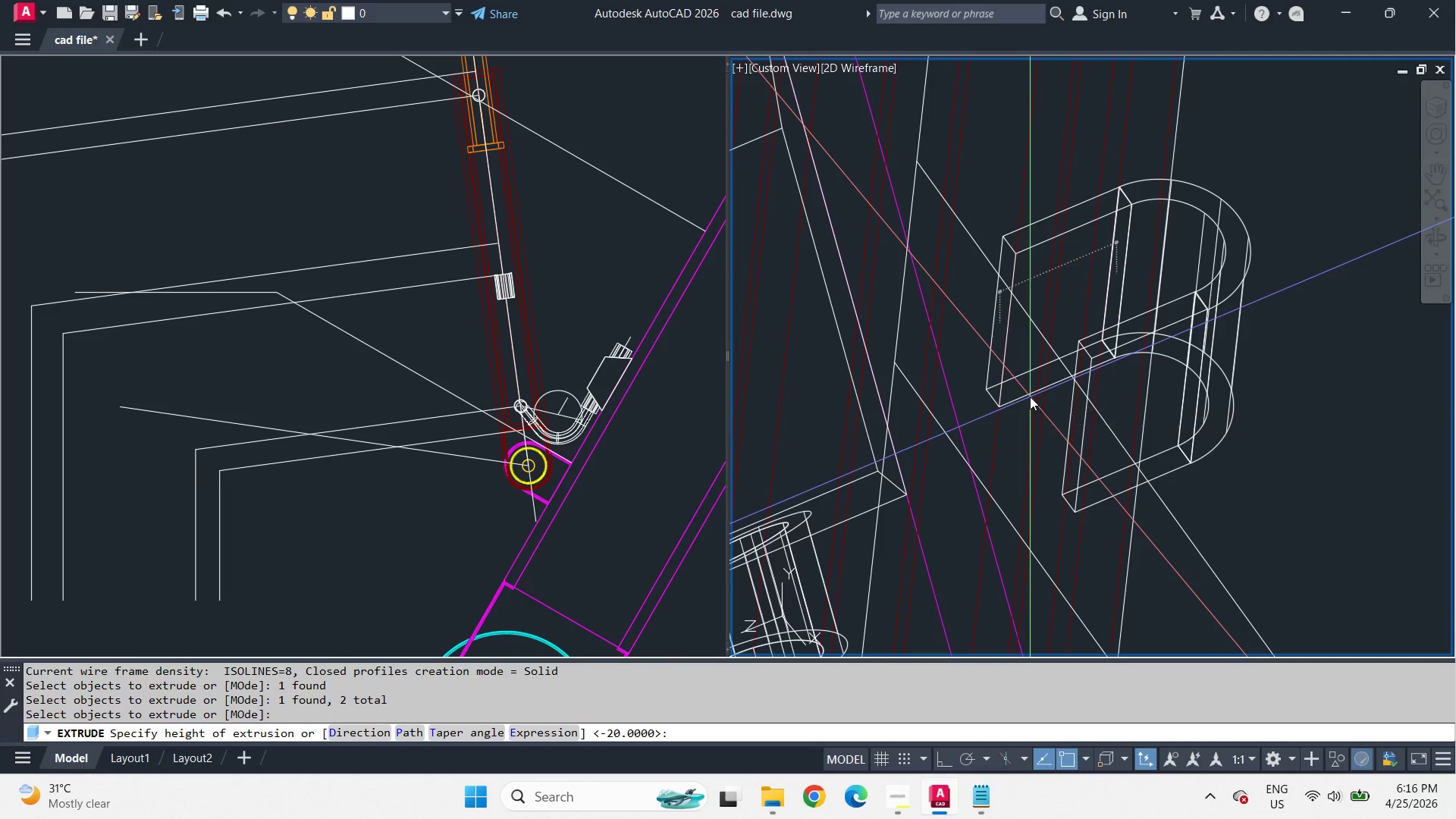 
key(Space)
 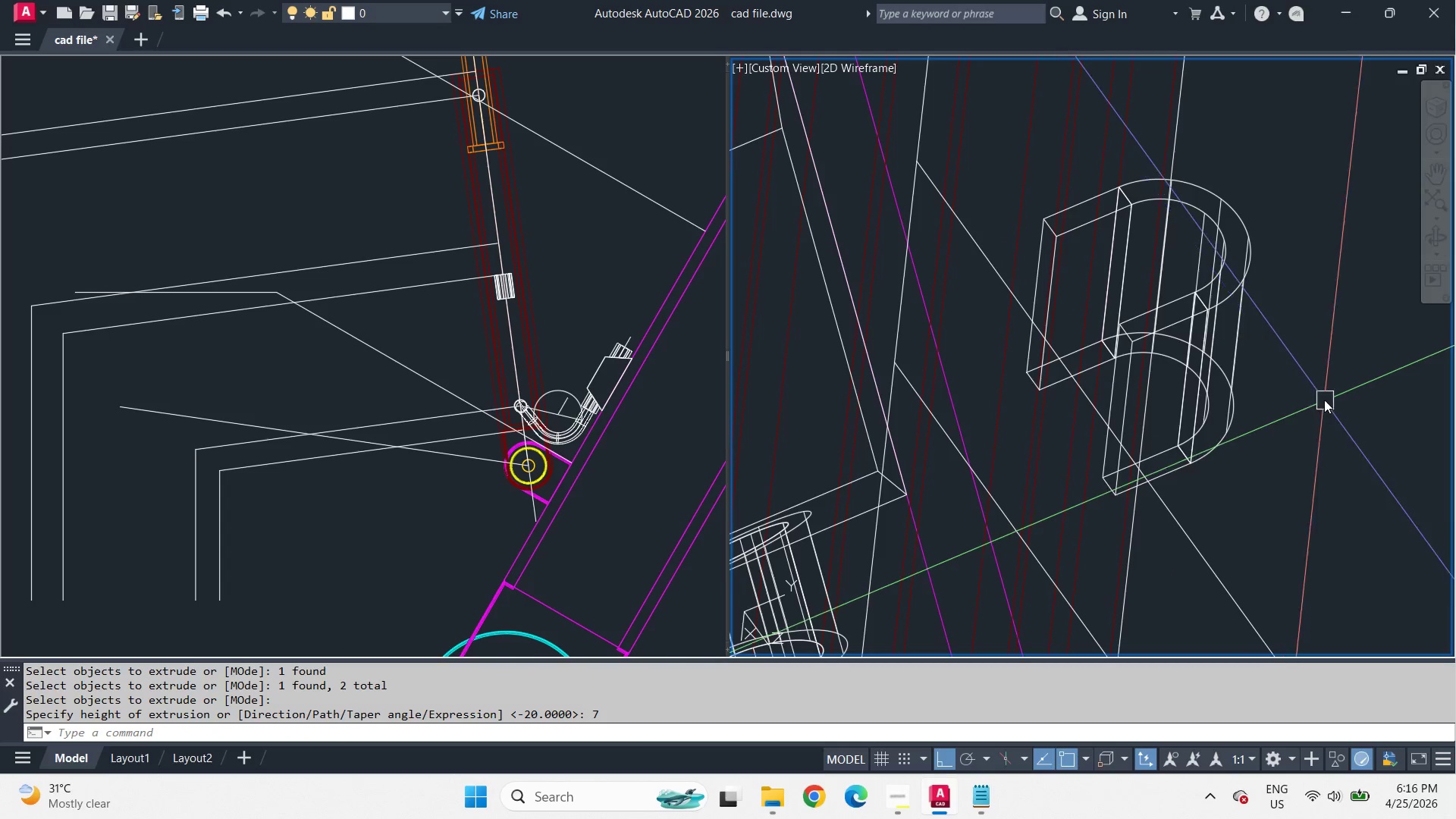 
type(uni )
 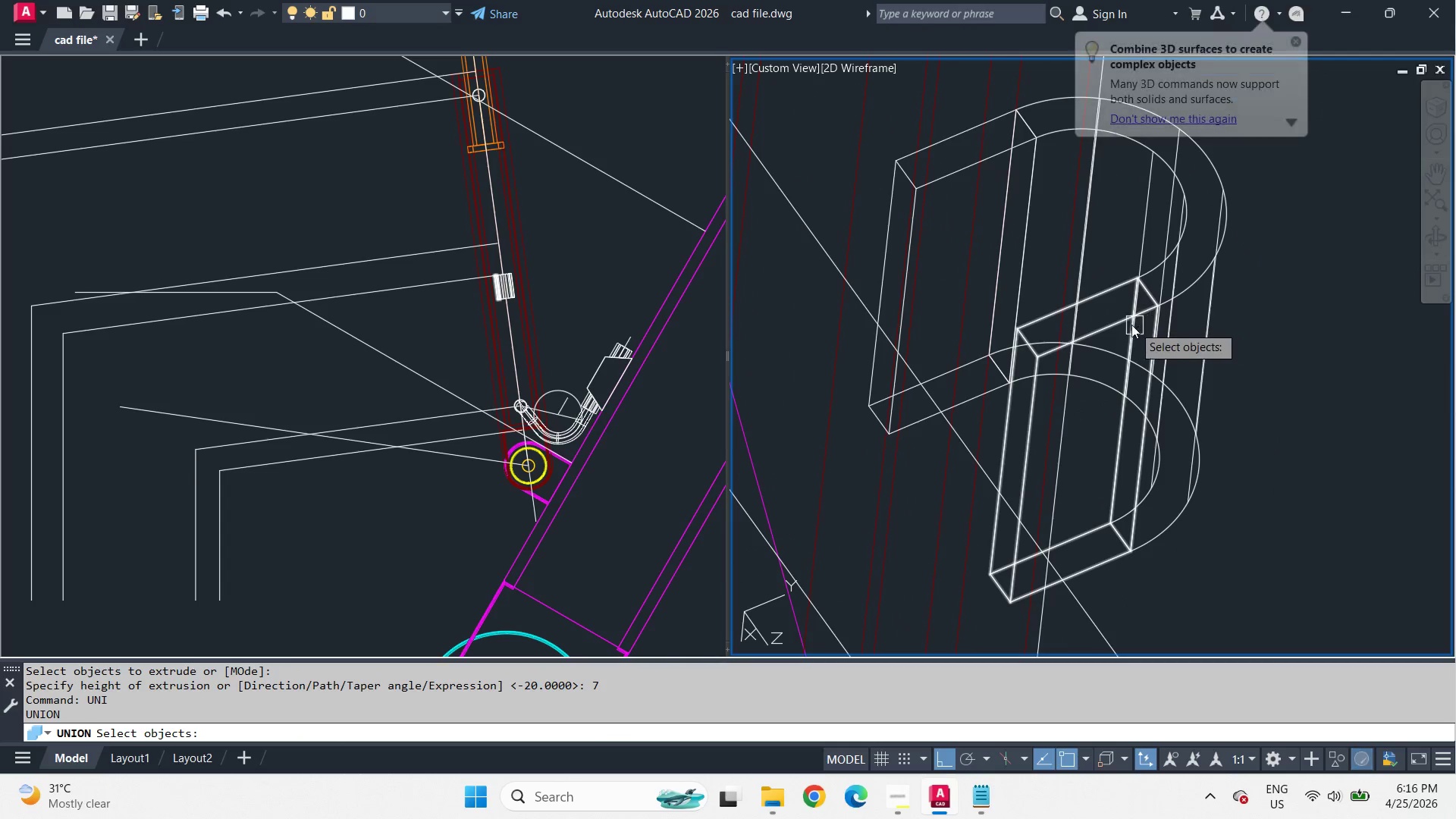 
scroll: coordinate [1291, 316], scroll_direction: up, amount: 1.0
 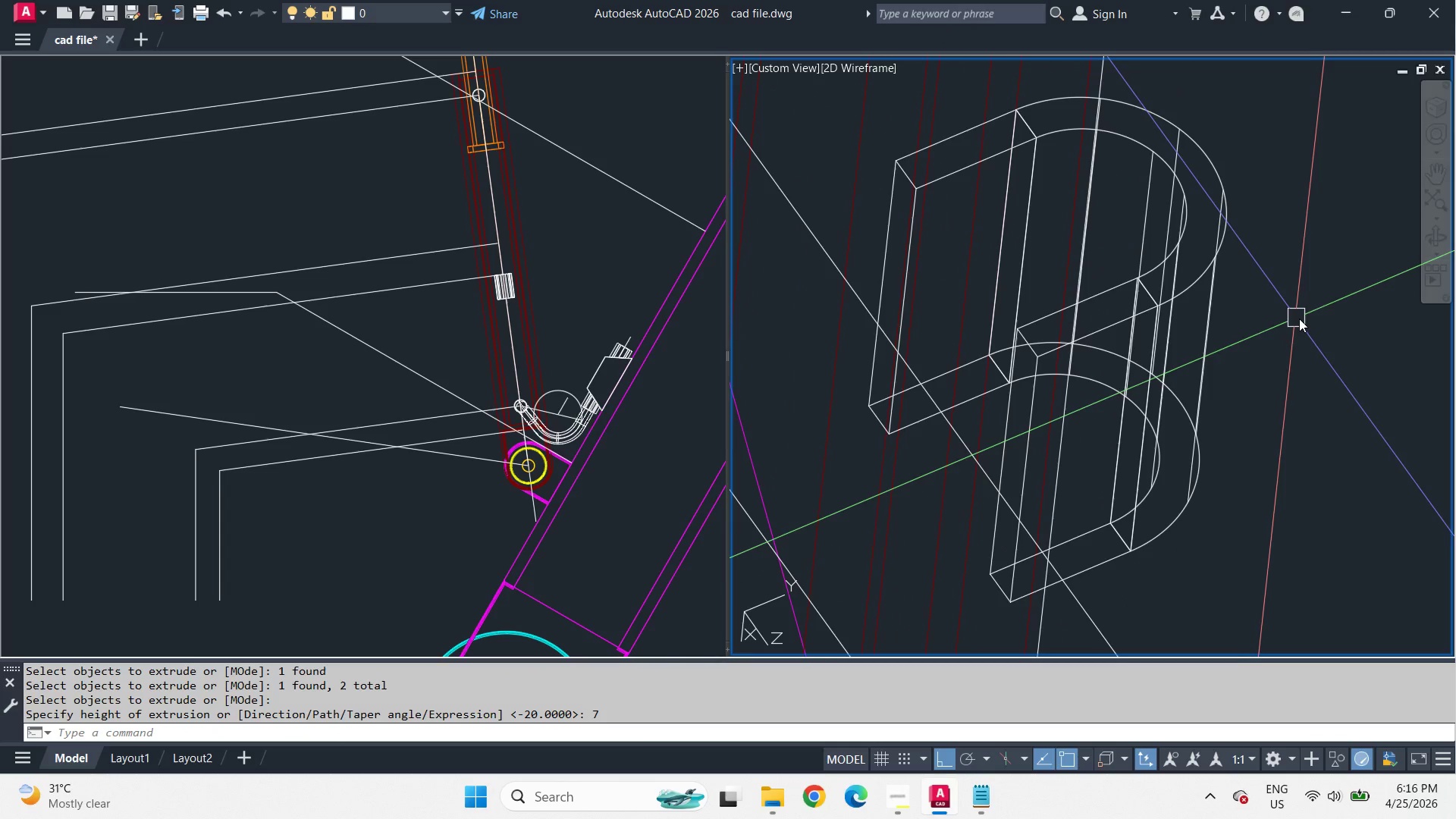 
left_click_drag(start_coordinate=[1124, 320], to_coordinate=[1128, 319])
 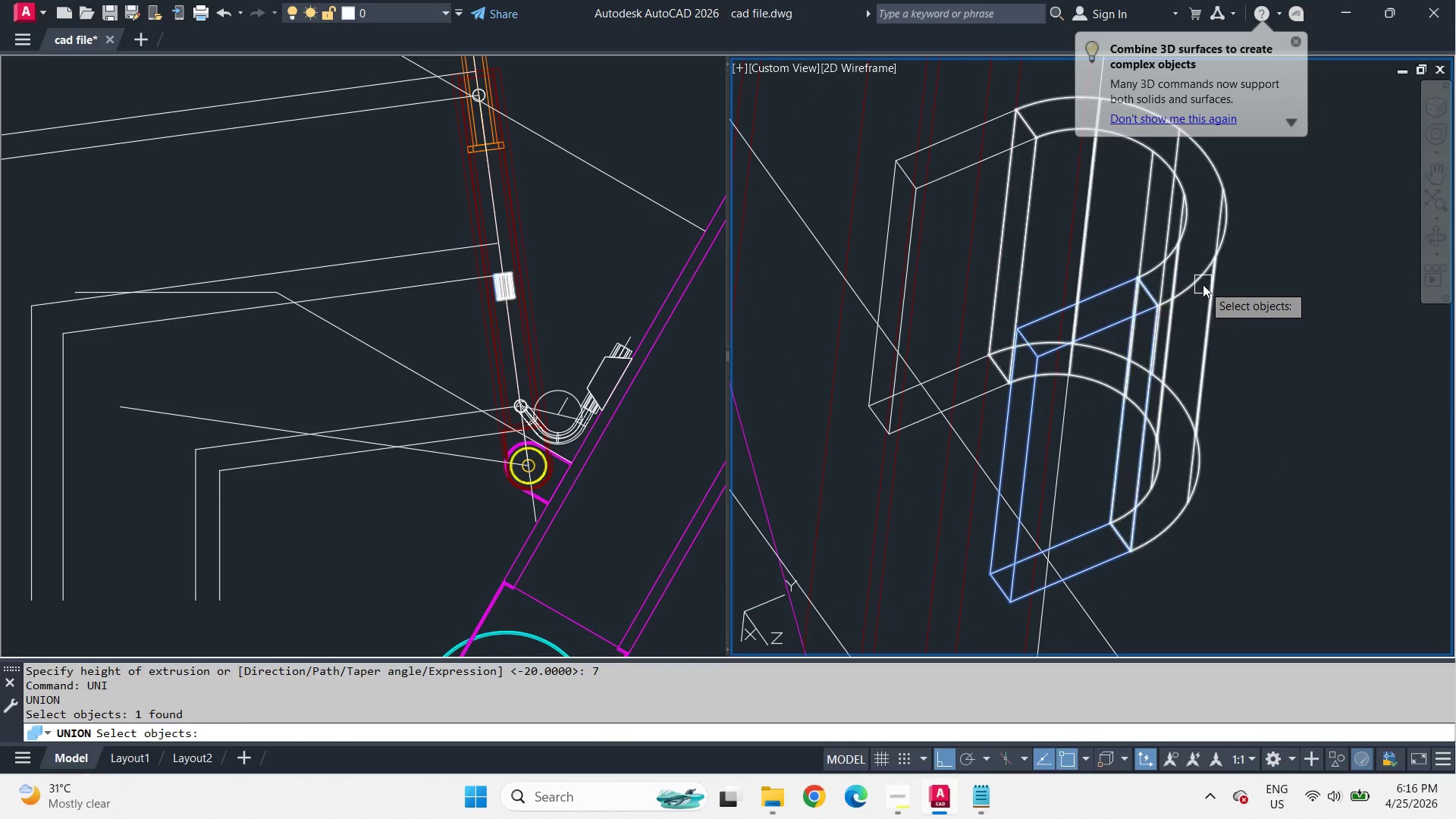 
double_click([1203, 284])
 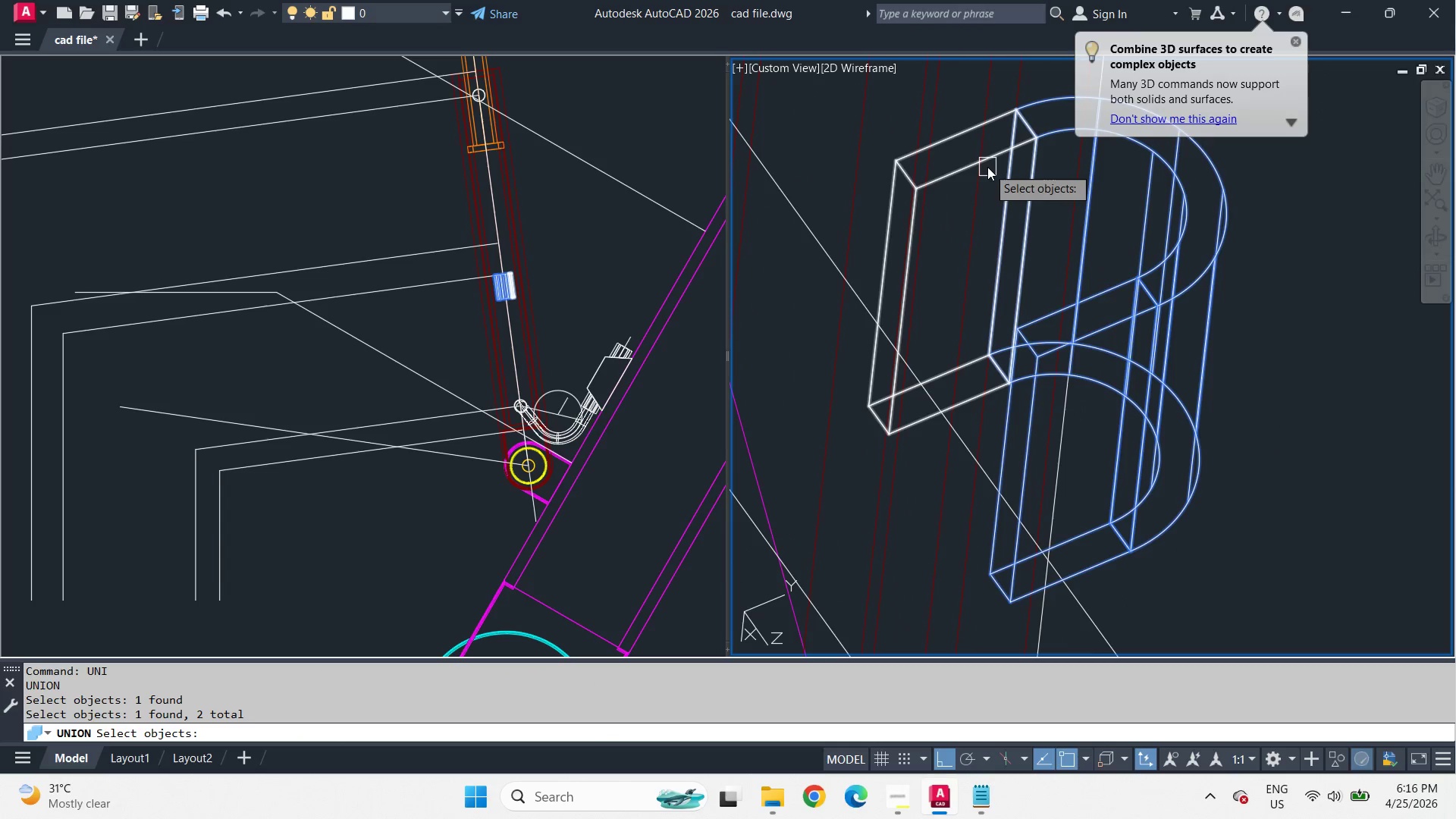 
left_click([987, 167])
 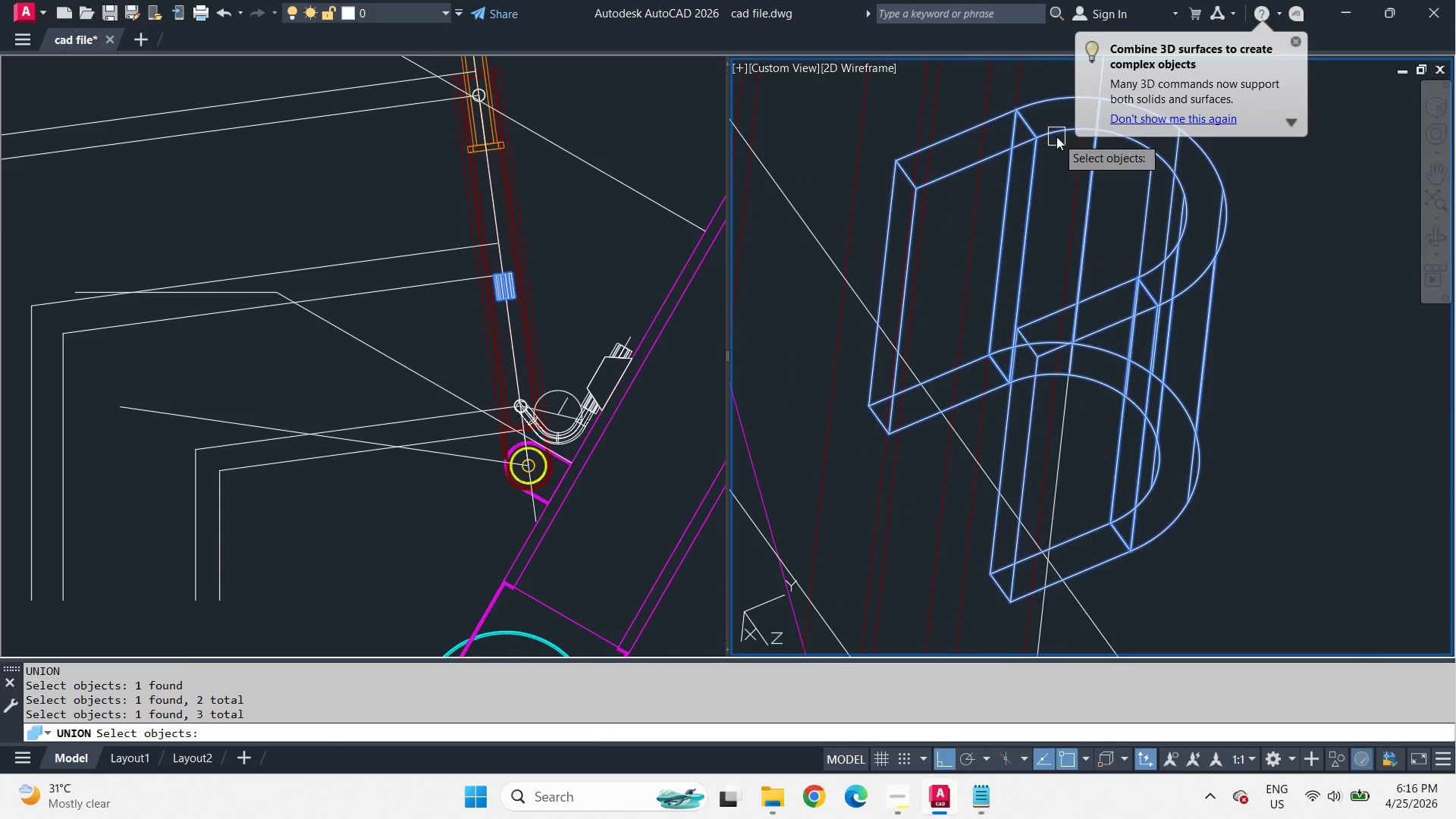 
key(Space)
 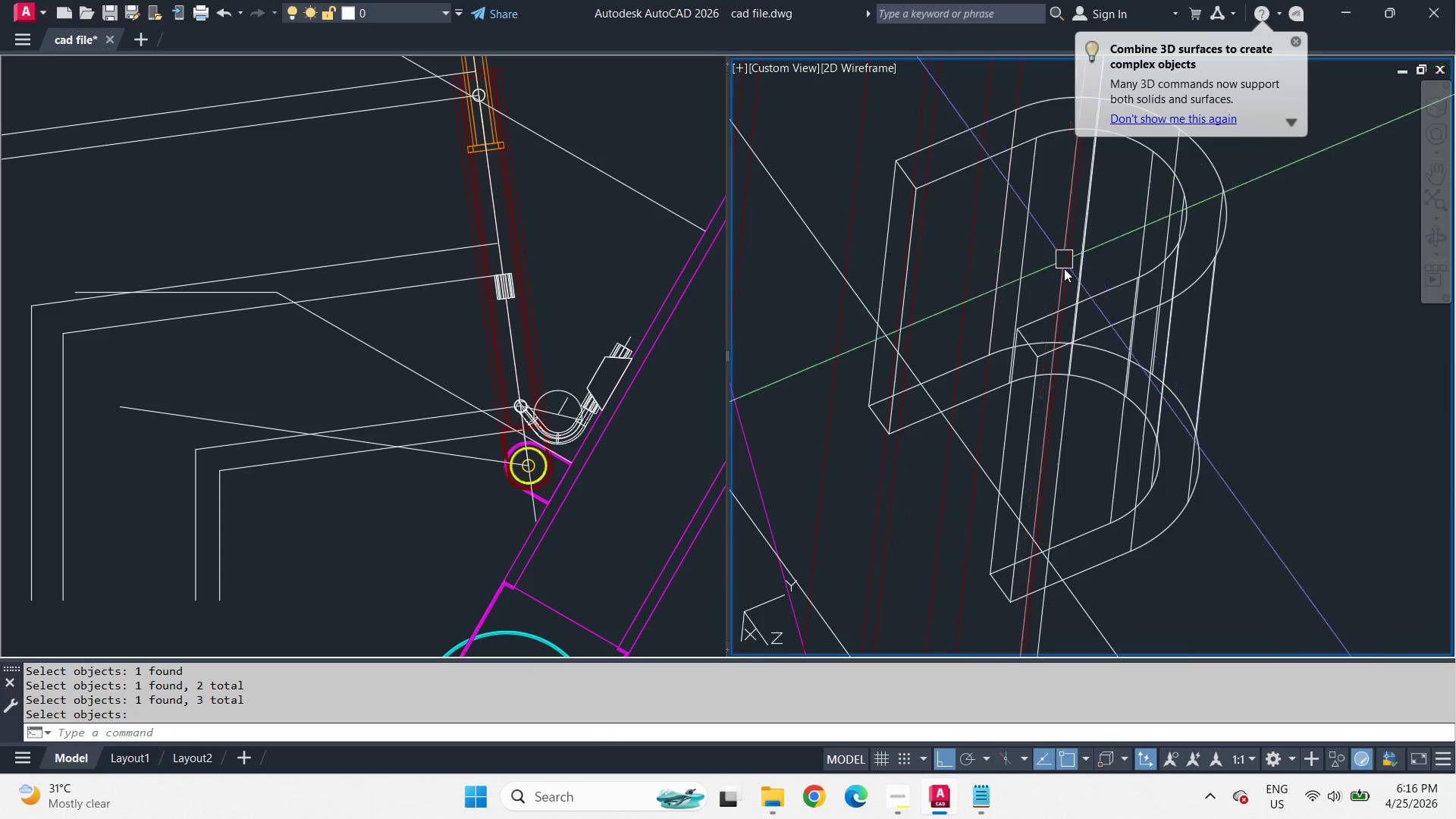 
hold_key(key=ShiftLeft, duration=1.26)
 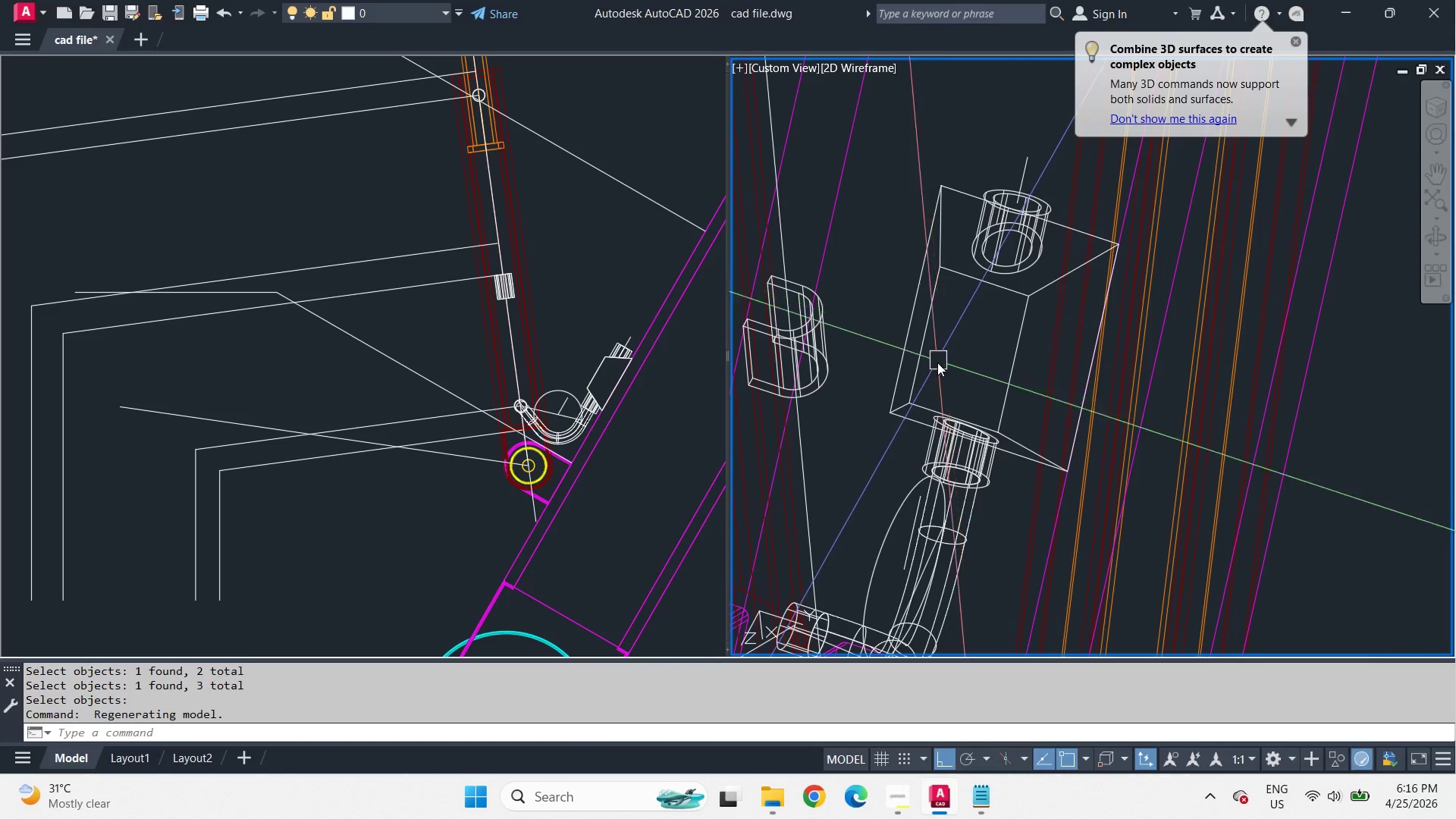 
scroll: coordinate [937, 366], scroll_direction: down, amount: 5.0
 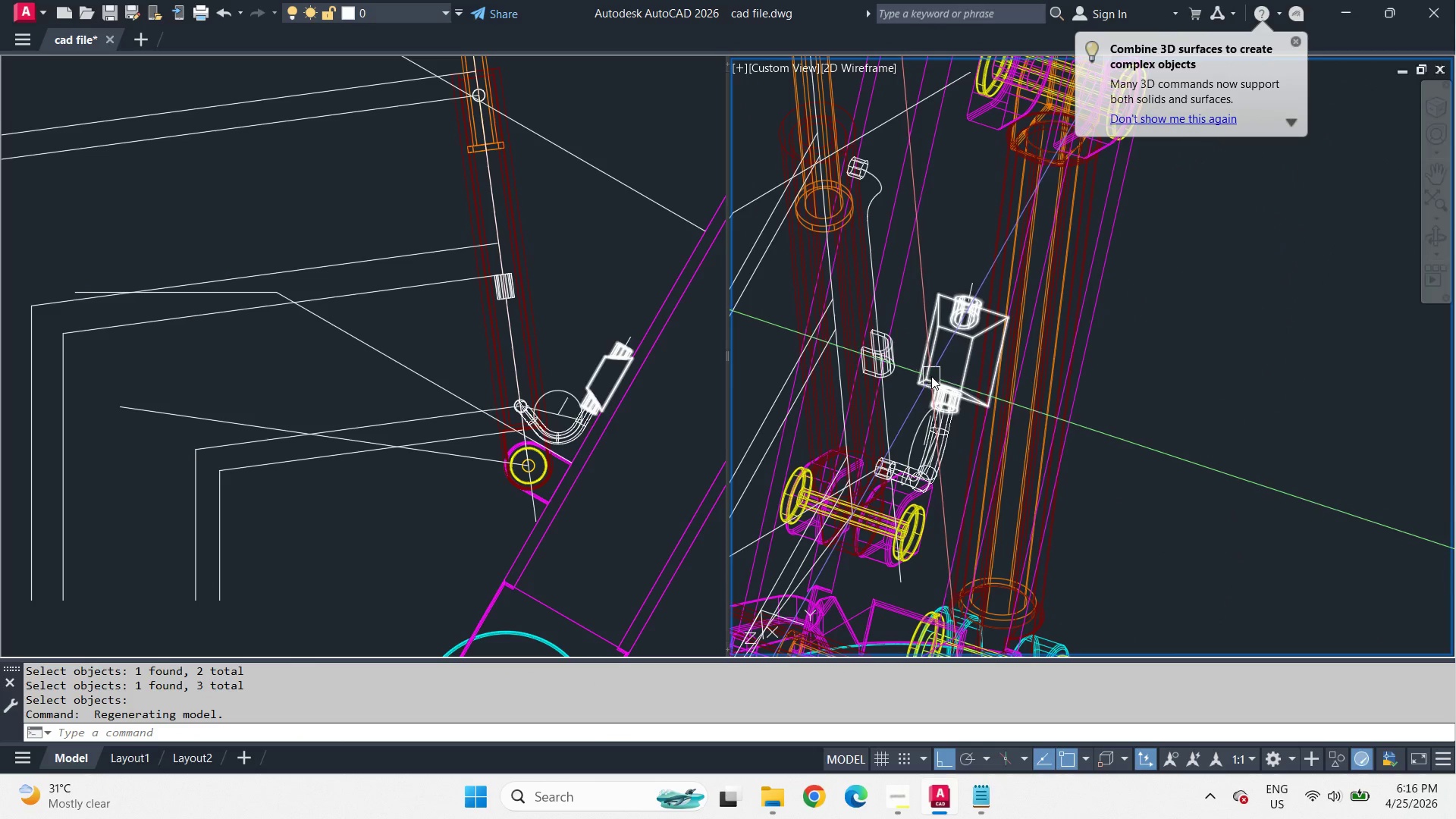 
left_click([547, 295])
 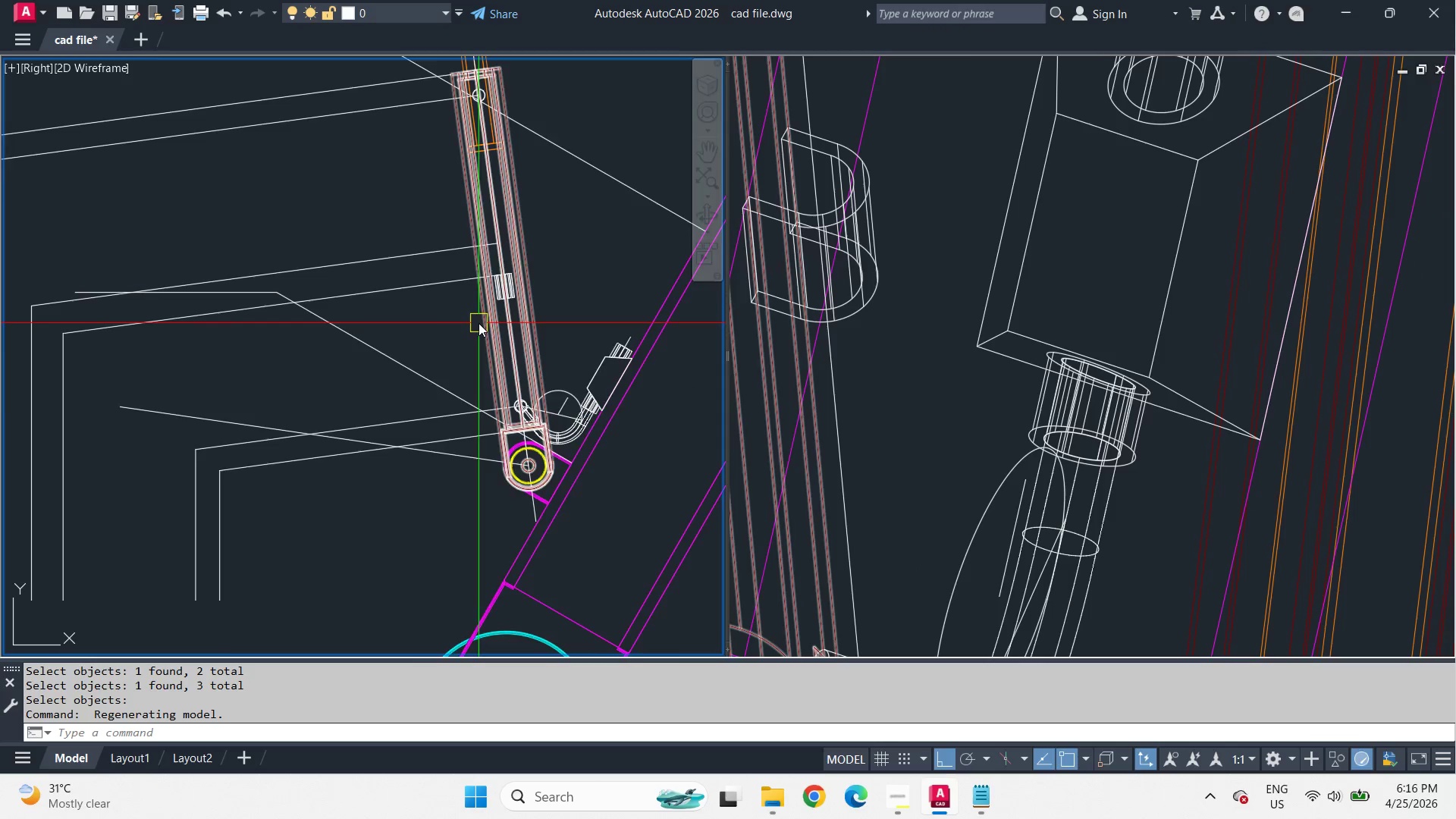 
scroll: coordinate [898, 397], scroll_direction: up, amount: 3.0
 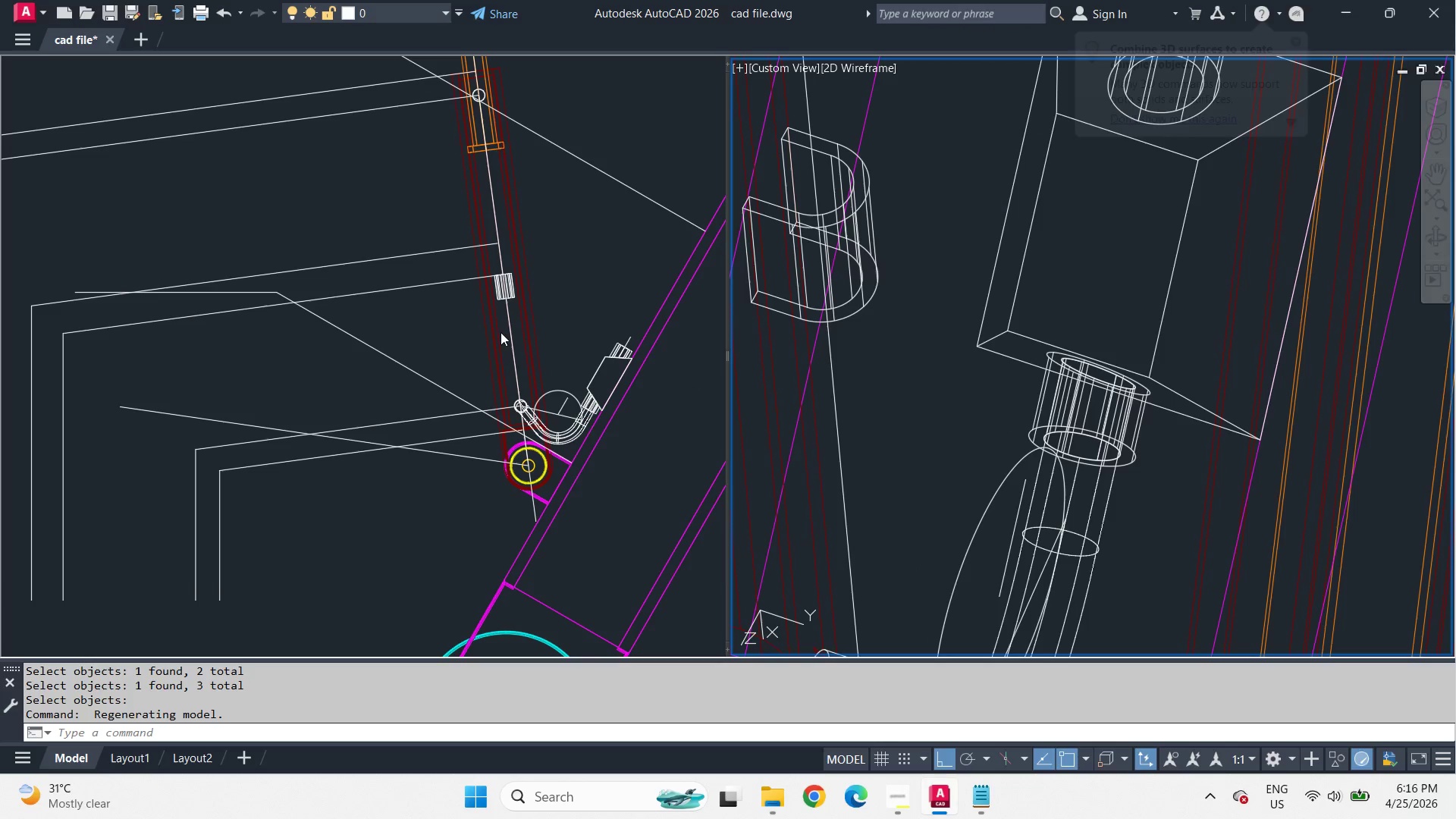 
key(O)
 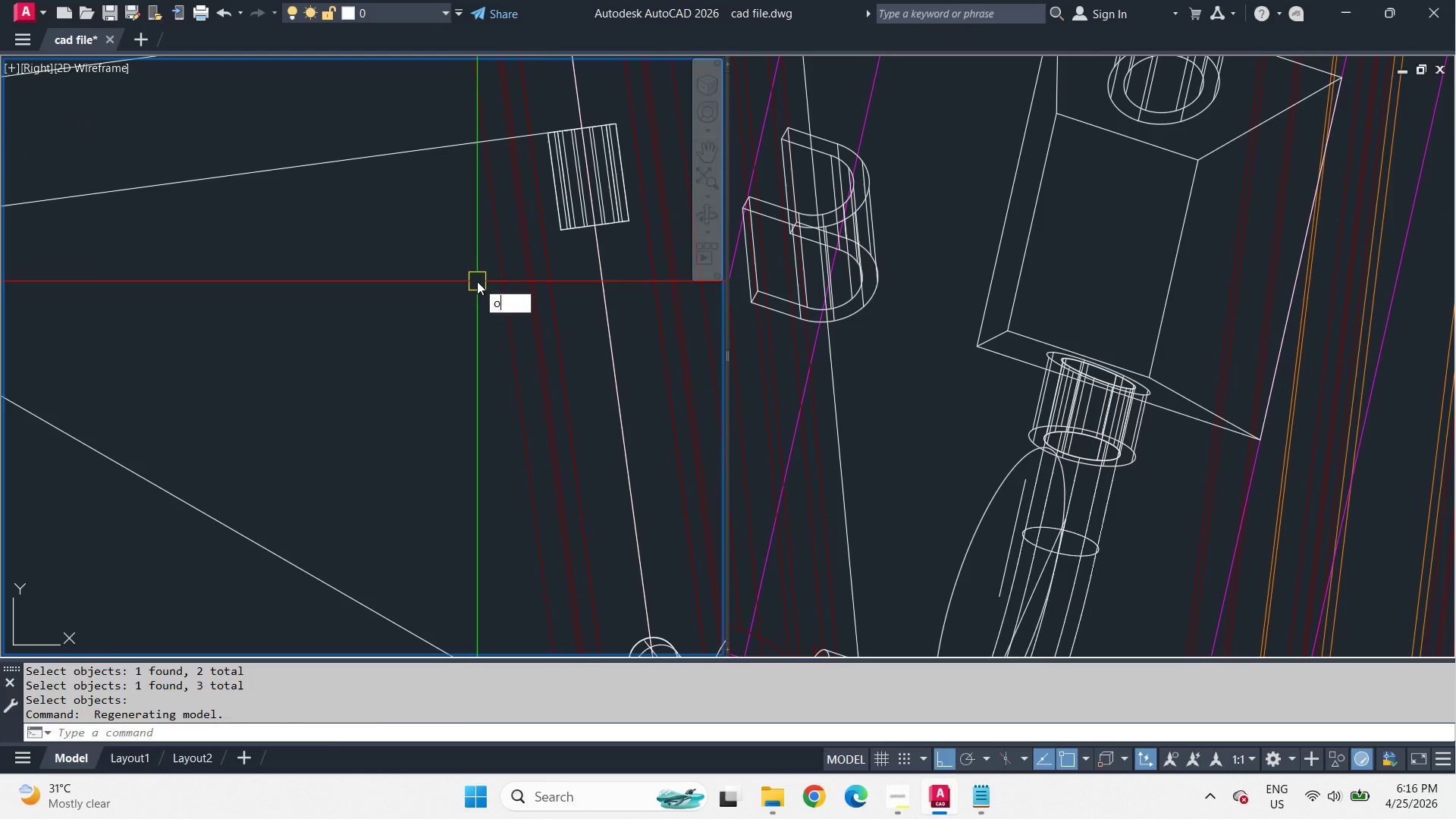 
key(Space)
 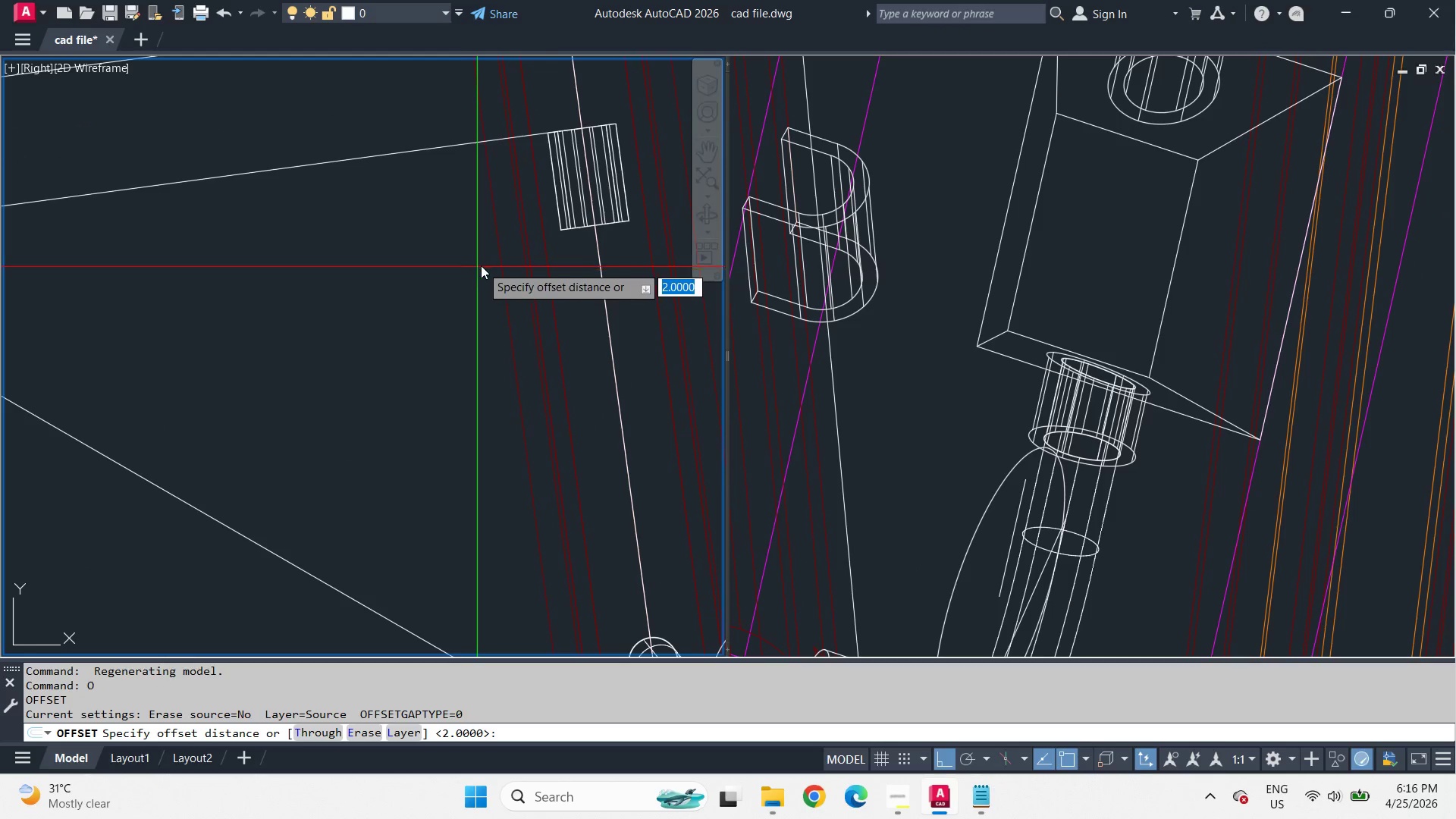 
key(T)
 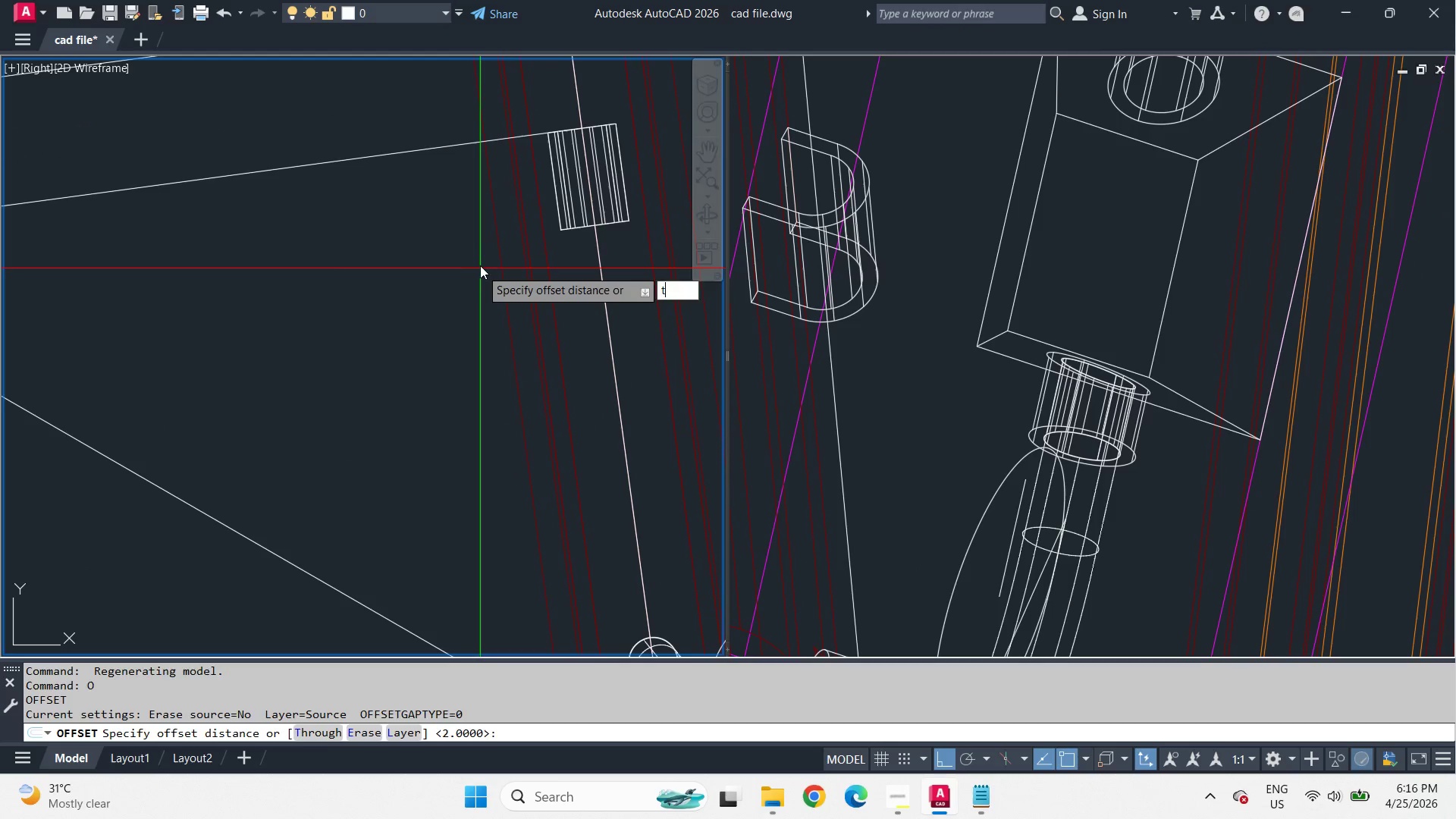 
scroll: coordinate [479, 318], scroll_direction: up, amount: 3.0
 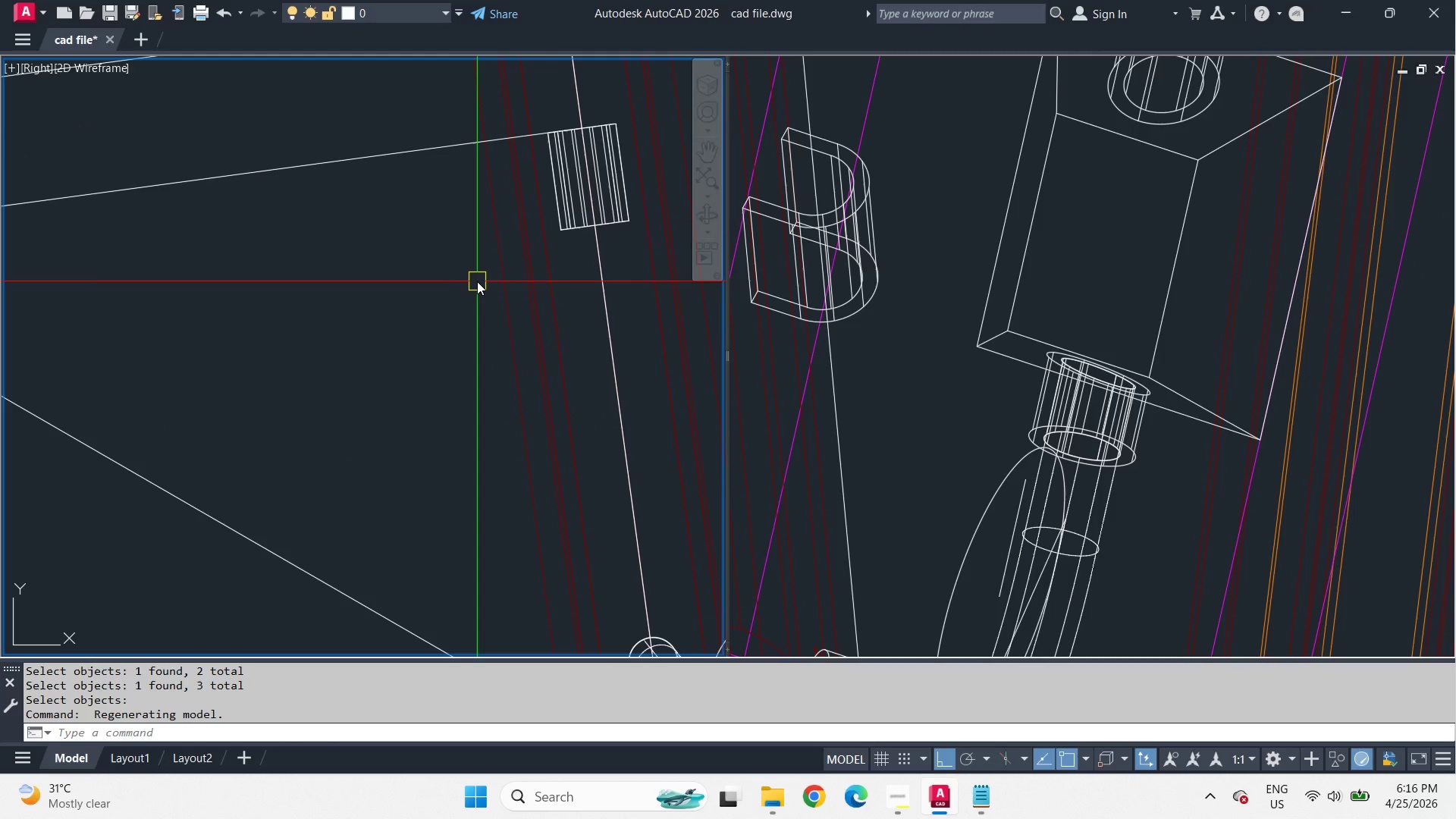 
key(Space)
 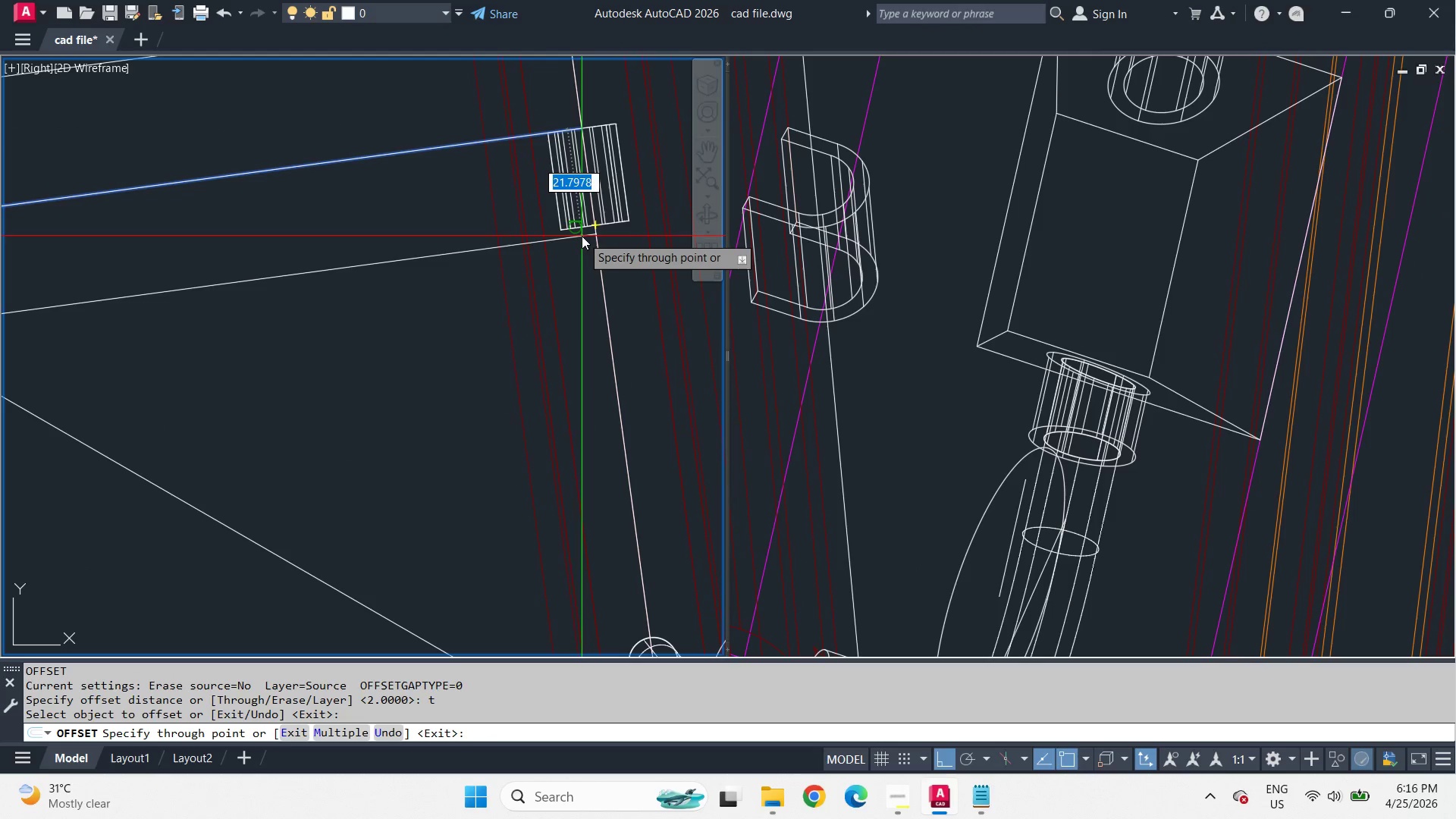 
left_click([581, 232])
 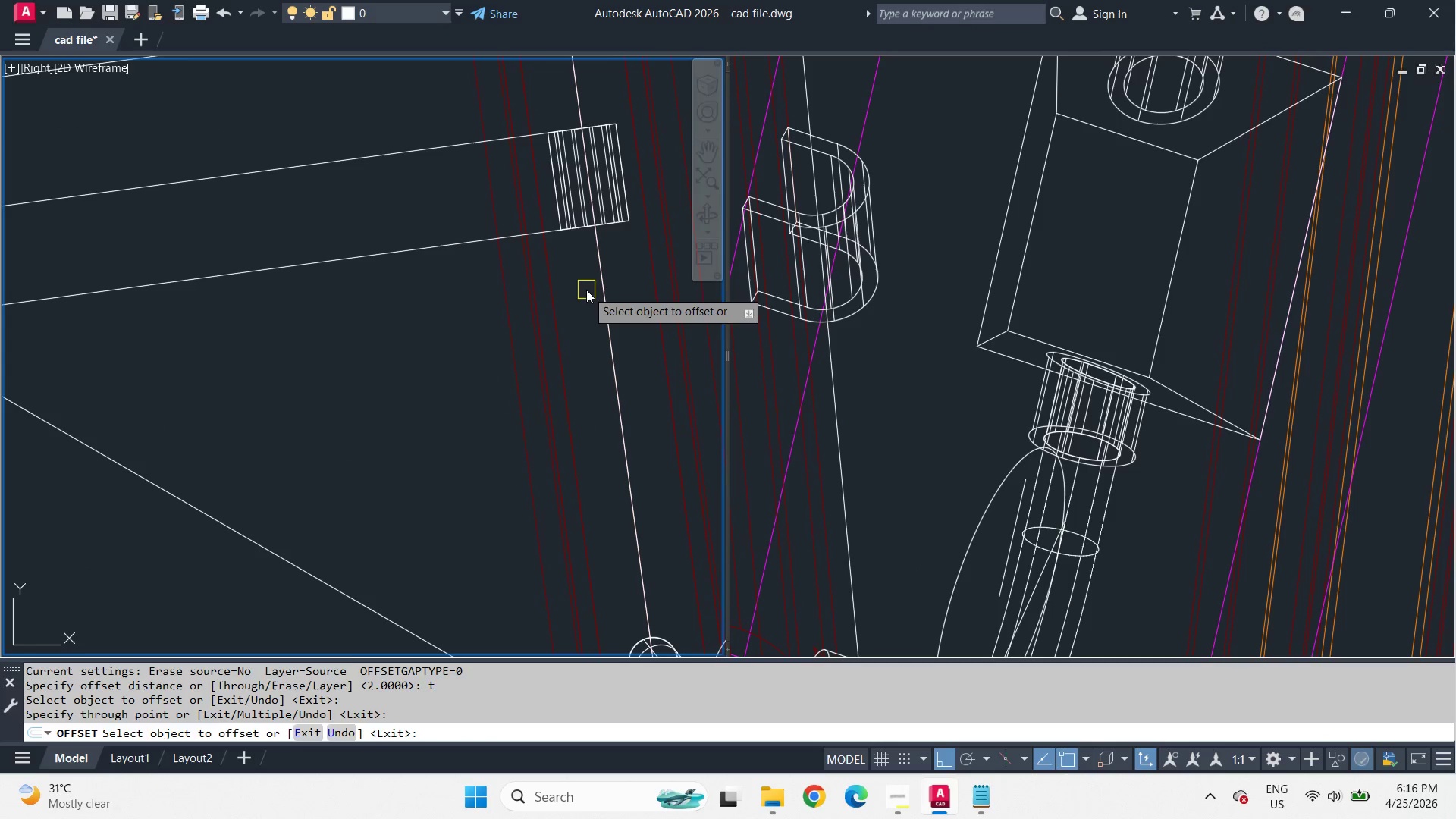 
type( tr  )
 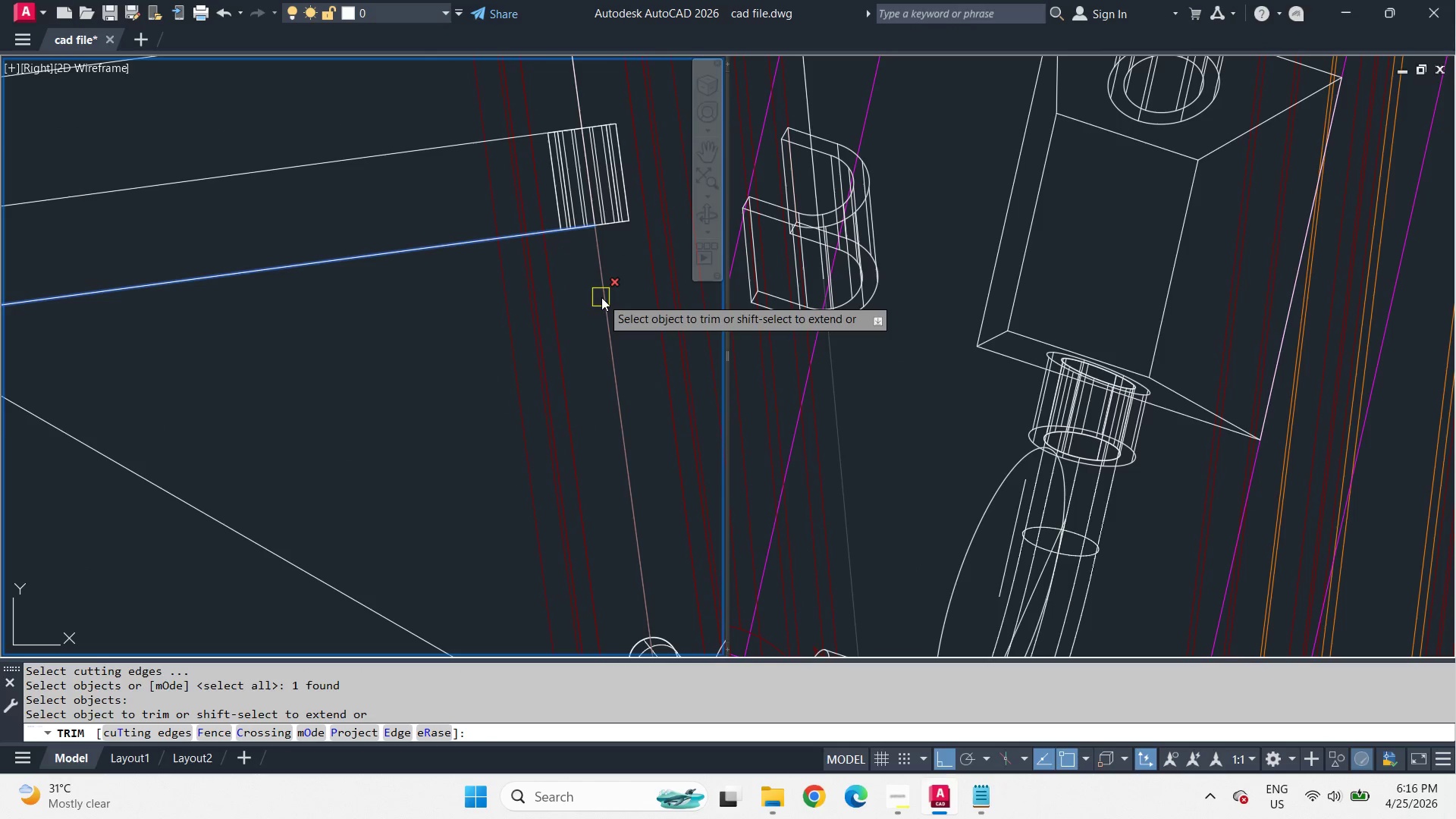 
left_click_drag(start_coordinate=[461, 237], to_coordinate=[463, 241])
 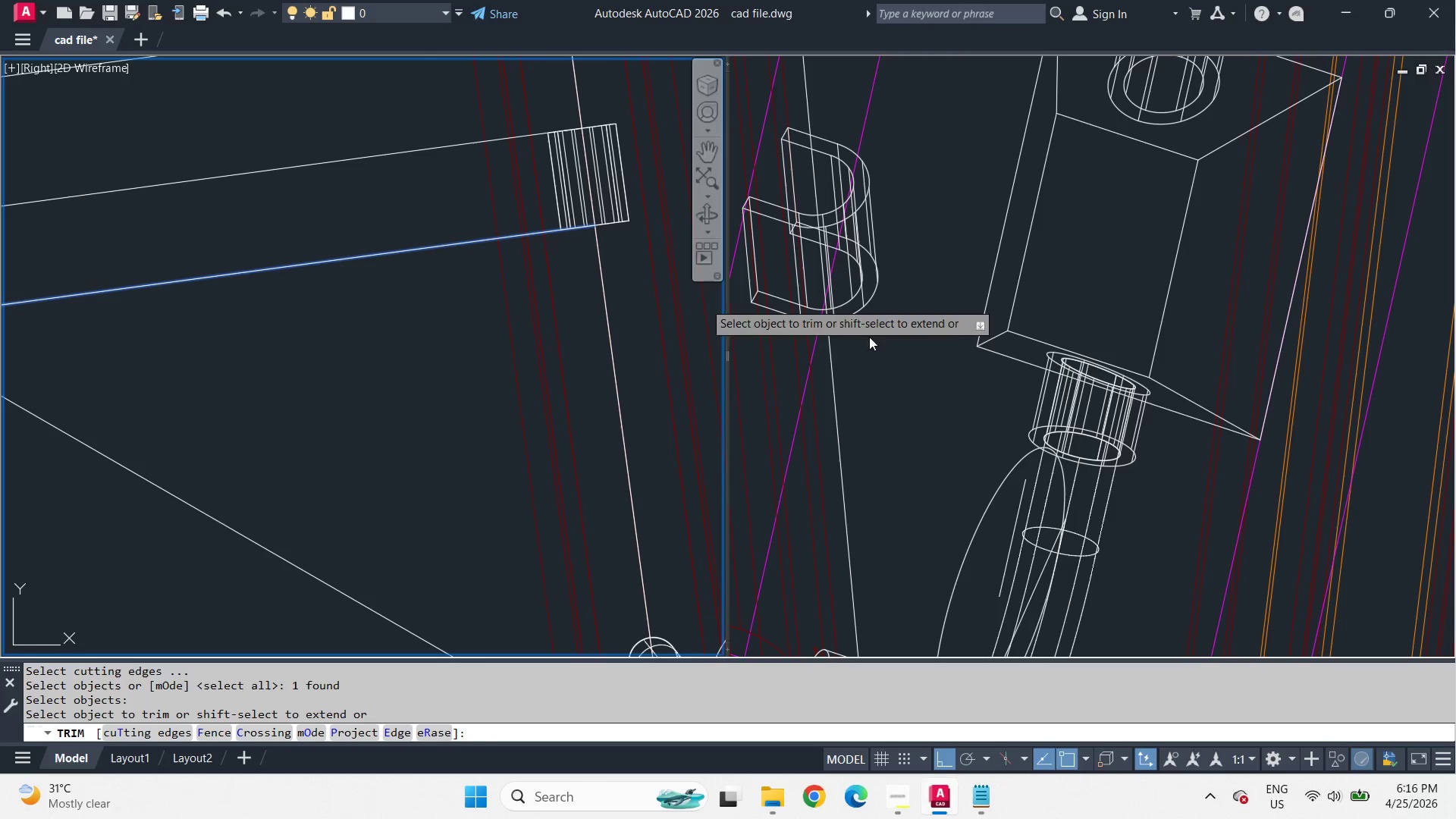 
scroll: coordinate [913, 340], scroll_direction: down, amount: 2.0
 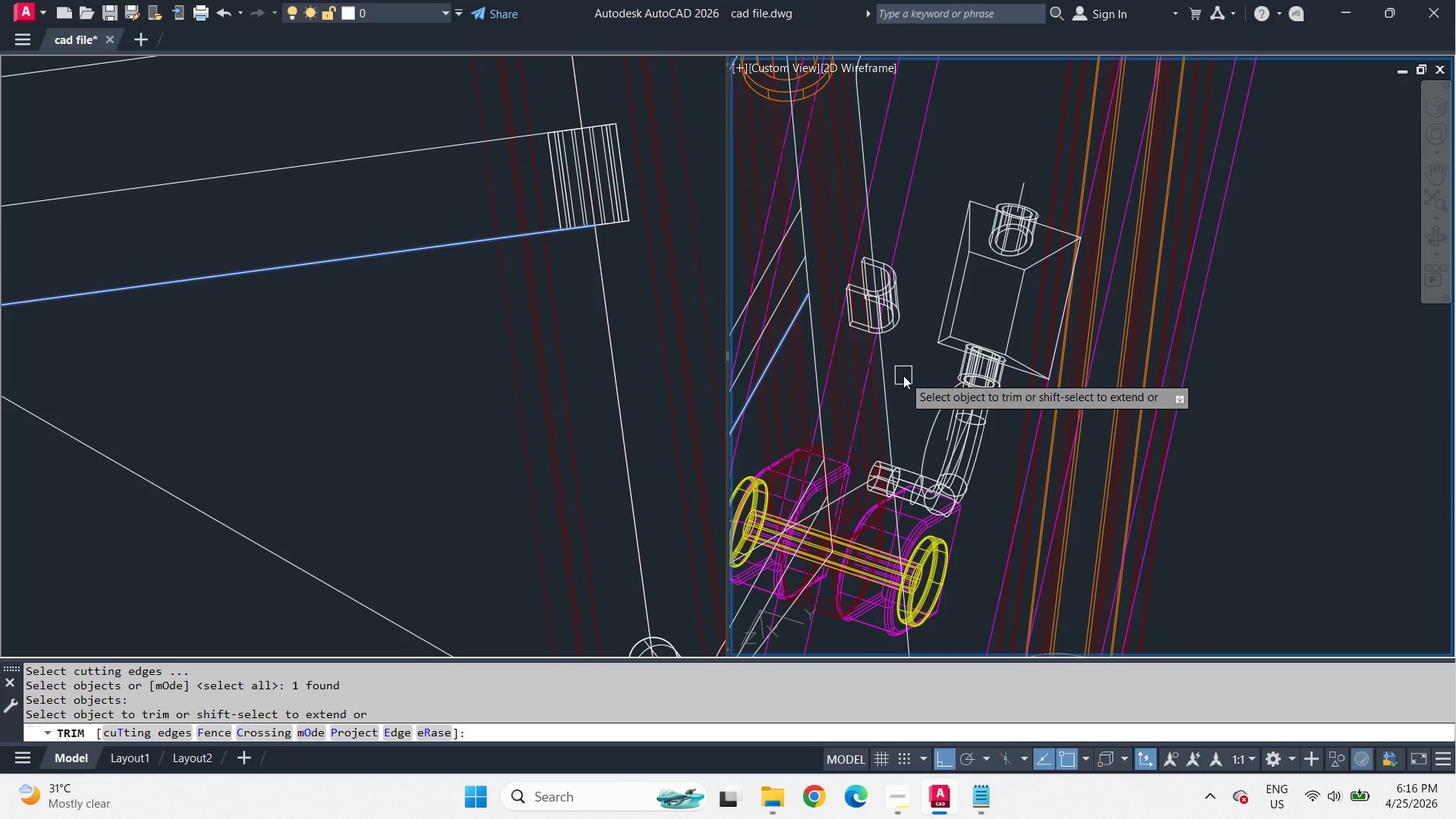 
scroll: coordinate [903, 375], scroll_direction: up, amount: 1.0
 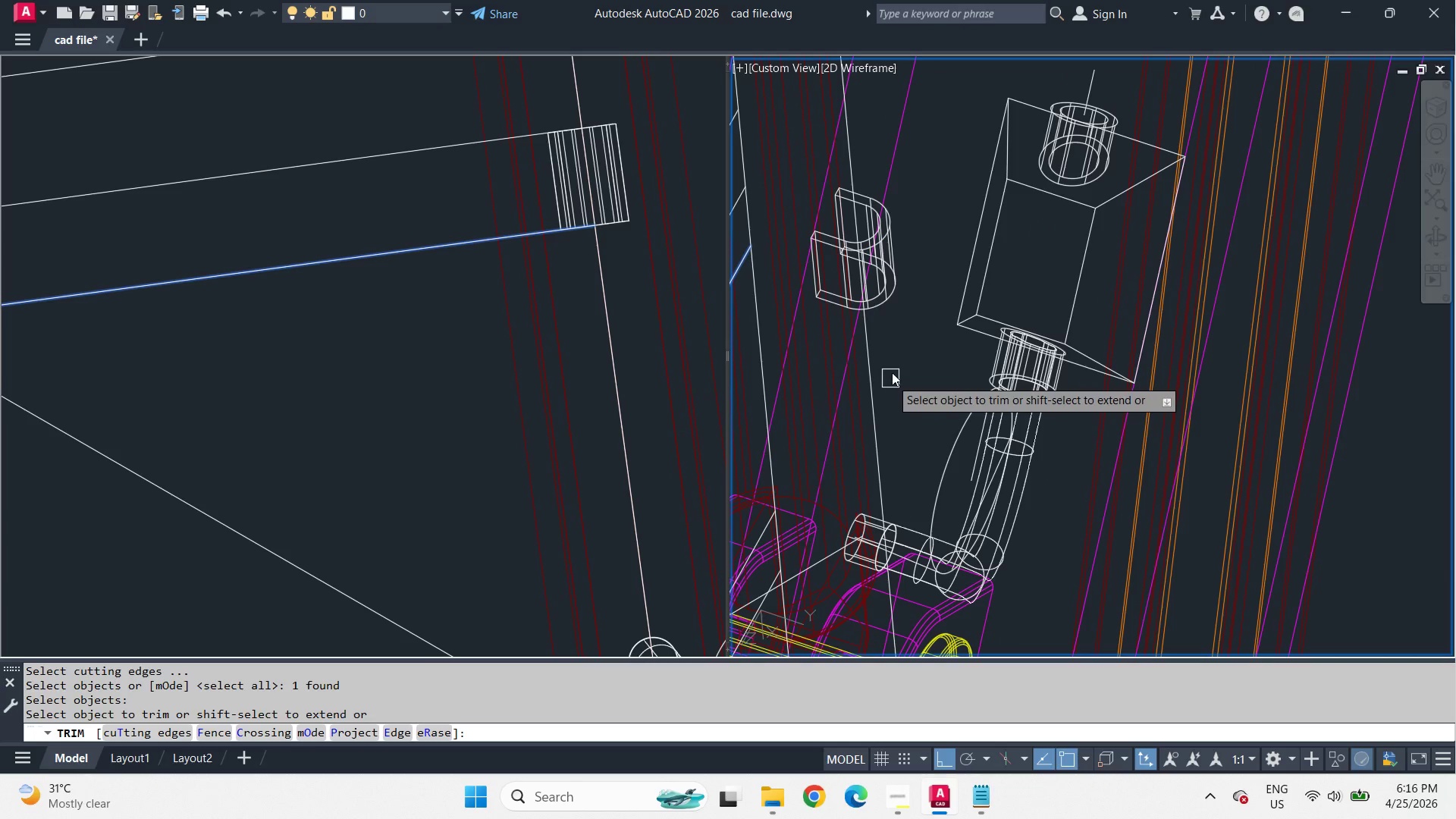 
scroll: coordinate [910, 320], scroll_direction: down, amount: 2.0
 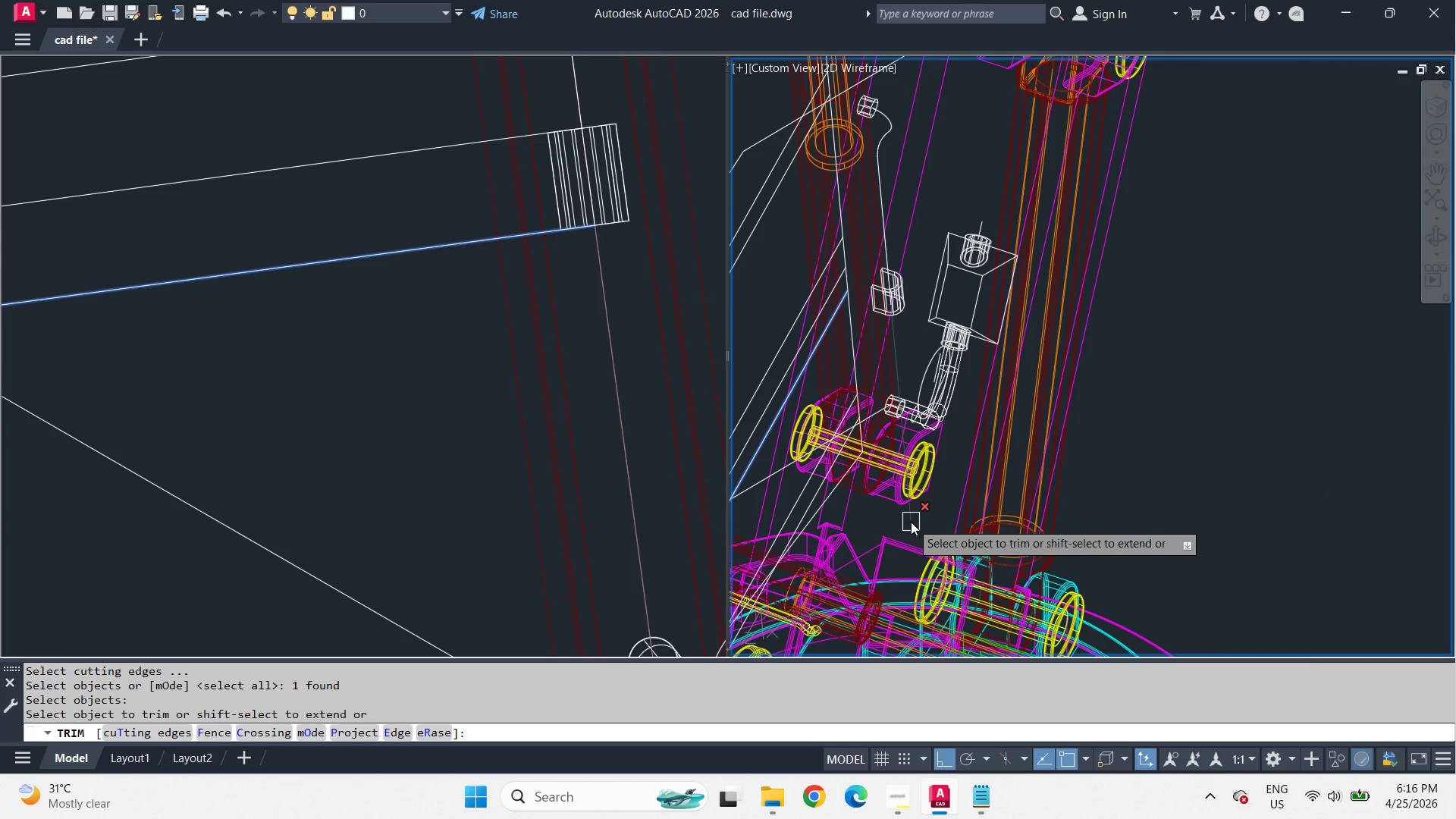 
left_click([911, 522])
 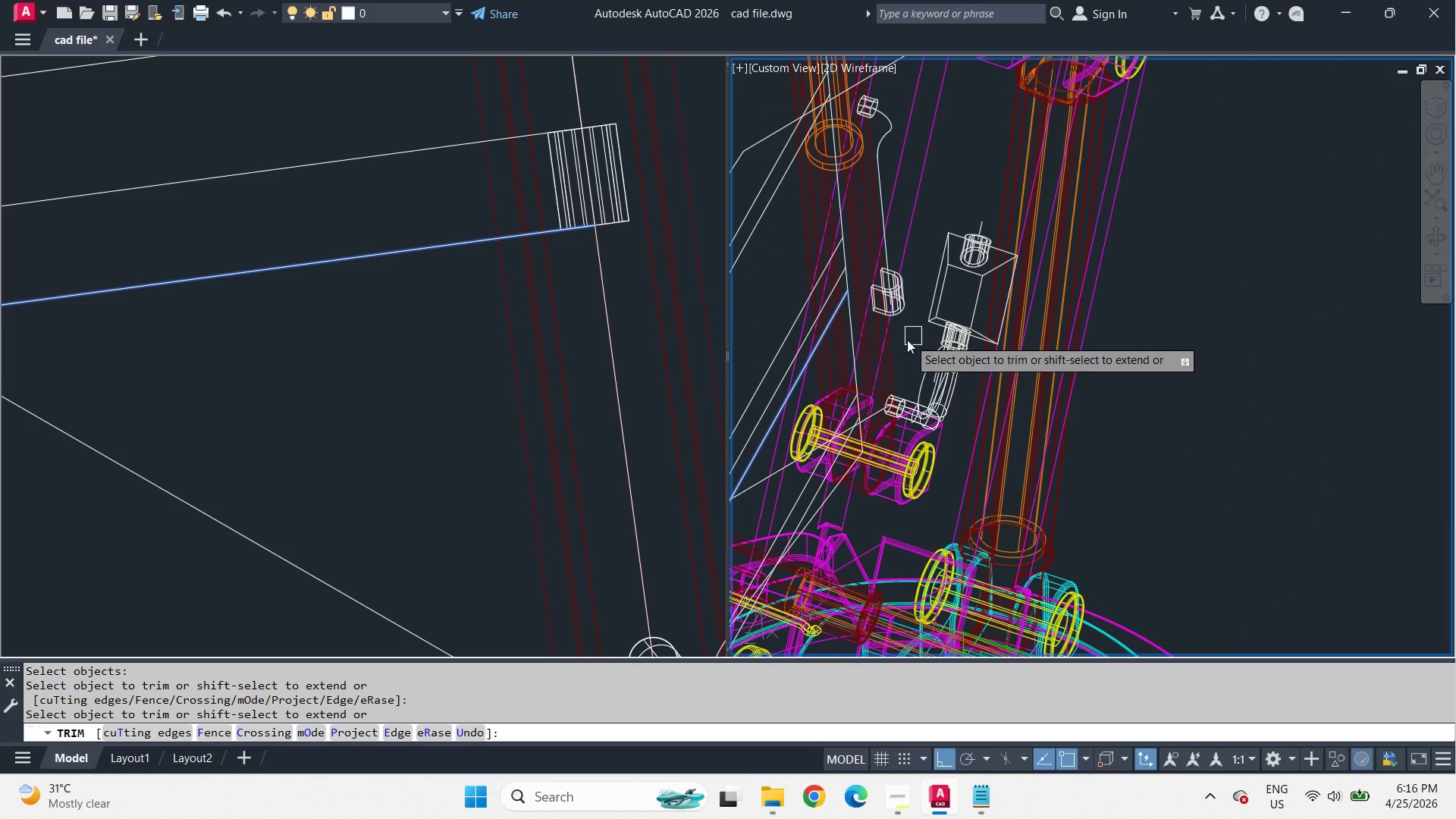 
key(Space)
 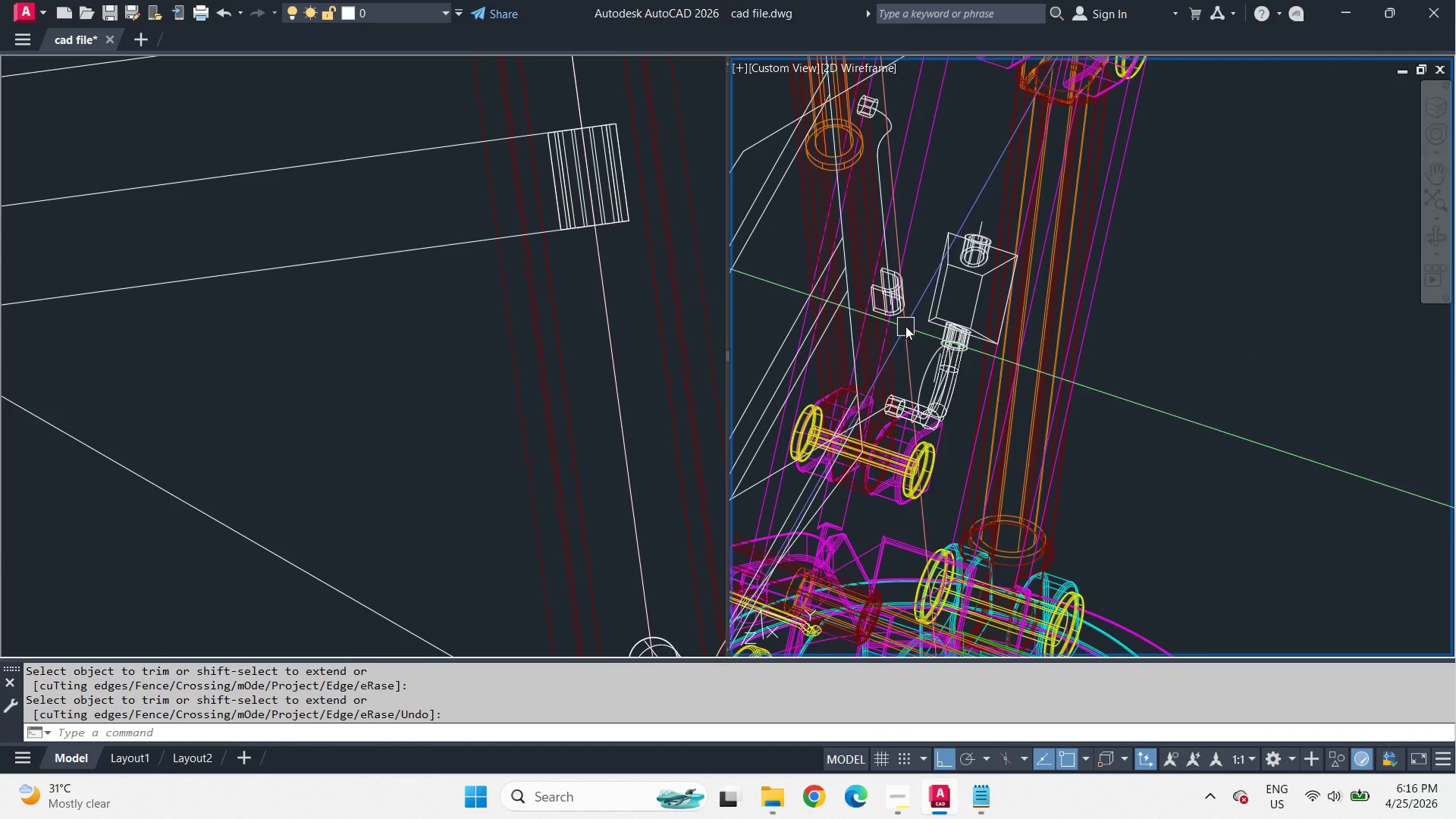 
left_click([417, 306])
 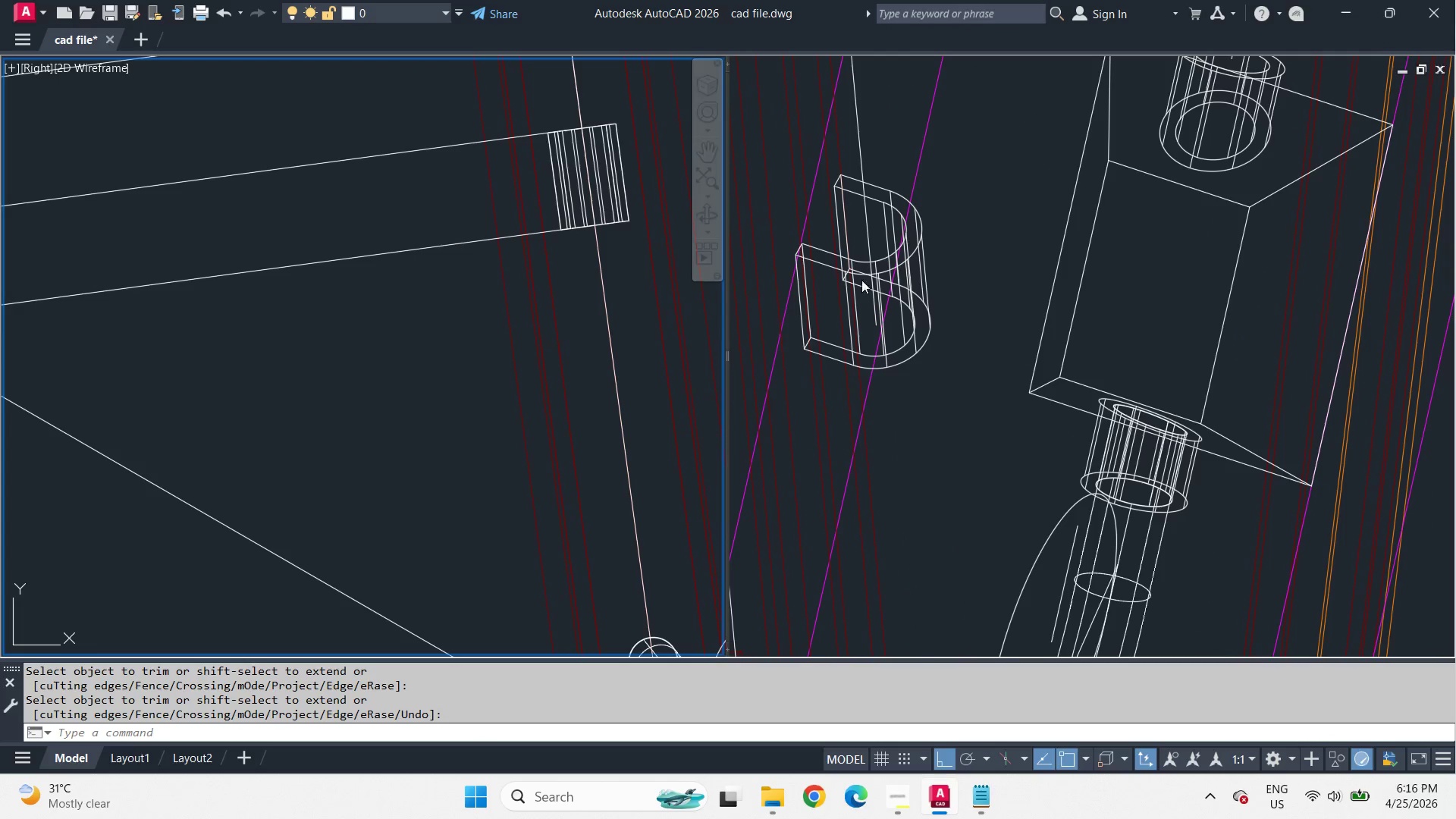 
scroll: coordinate [905, 325], scroll_direction: up, amount: 3.0
 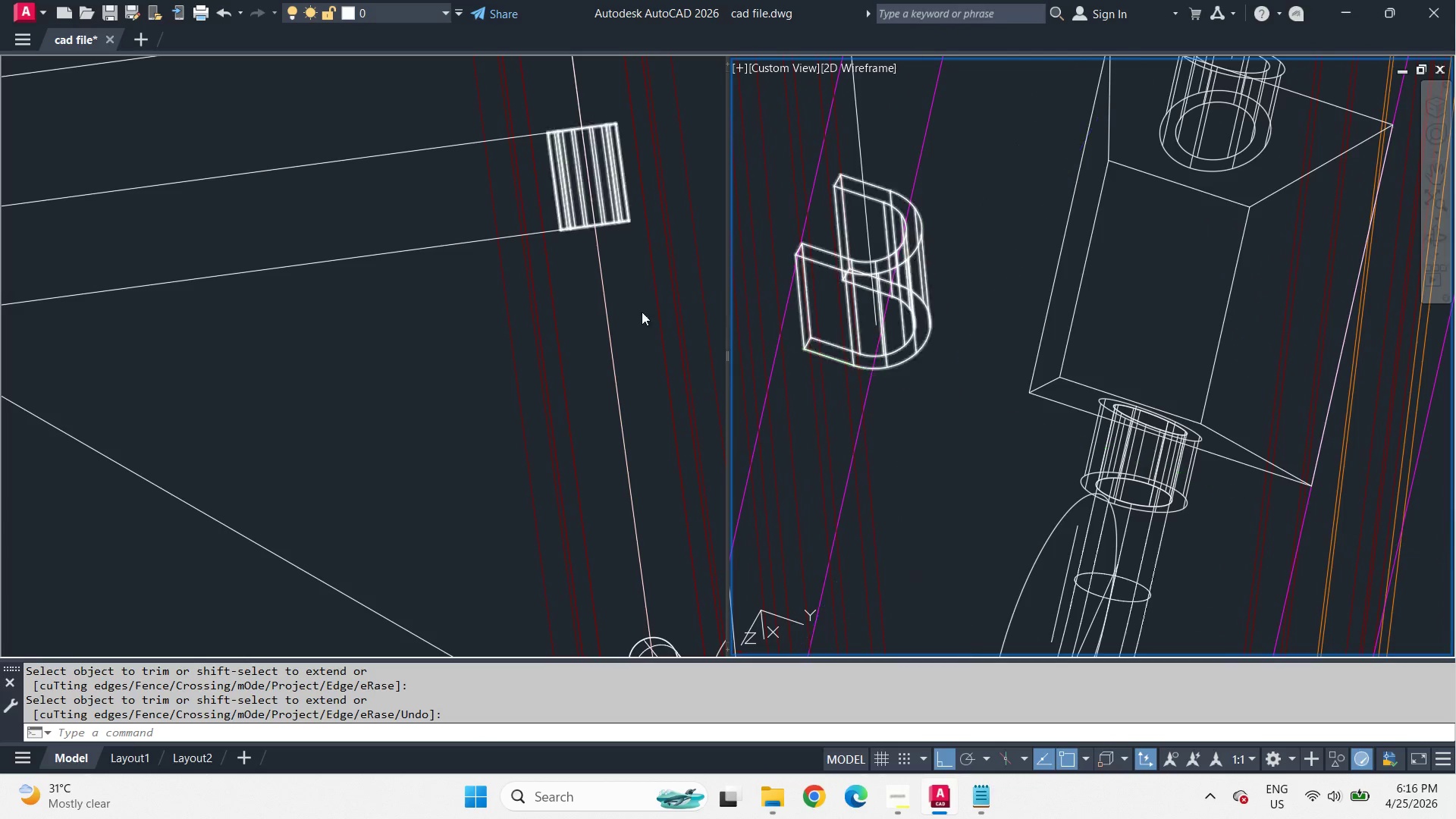 
left_click_drag(start_coordinate=[939, 231], to_coordinate=[940, 235])
 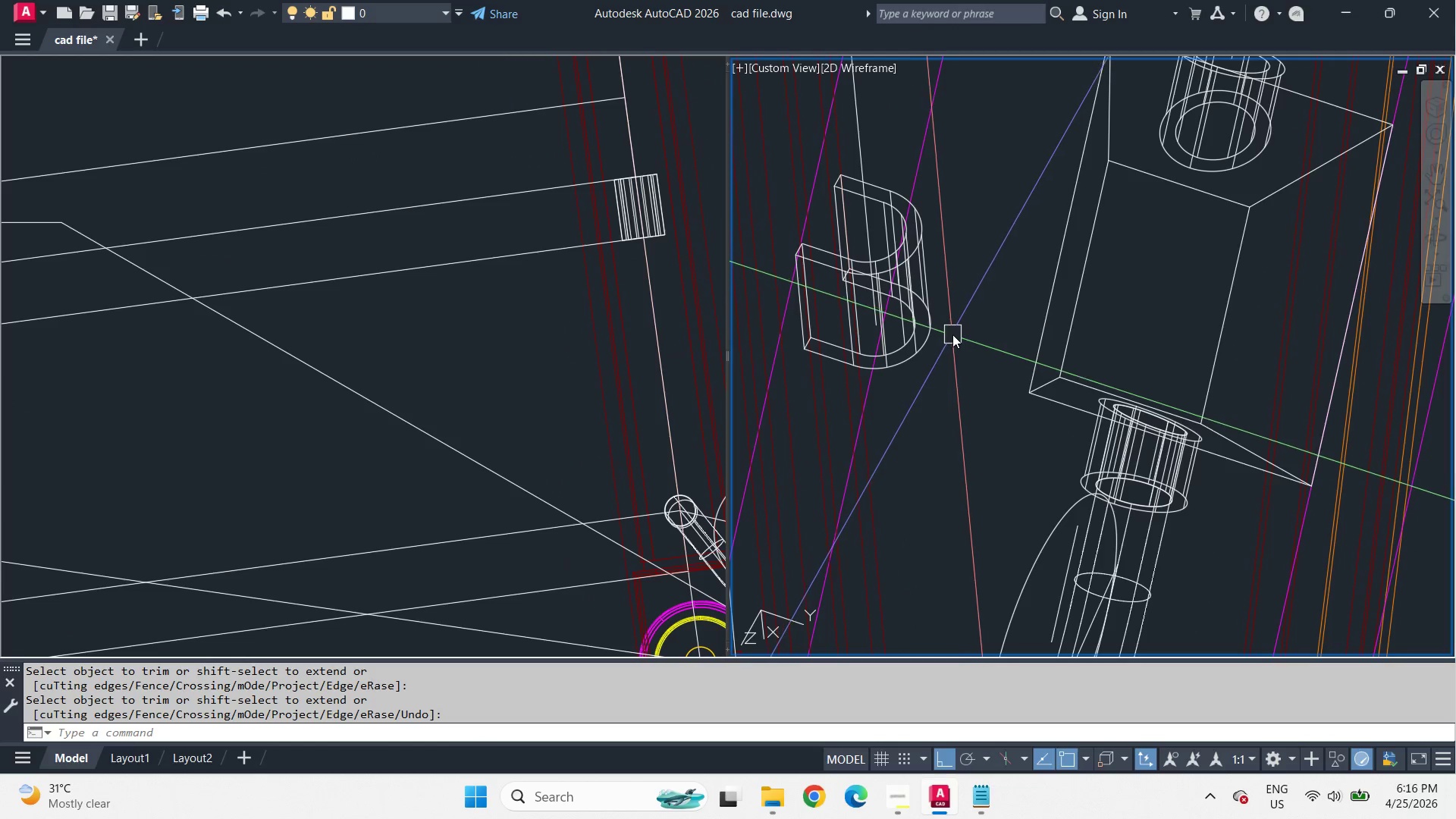 
scroll: coordinate [932, 259], scroll_direction: down, amount: 1.0
 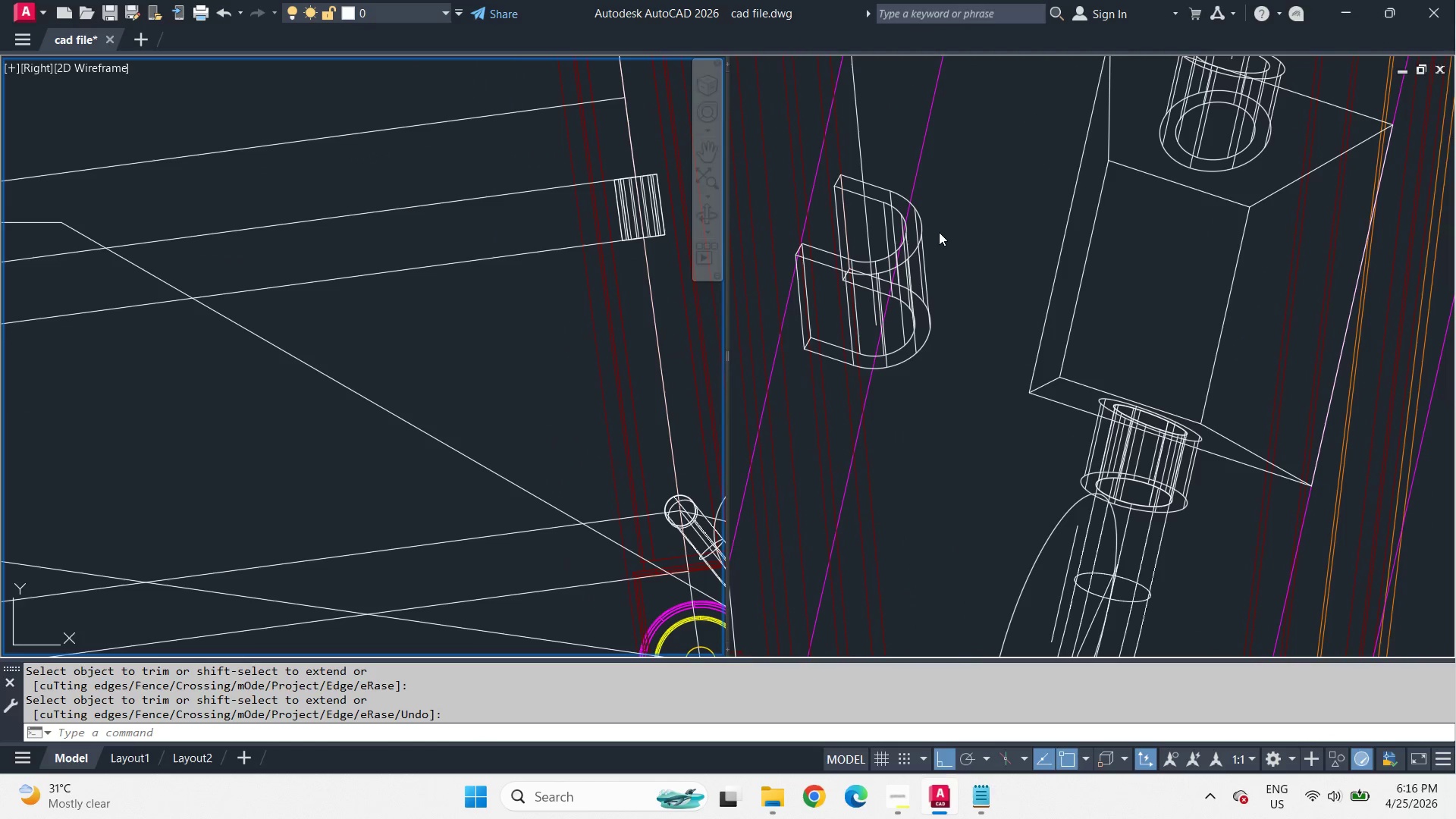 
key(C)
 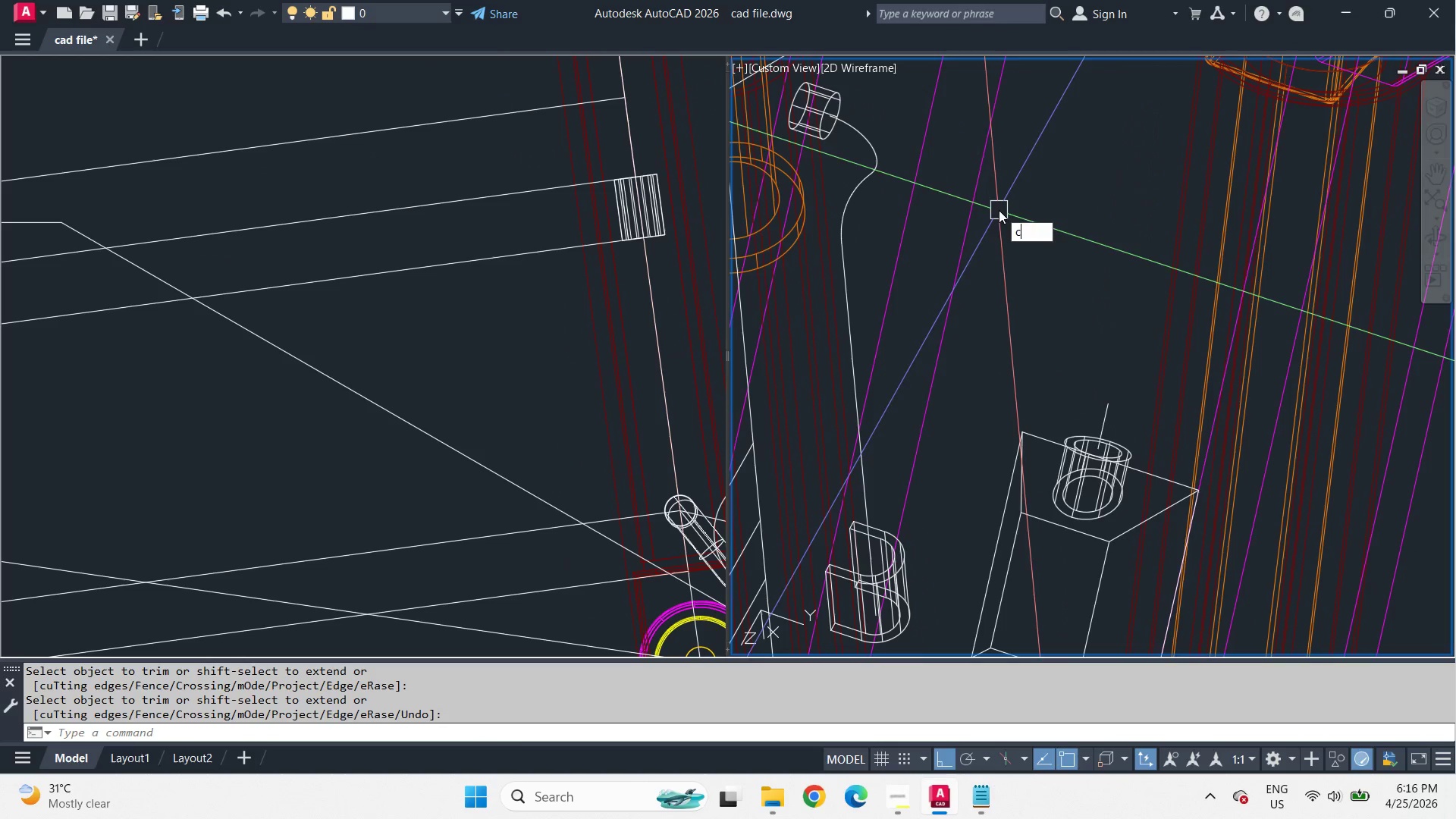 
key(Space)
 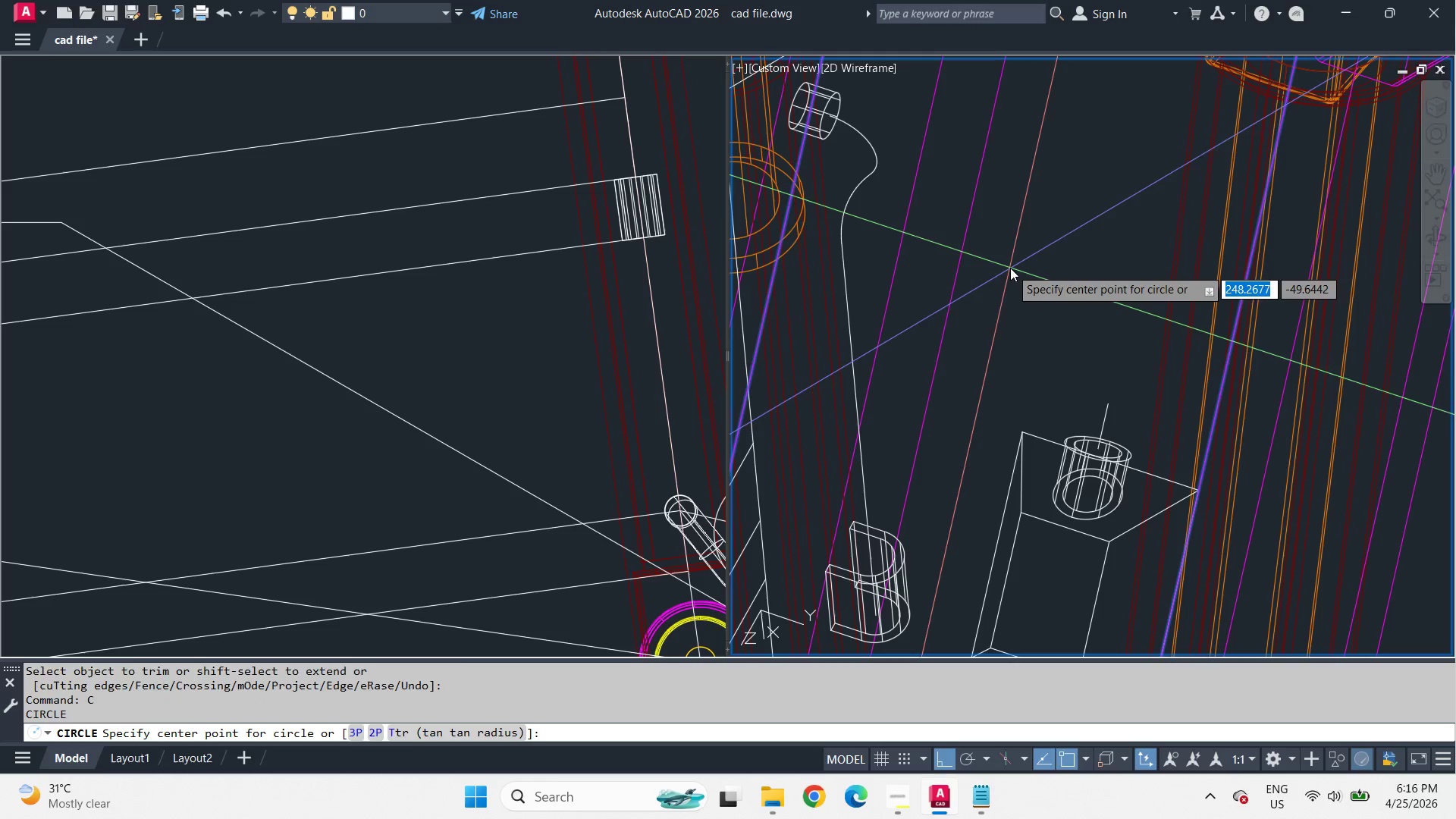 
left_click_drag(start_coordinate=[1011, 268], to_coordinate=[1039, 299])
 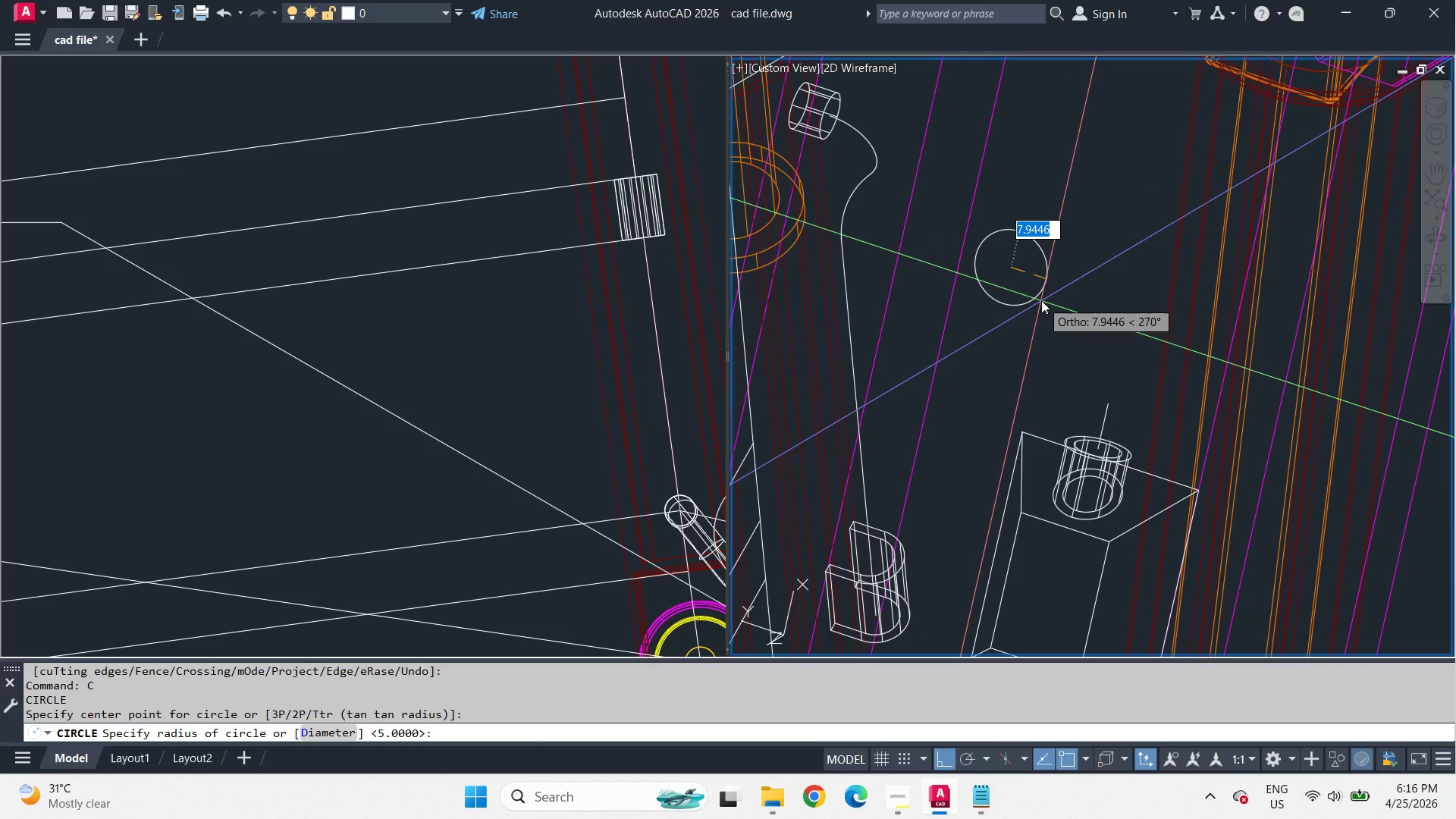 
scroll: coordinate [956, 338], scroll_direction: down, amount: 2.0
 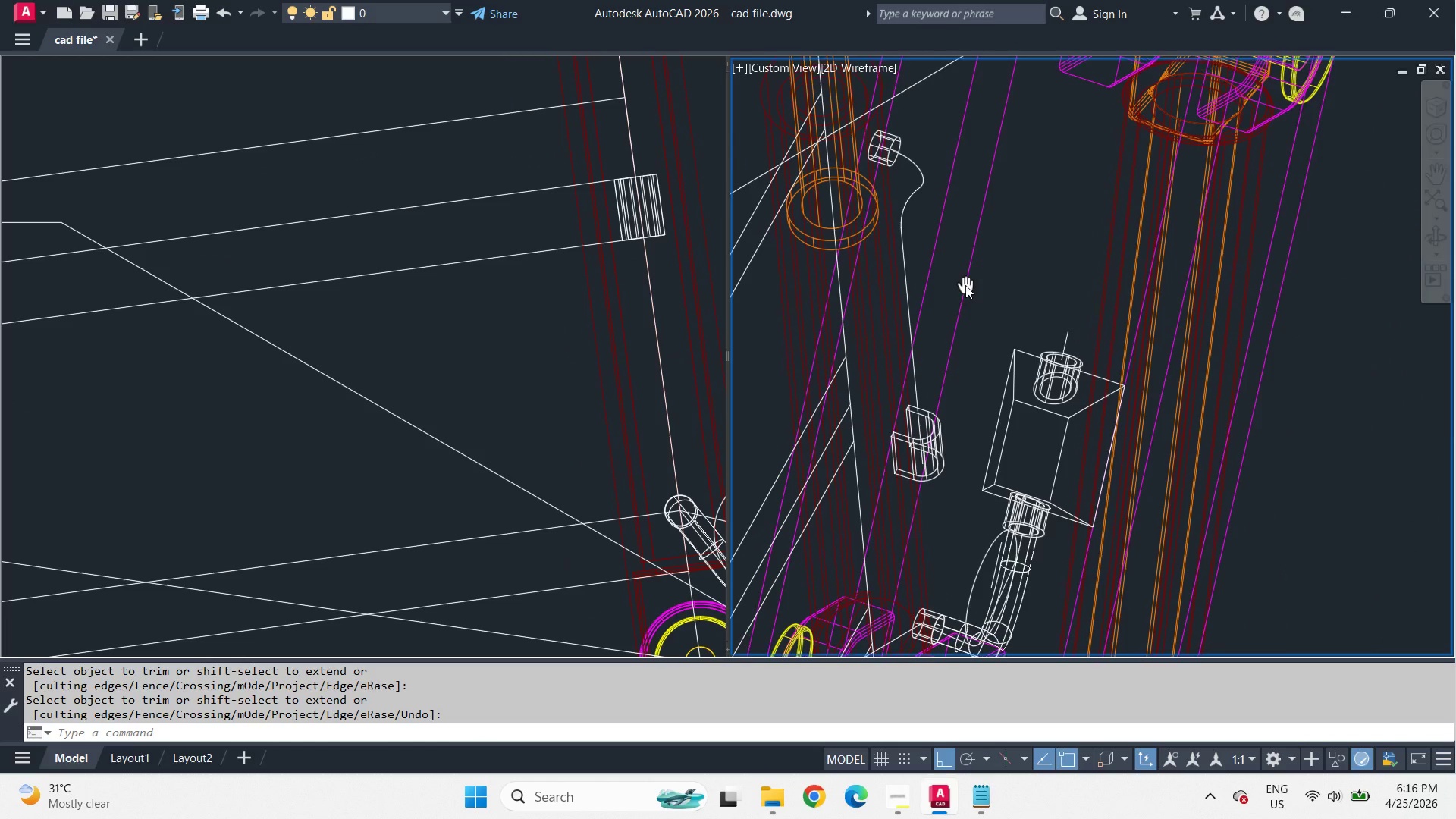 
key(D)
 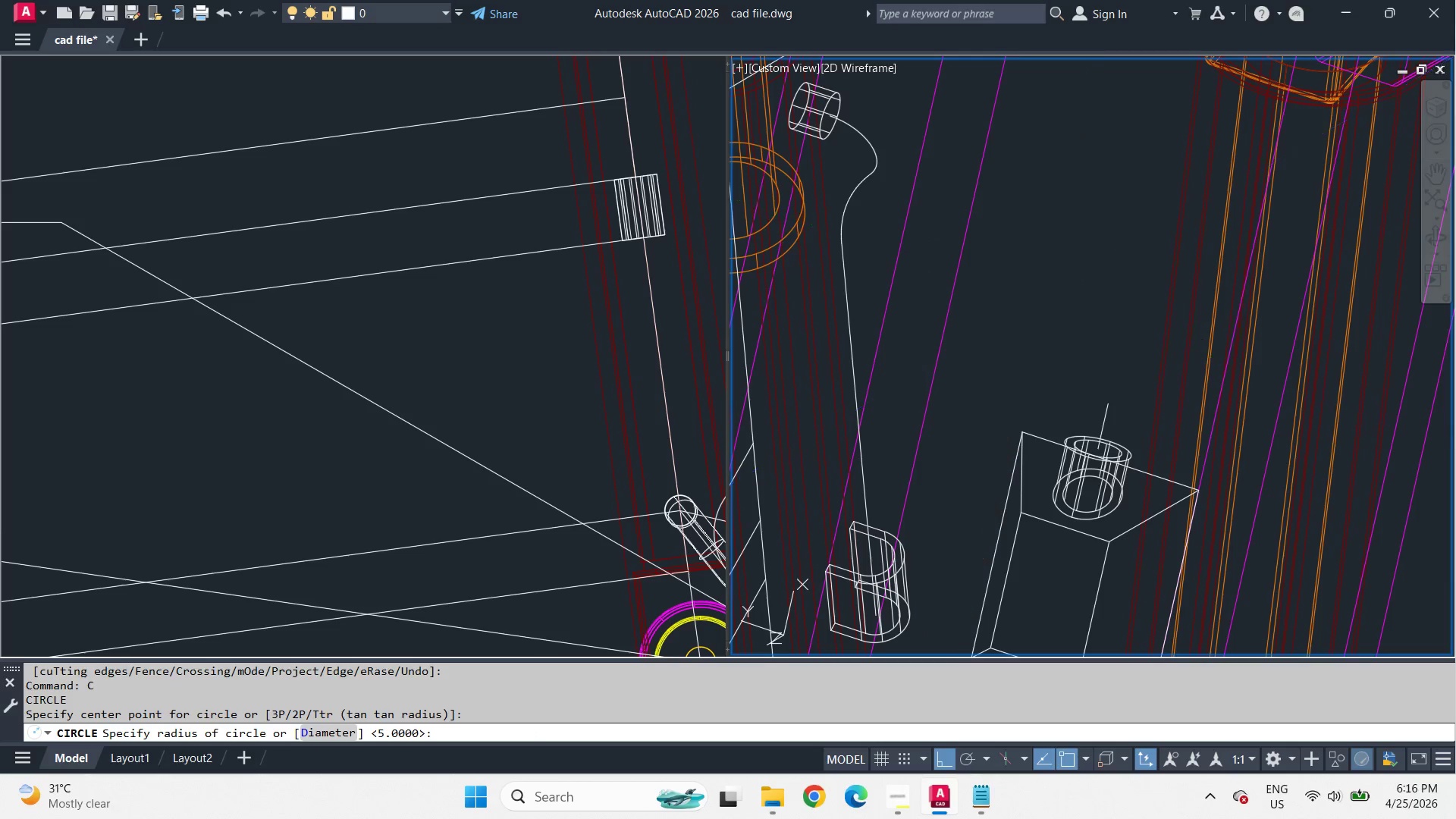 
scroll: coordinate [999, 210], scroll_direction: up, amount: 1.0
 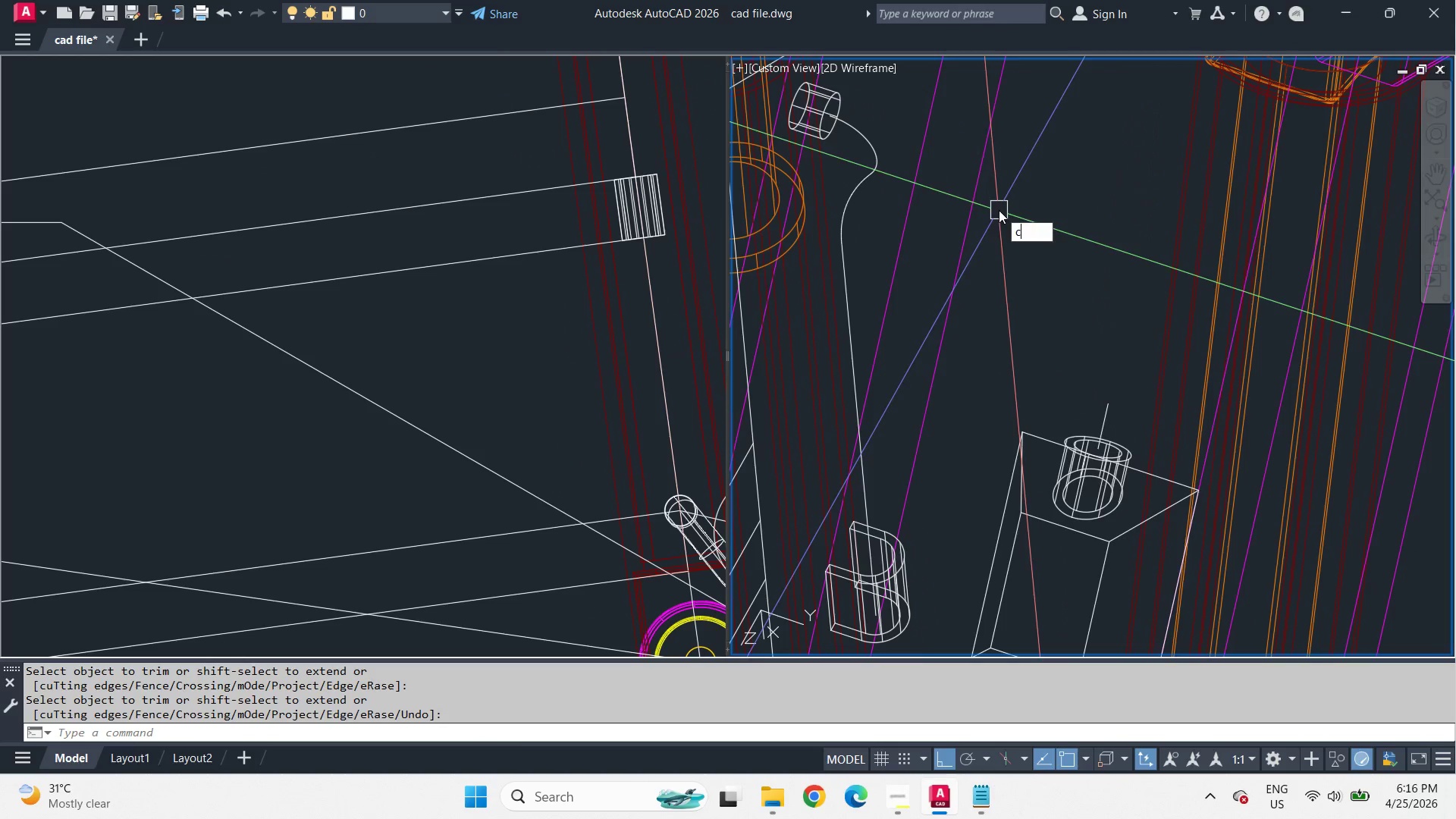 
type( 10 swe )
 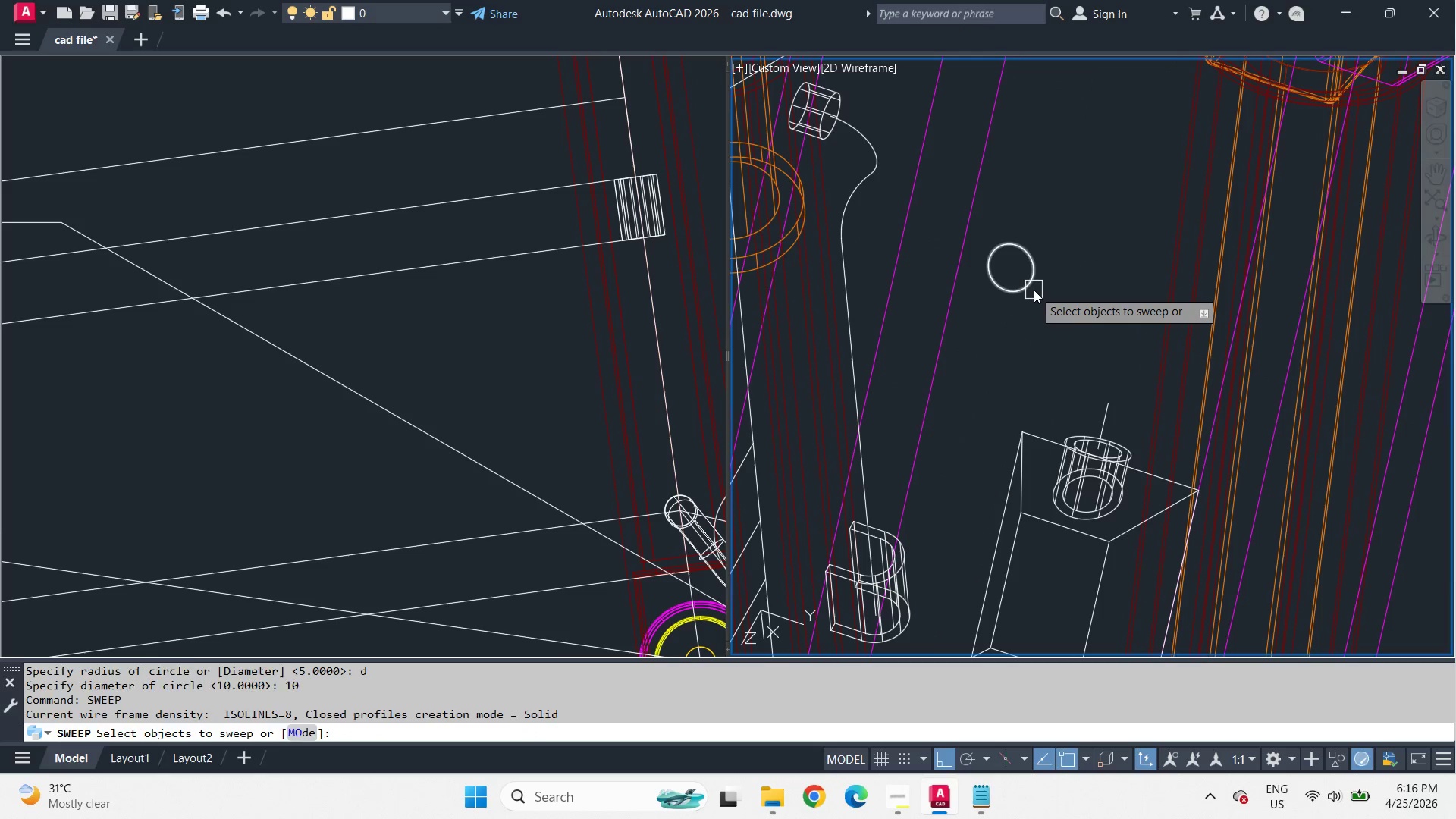 
left_click([1034, 290])
 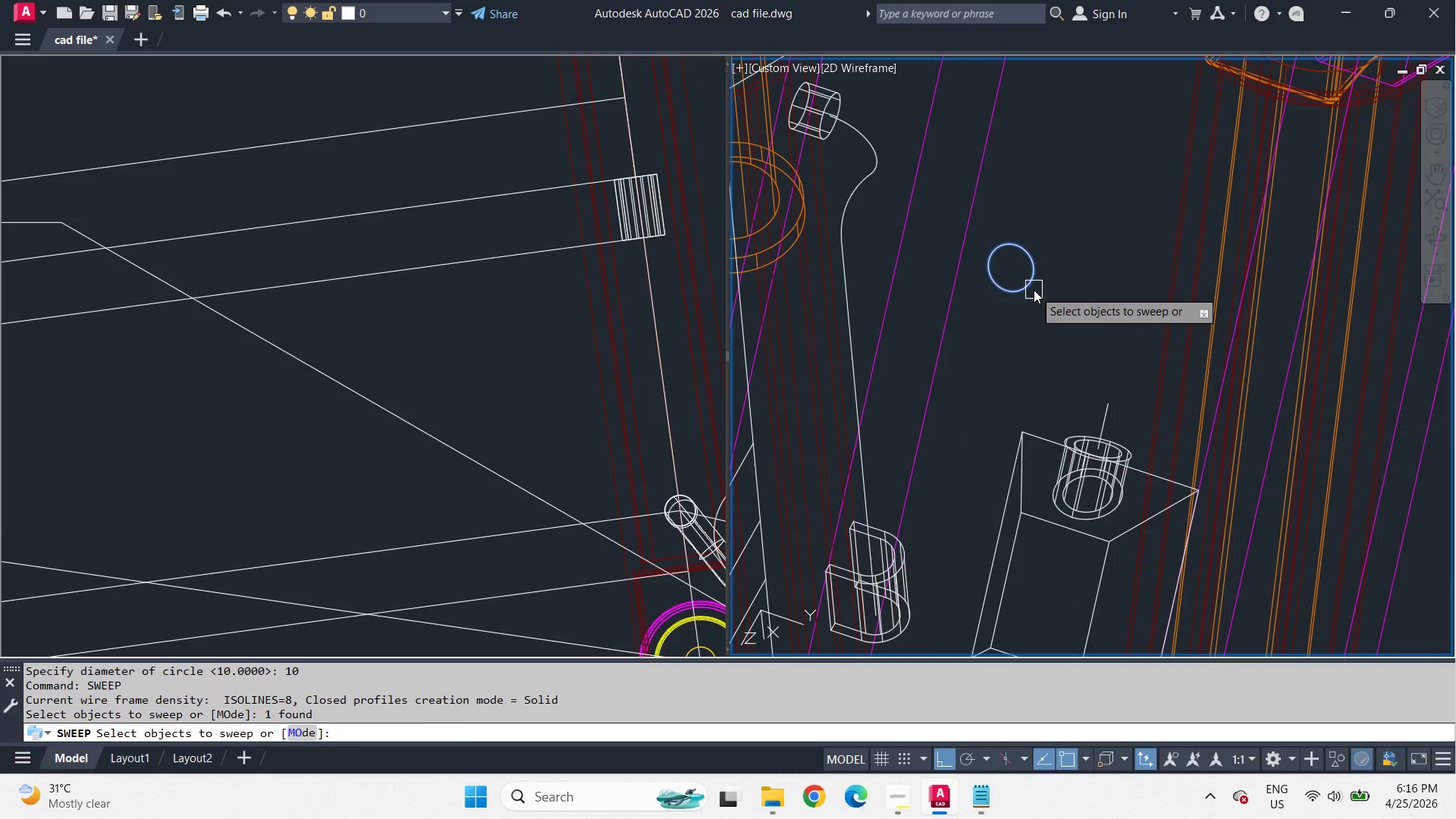 
key(Space)
 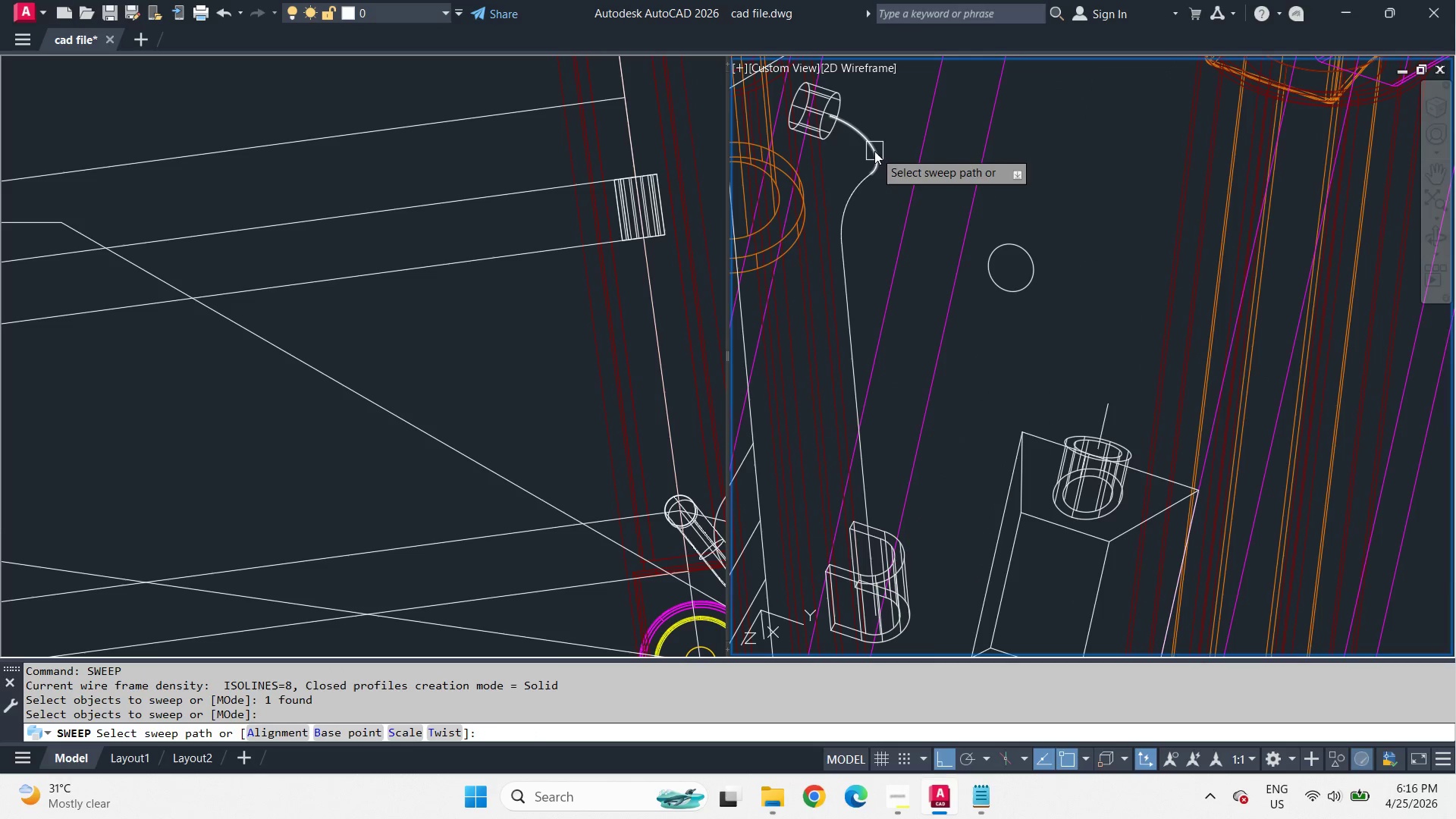 
key(Escape)
 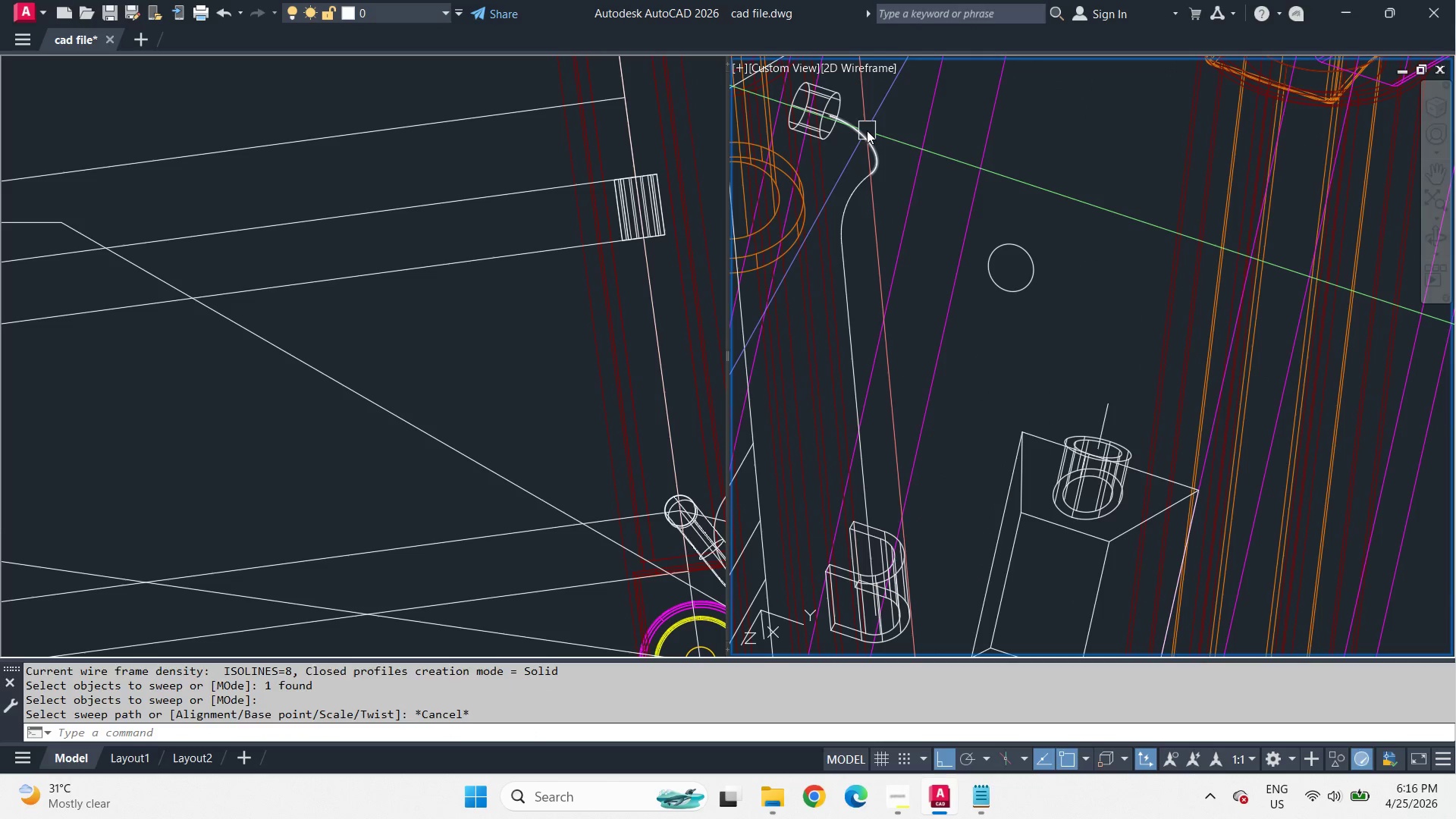 
left_click([867, 130])
 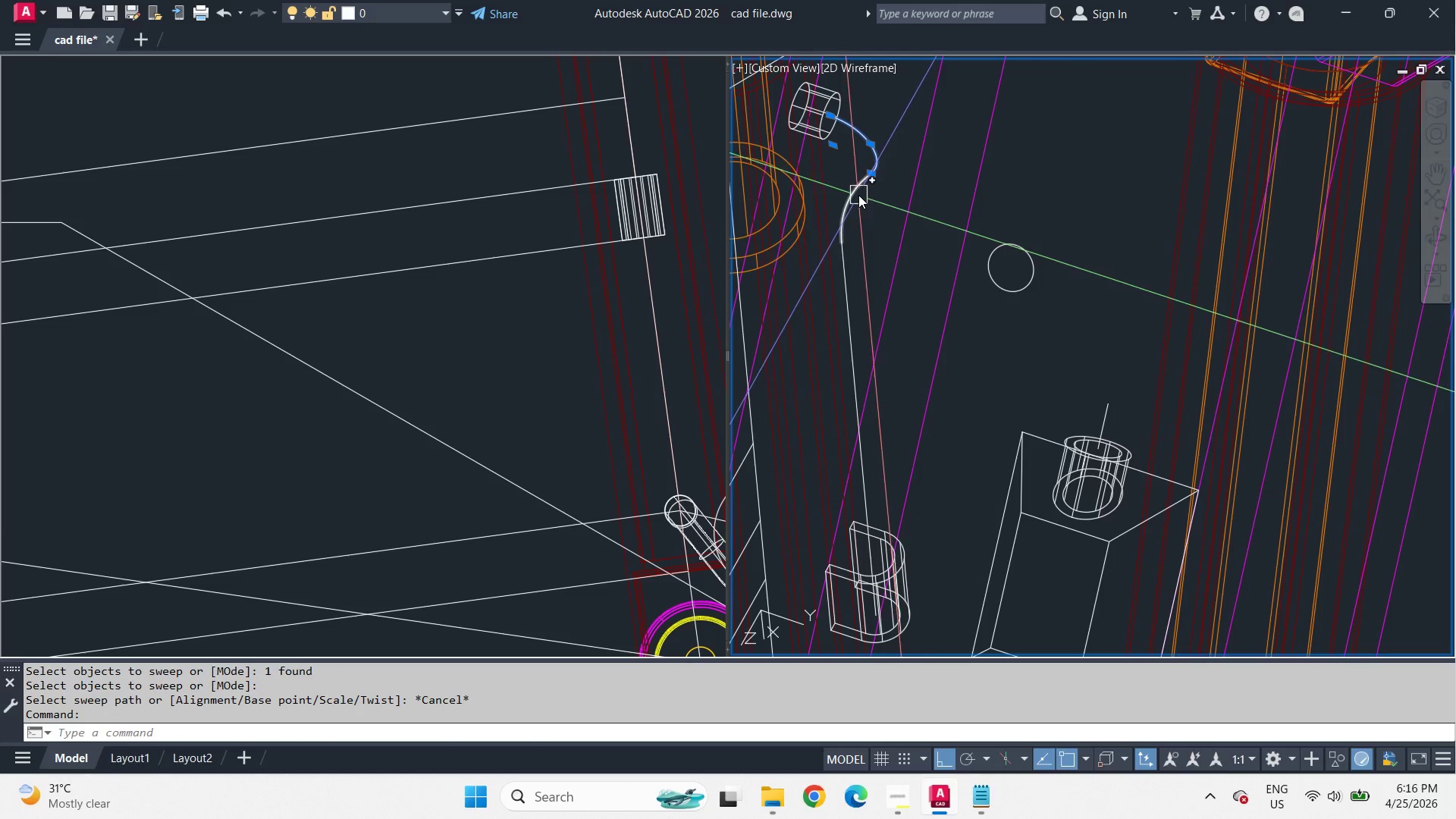 
left_click([852, 190])
 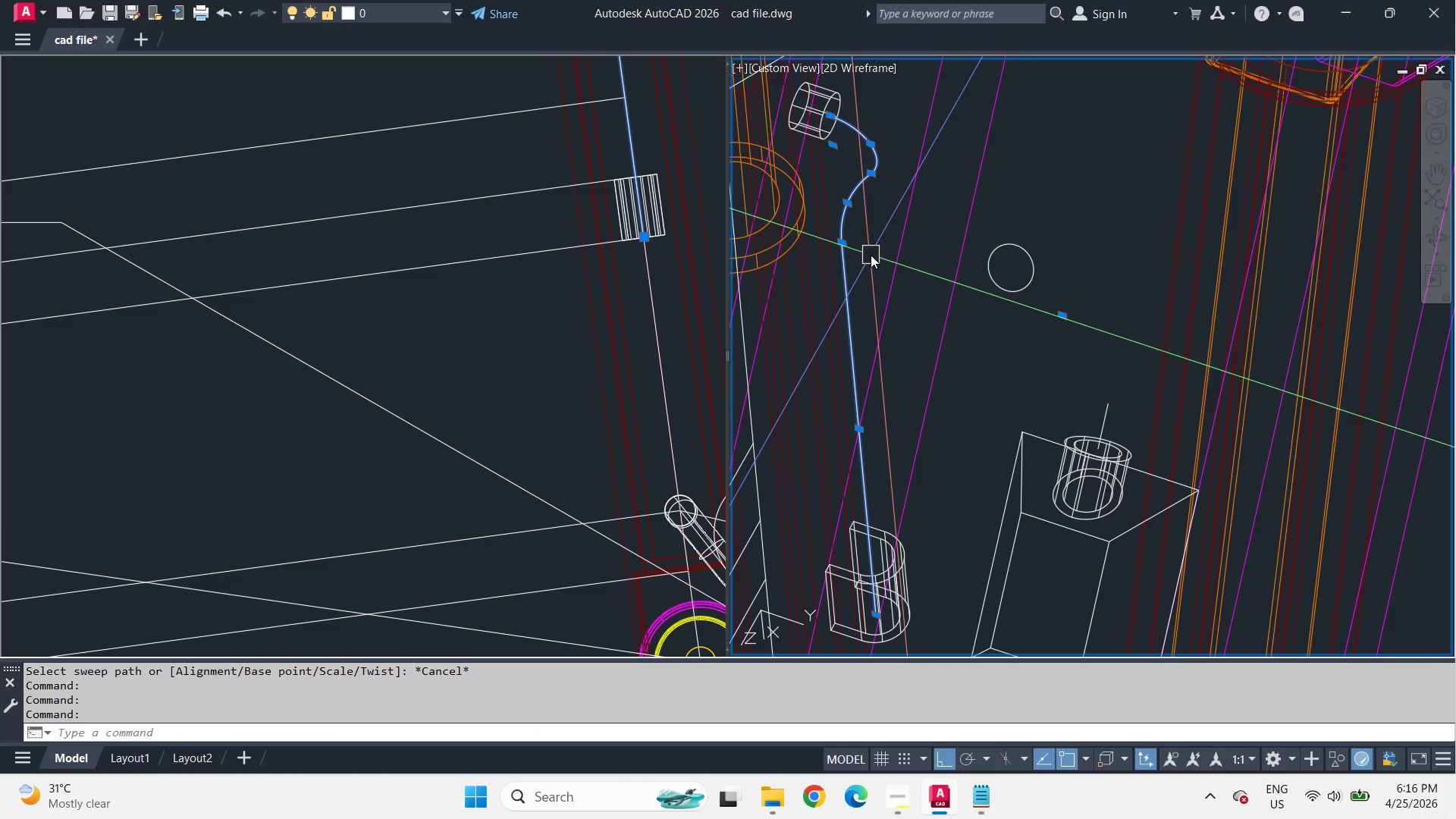 
key(J)
 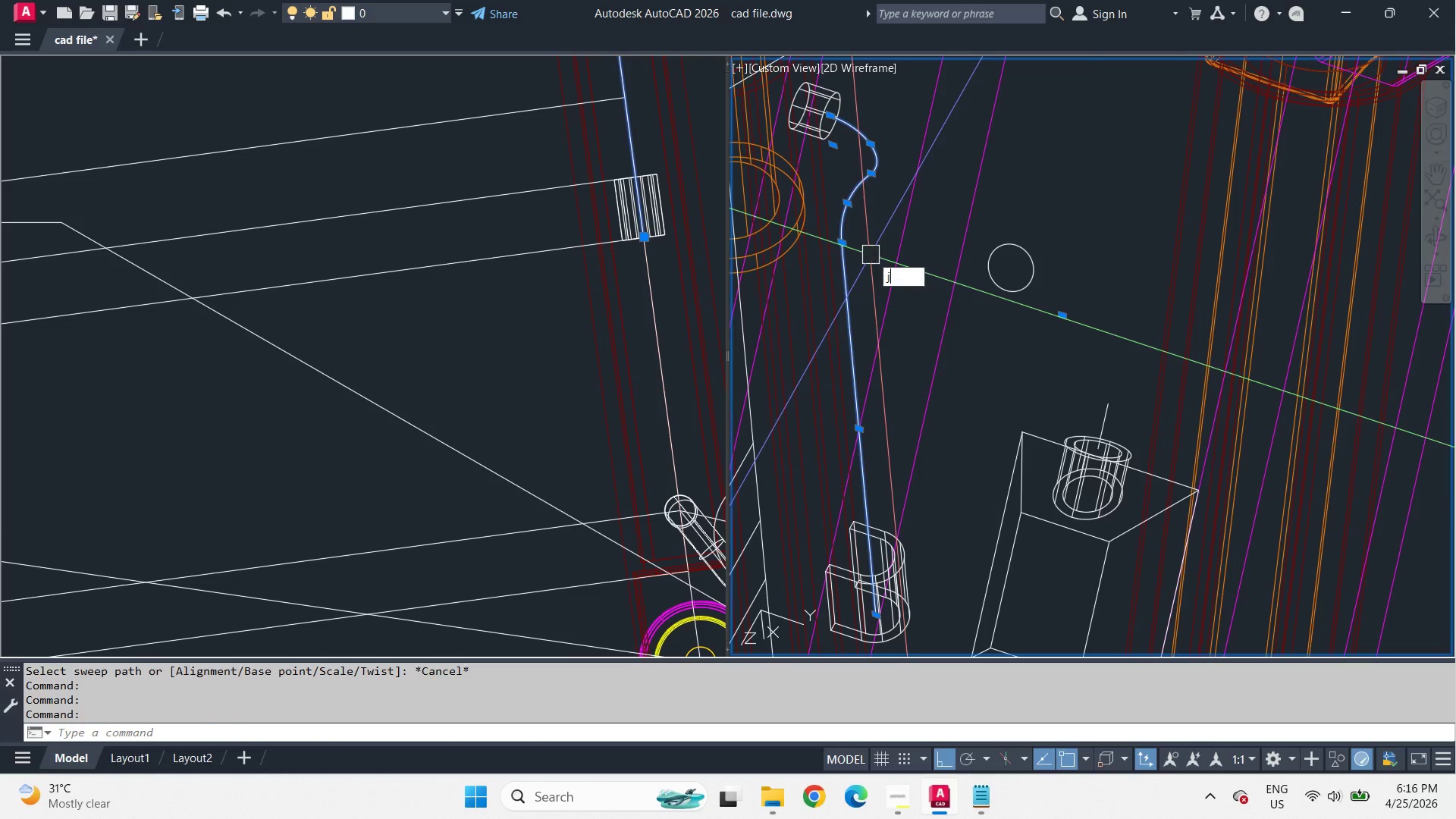 
key(Space)
 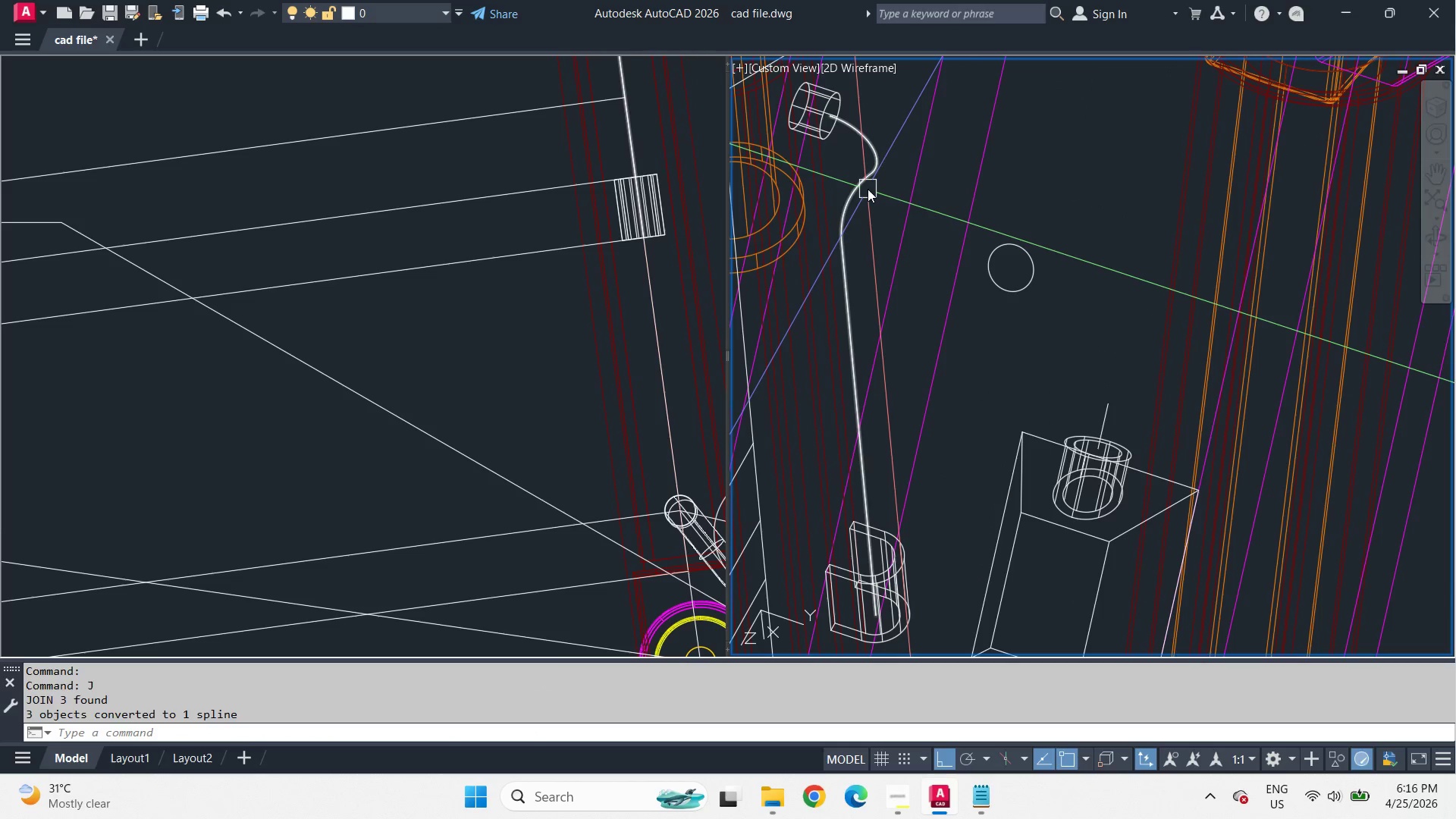 
left_click([868, 189])
 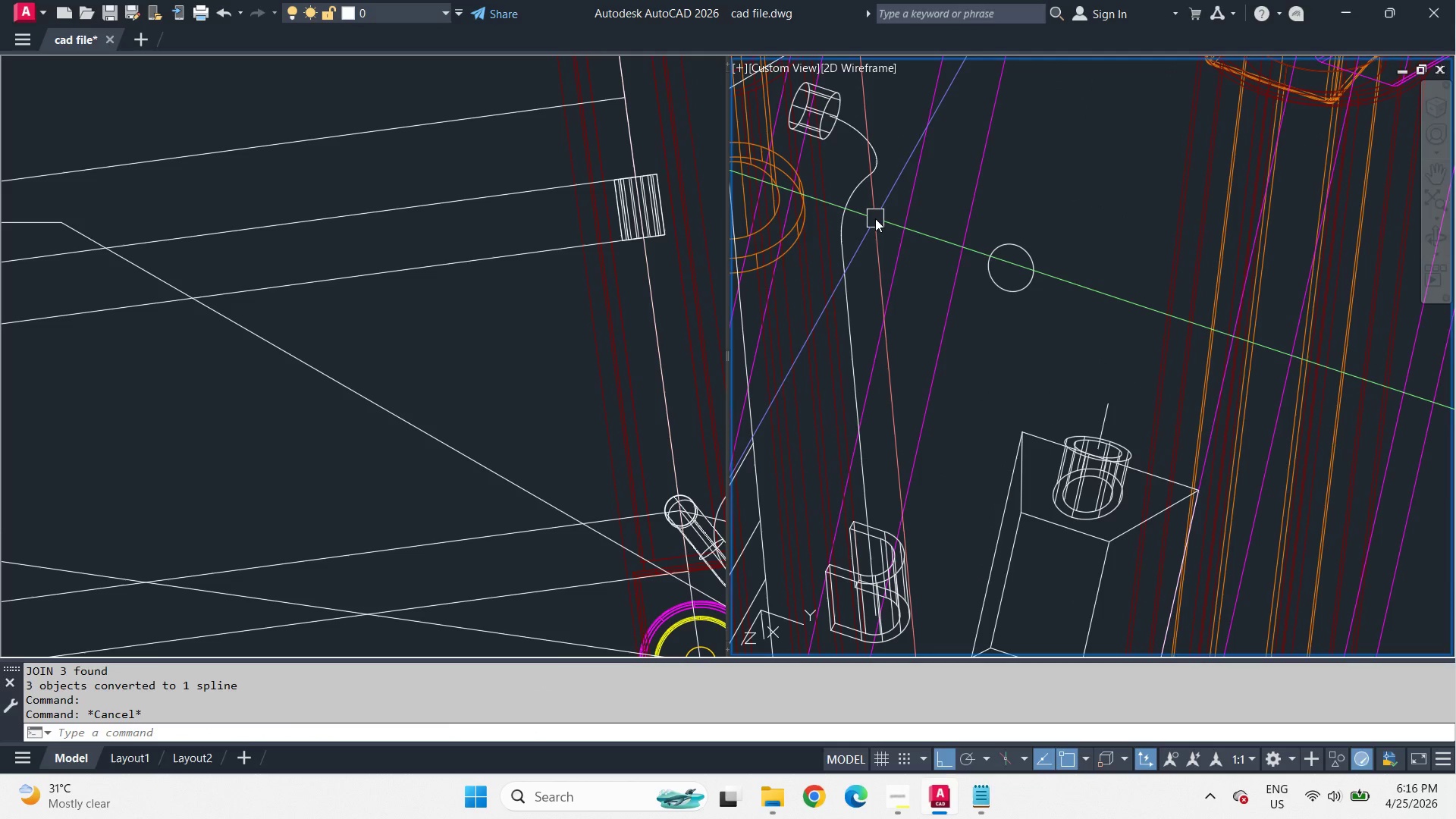 
key(Escape)
type(swe )
 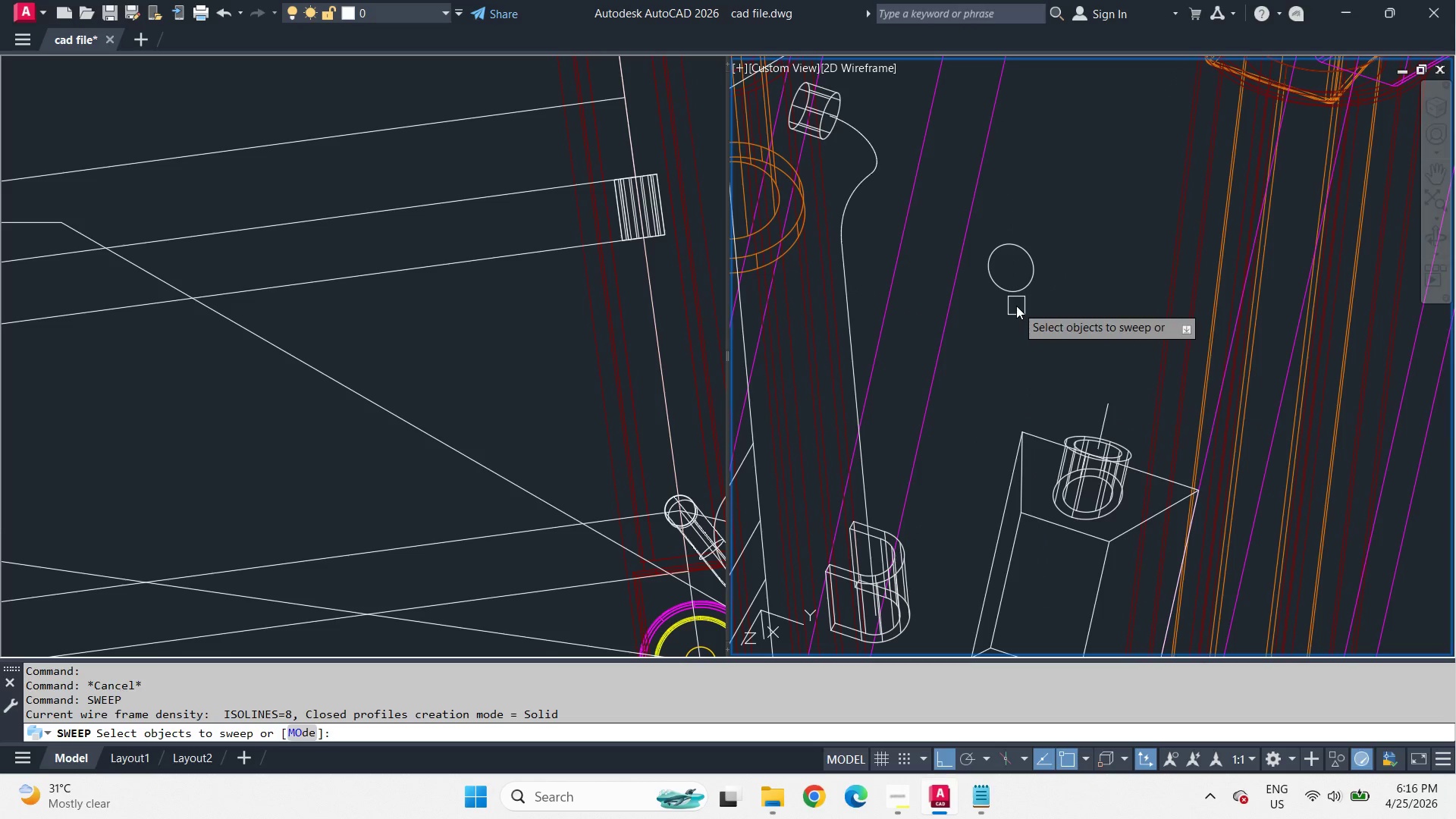 
left_click([1016, 305])
 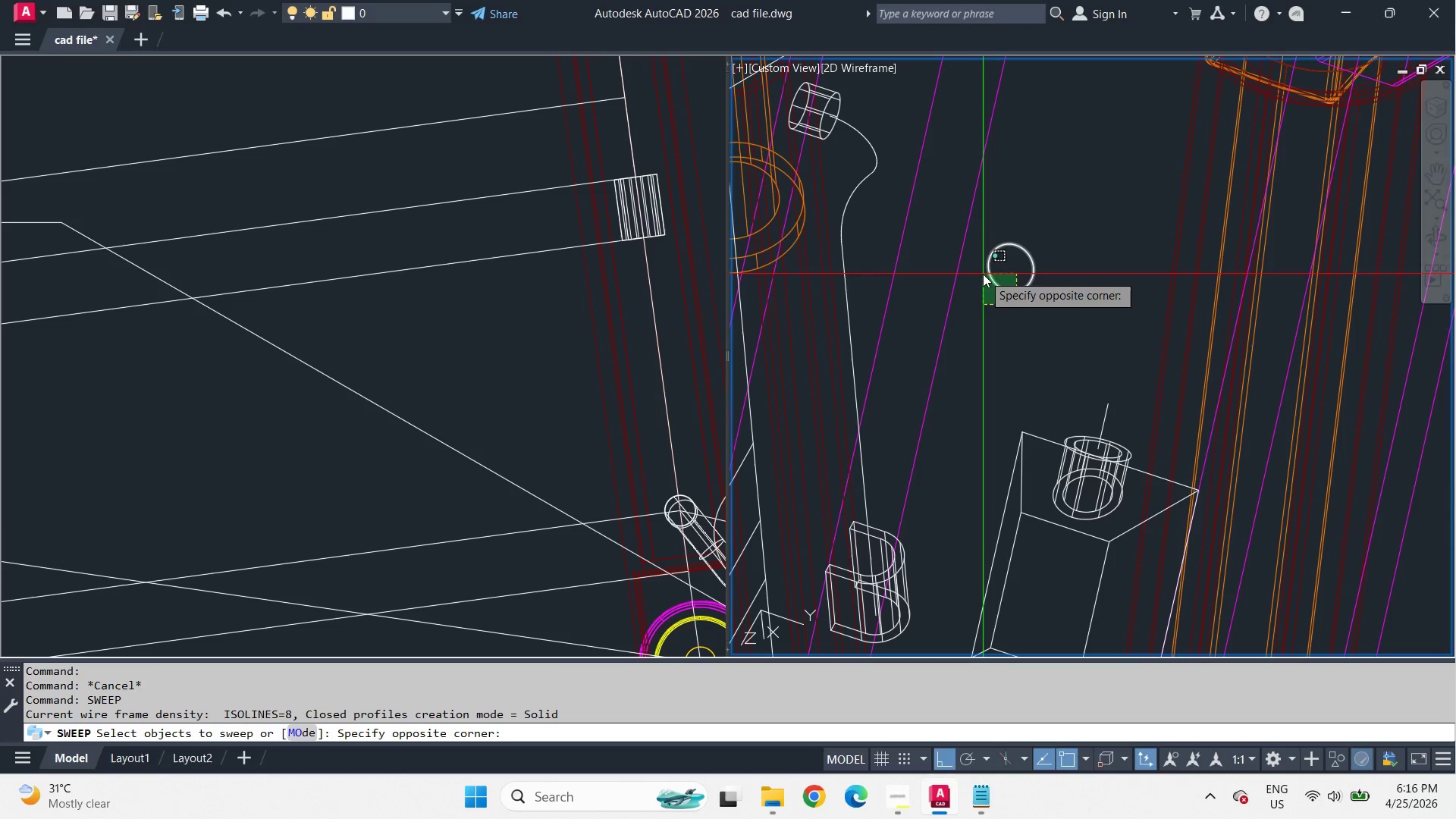 
left_click([983, 267])
 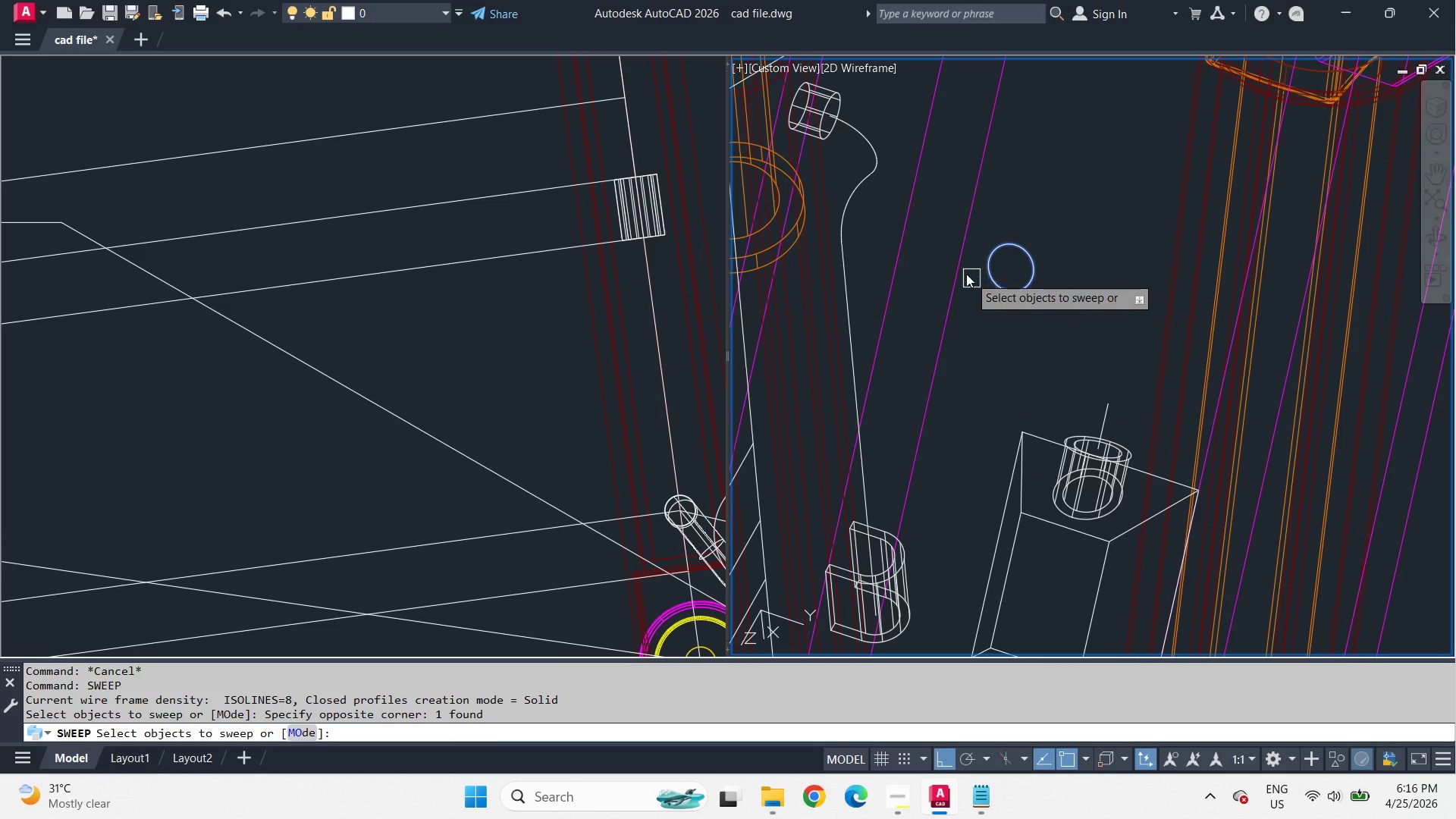 
key(Space)
 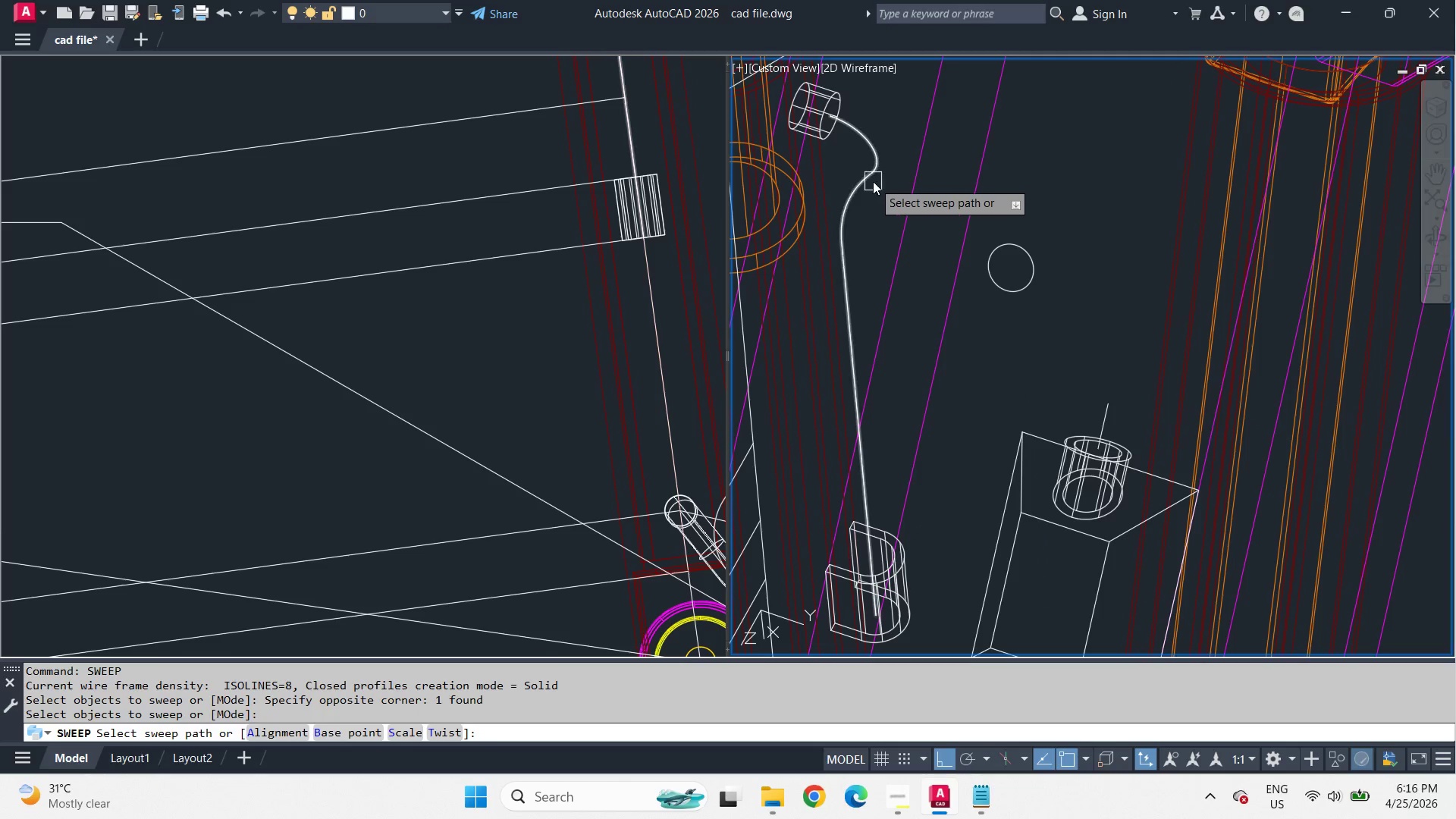 
left_click([871, 179])
 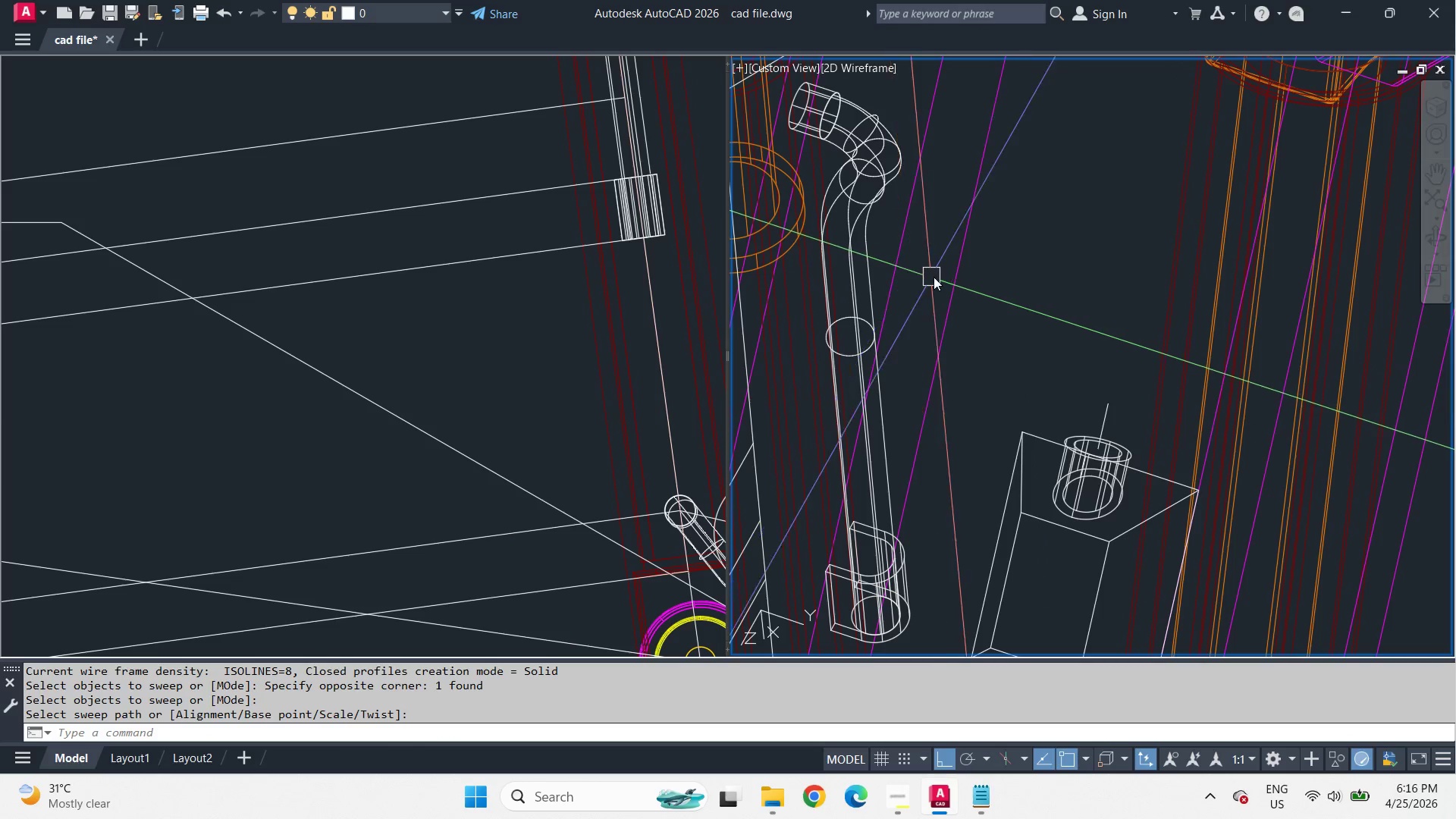 
hold_key(key=ShiftLeft, duration=2.31)
 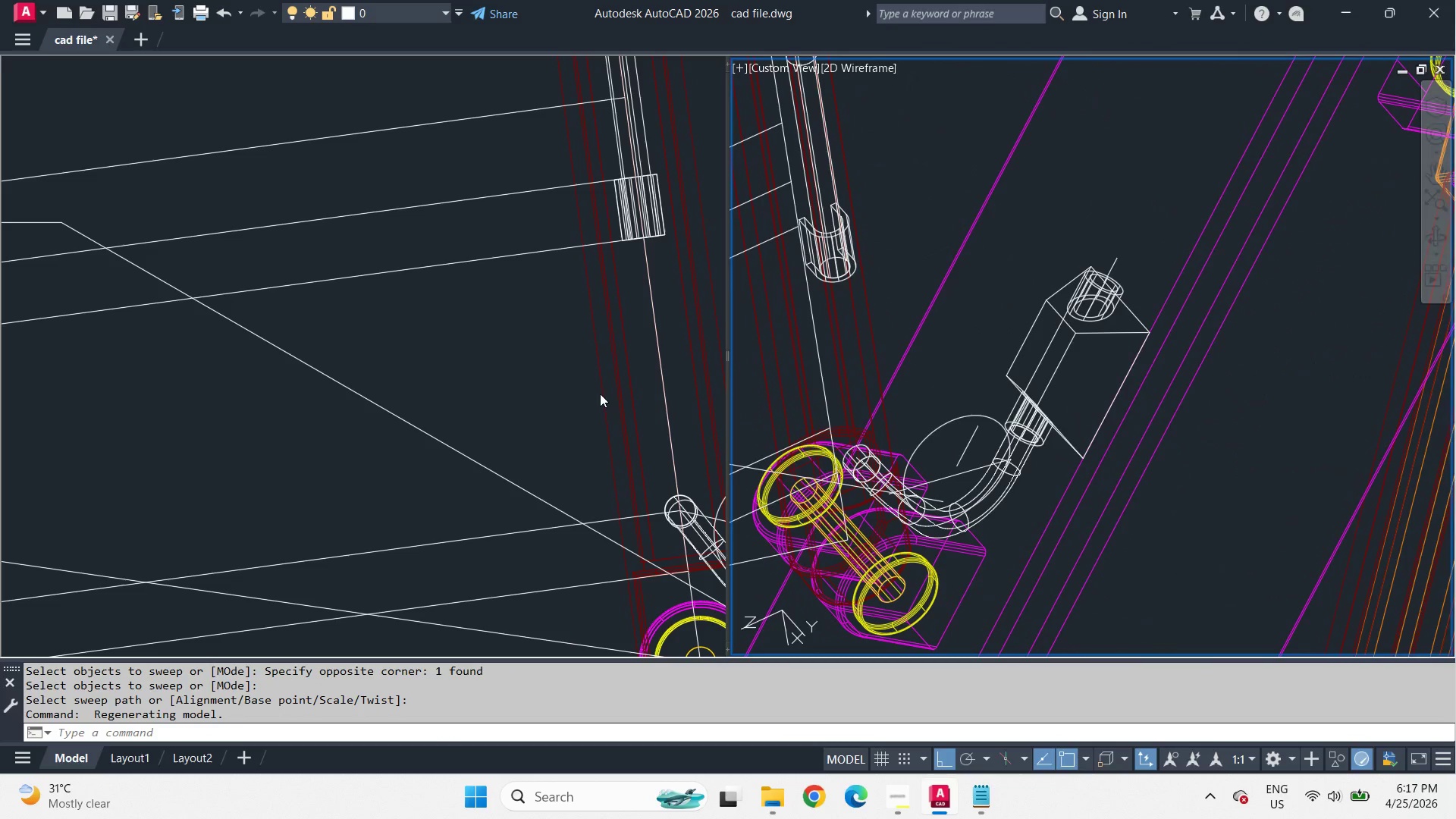 
scroll: coordinate [526, 384], scroll_direction: down, amount: 3.0
 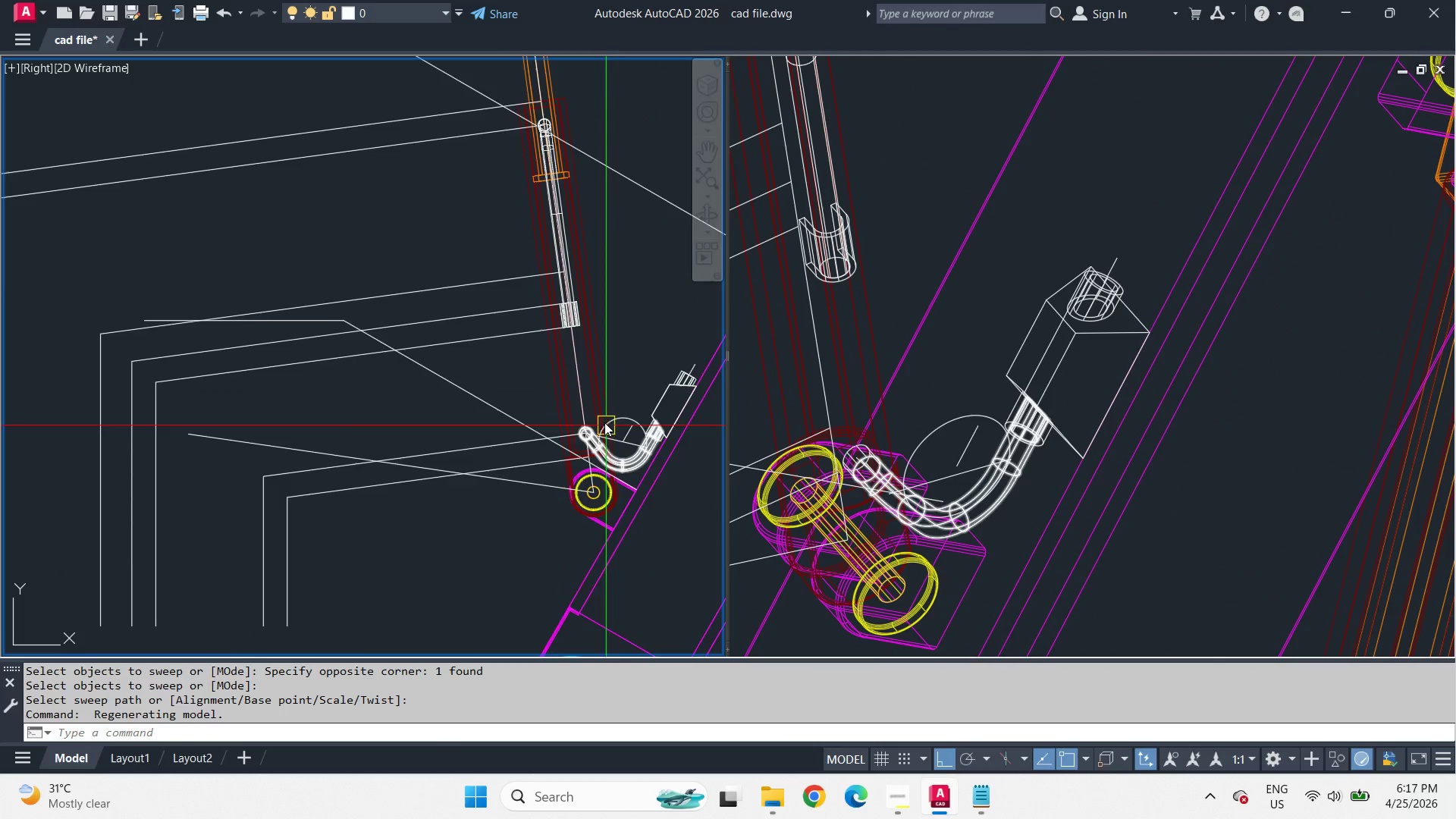 
scroll: coordinate [599, 350], scroll_direction: up, amount: 2.0
 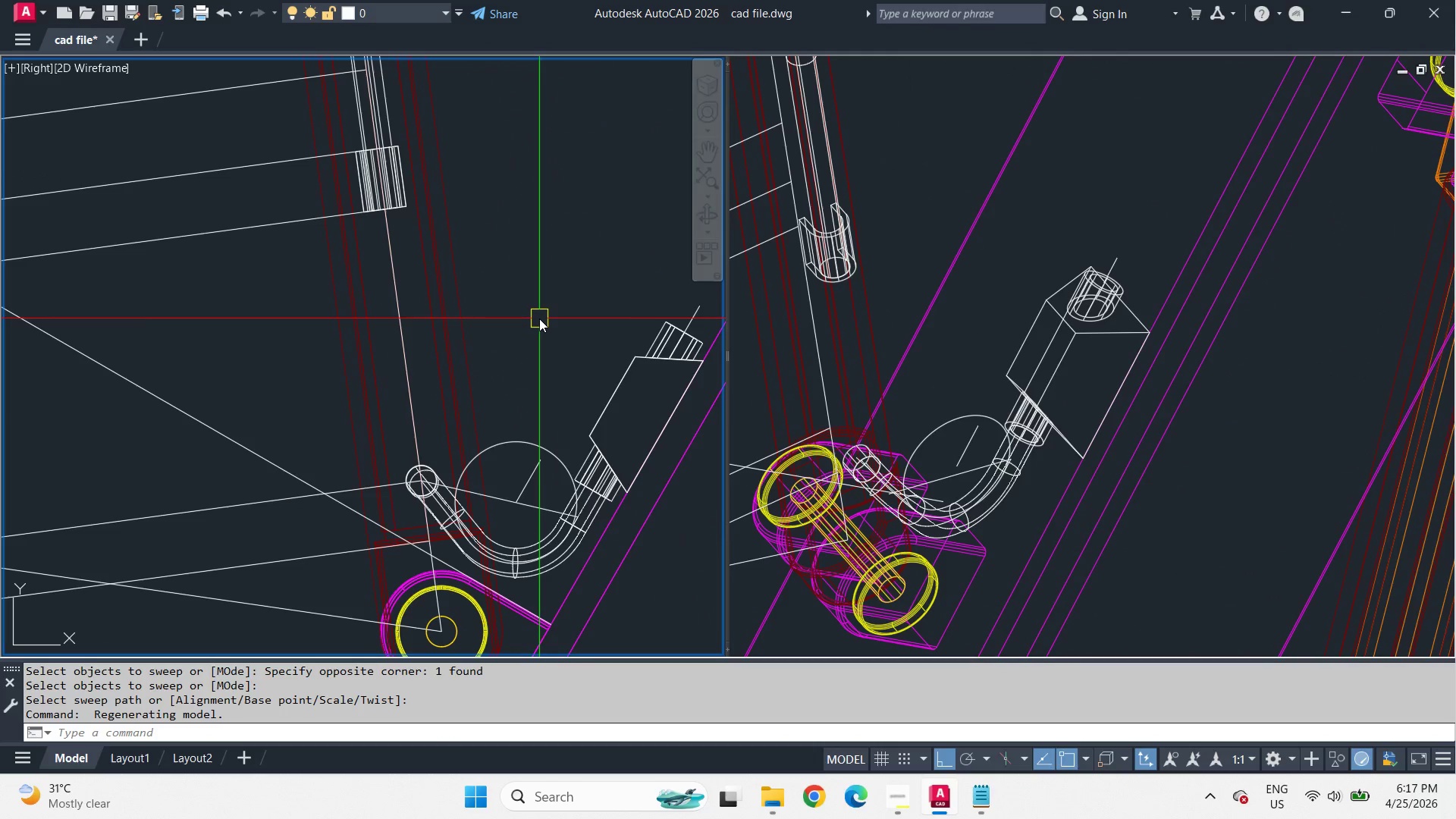 
key(C)
 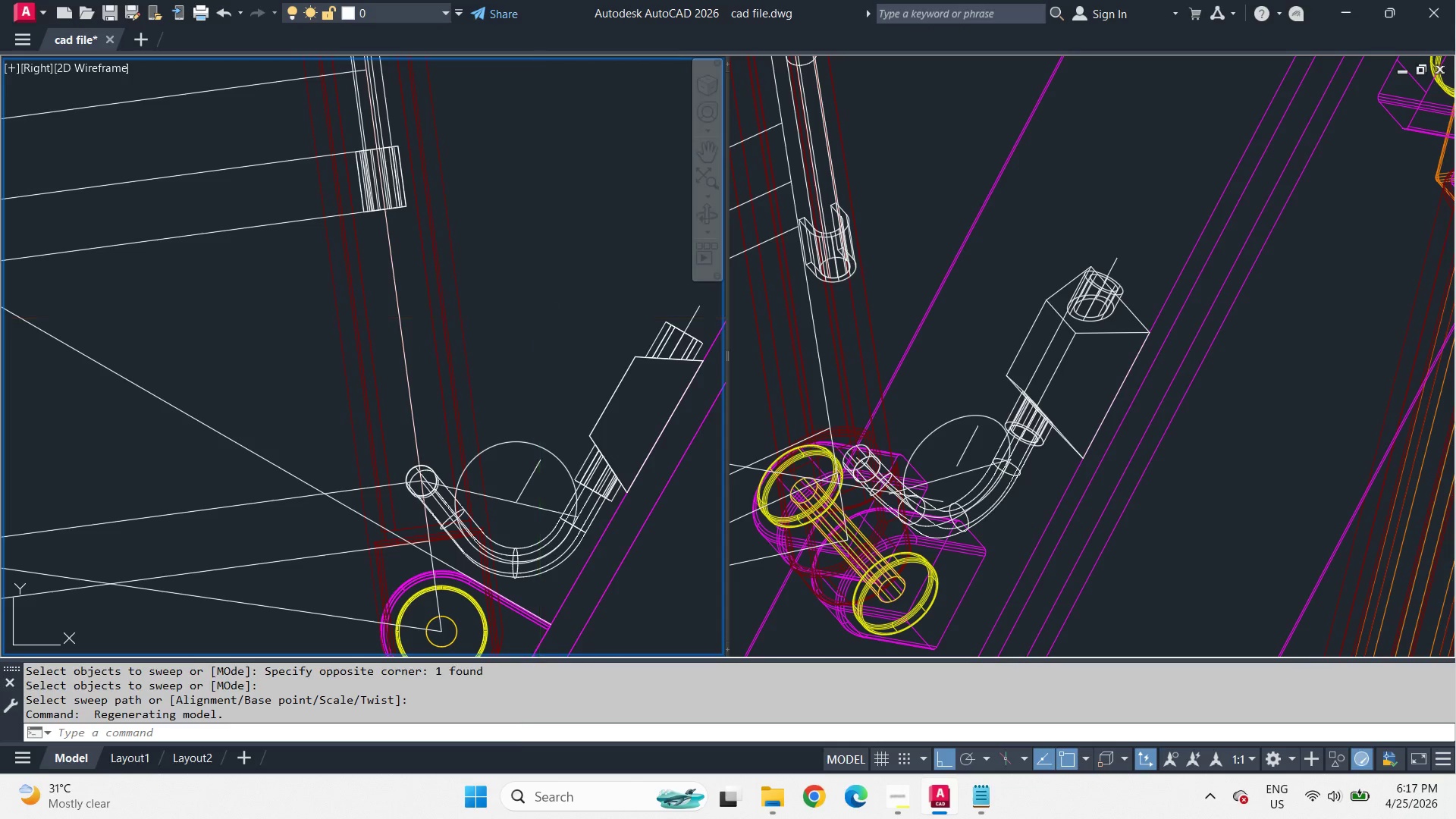 
key(Space)
 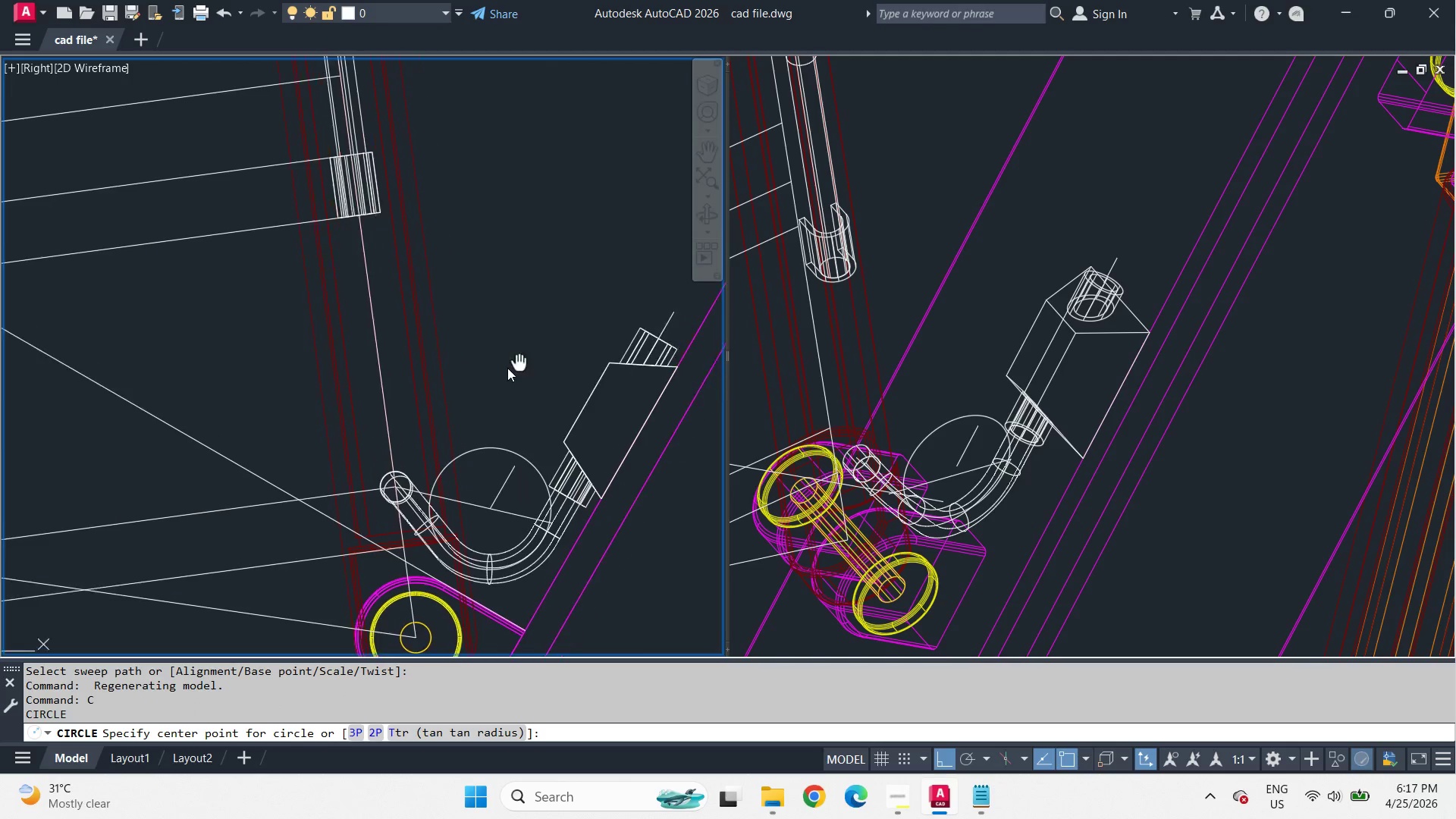 
scroll: coordinate [595, 331], scroll_direction: up, amount: 1.0
 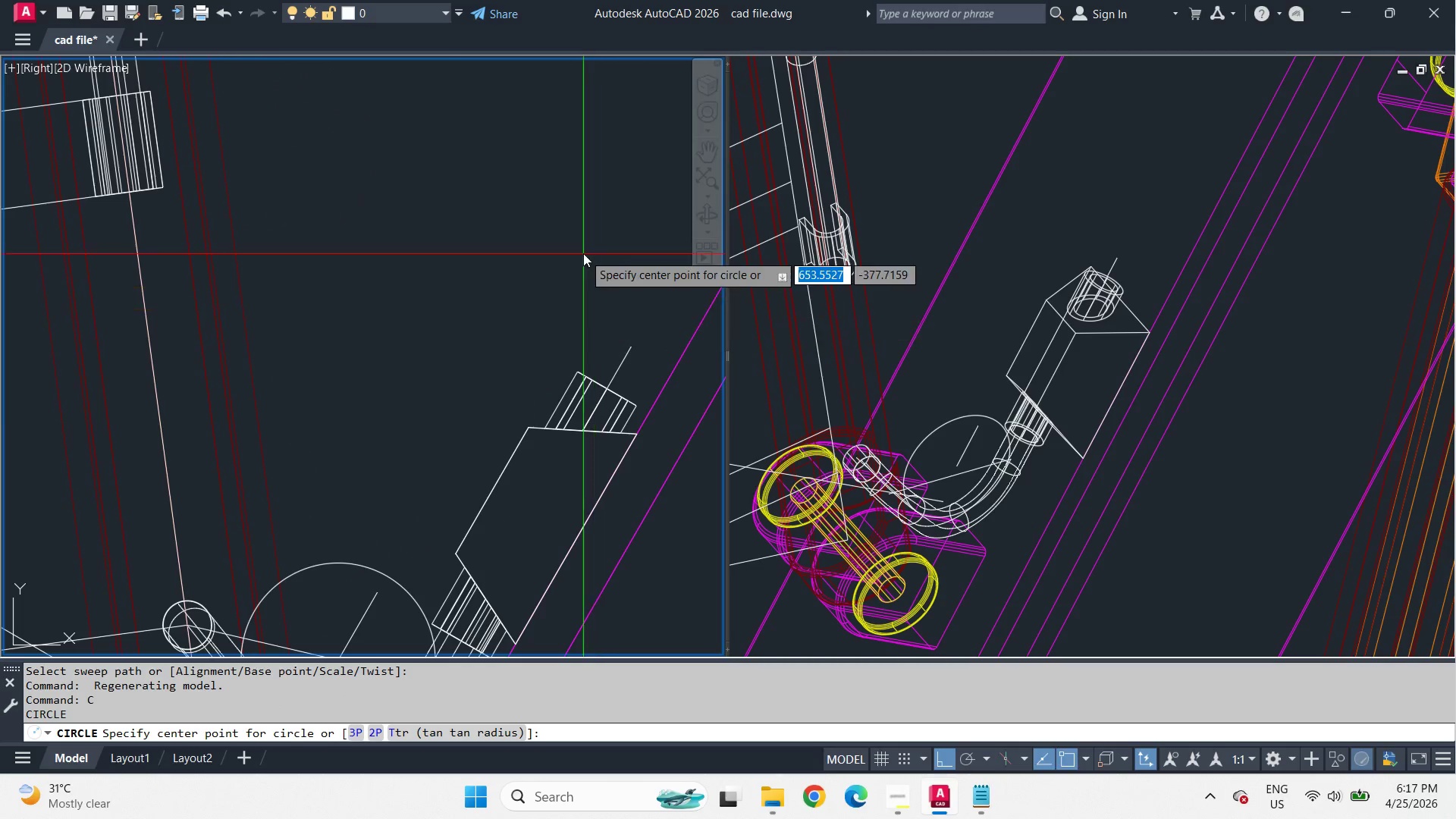 
left_click_drag(start_coordinate=[451, 319], to_coordinate=[457, 323])
 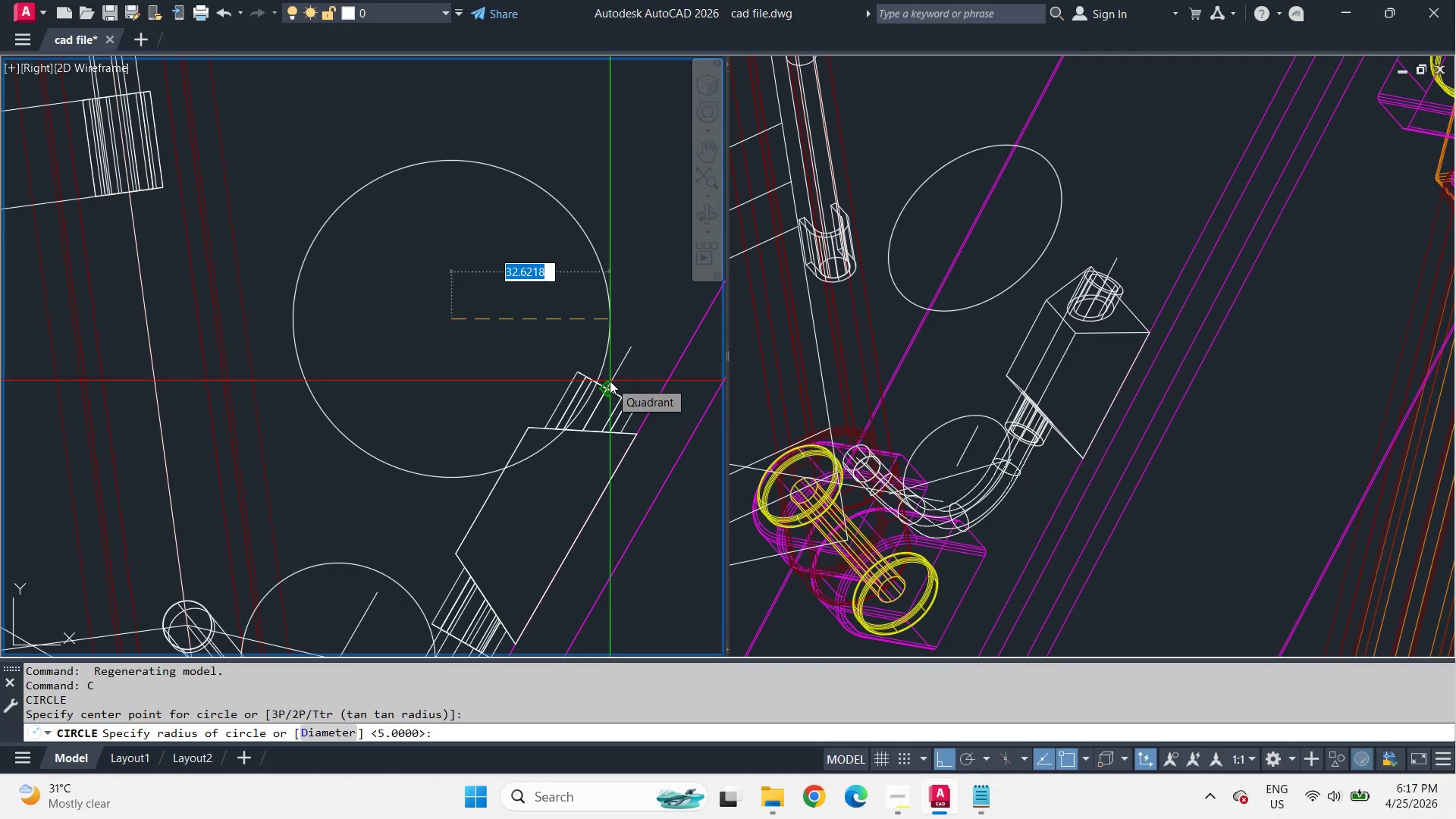 
wait(5.5)
 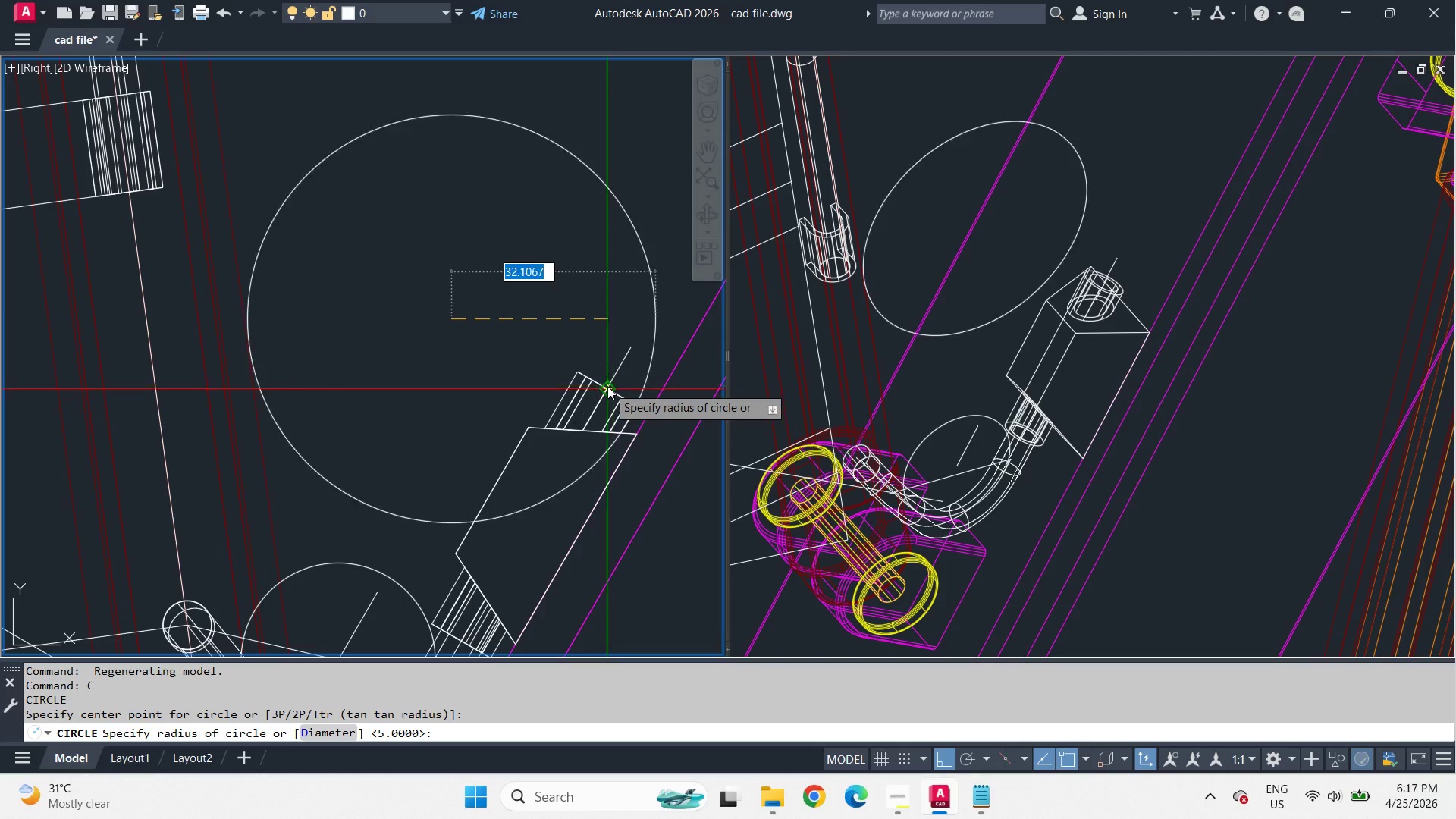 
key(Escape)
 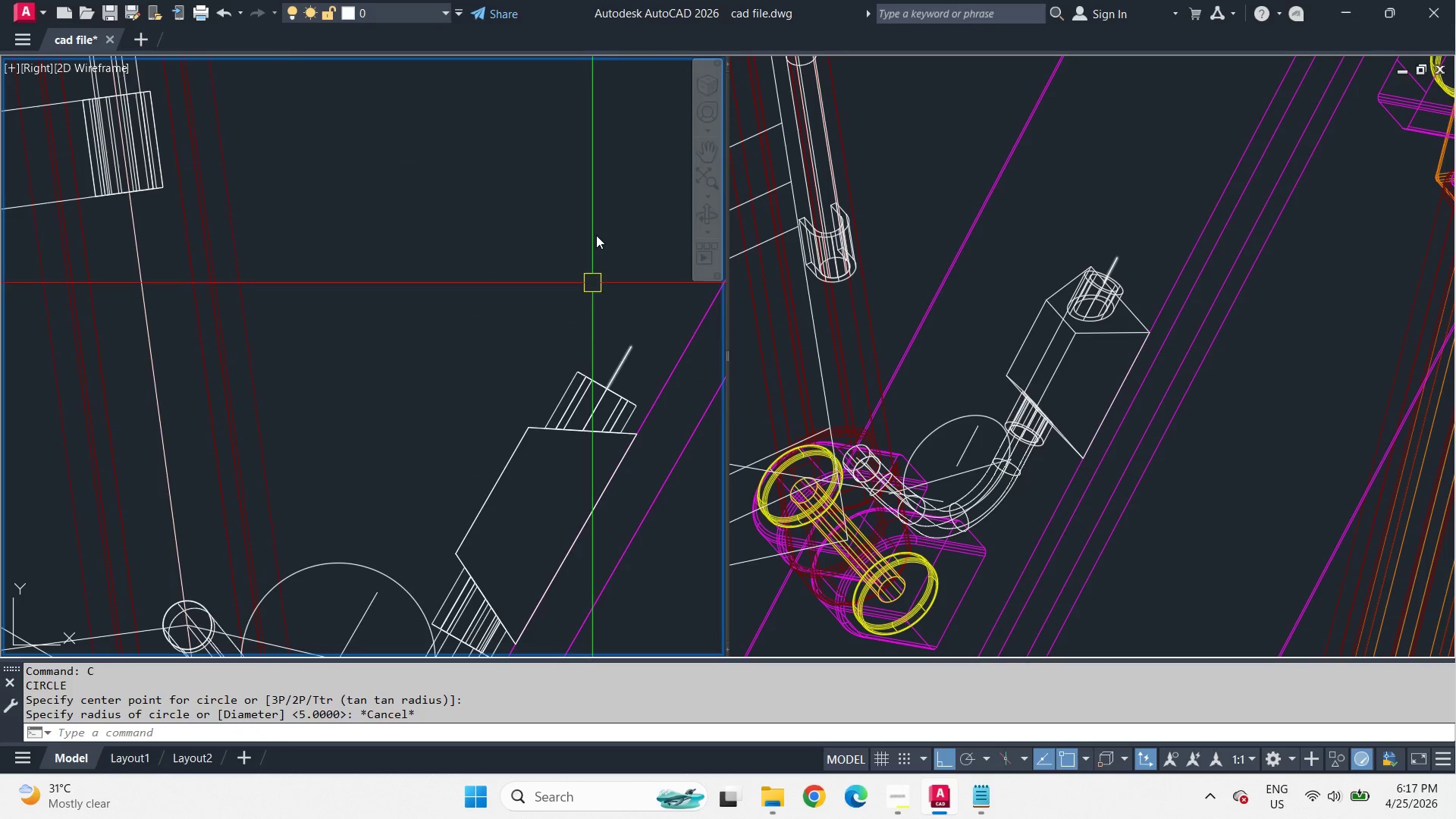 
scroll: coordinate [597, 230], scroll_direction: down, amount: 2.0
 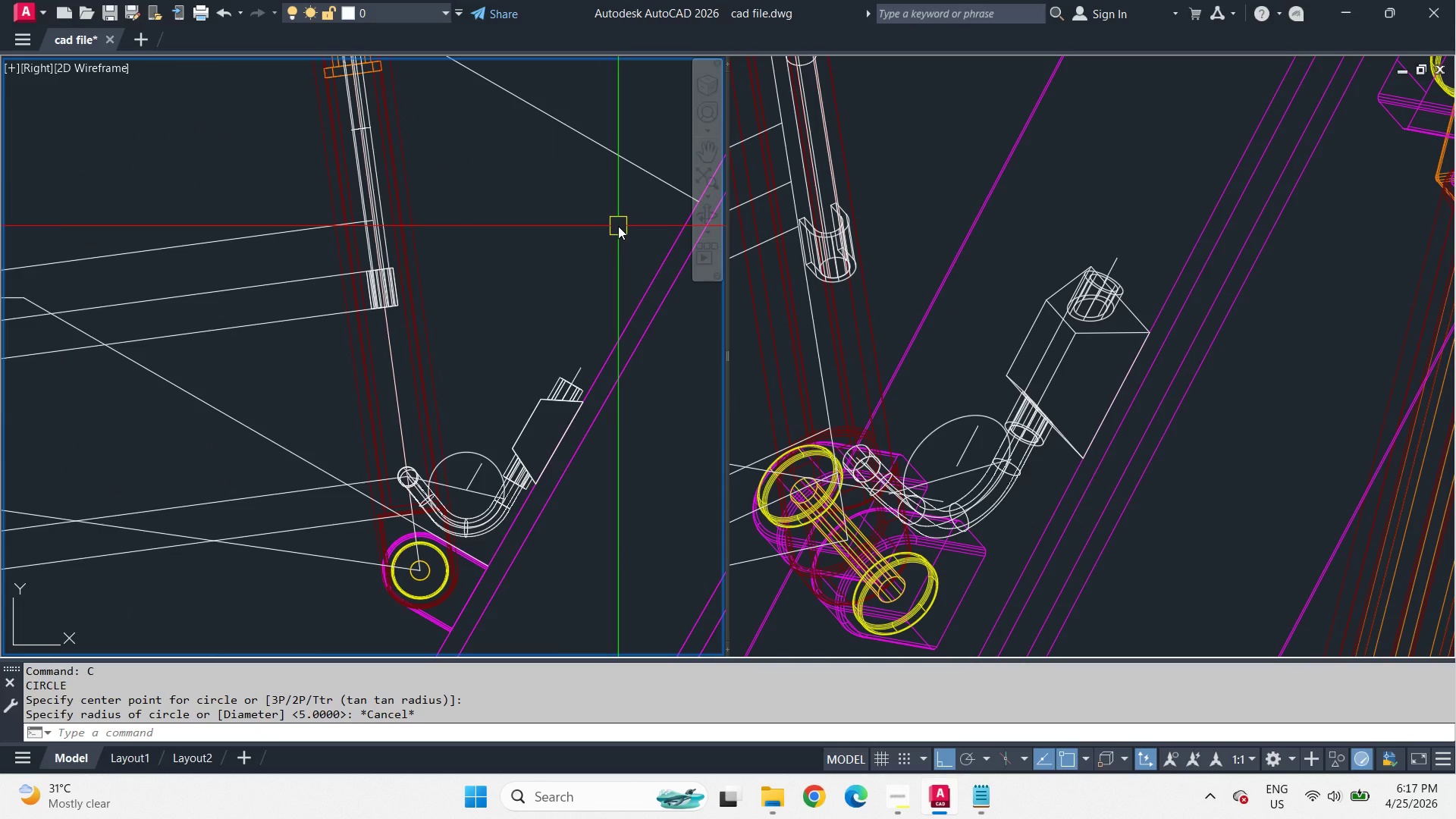 
left_click([650, 170])
 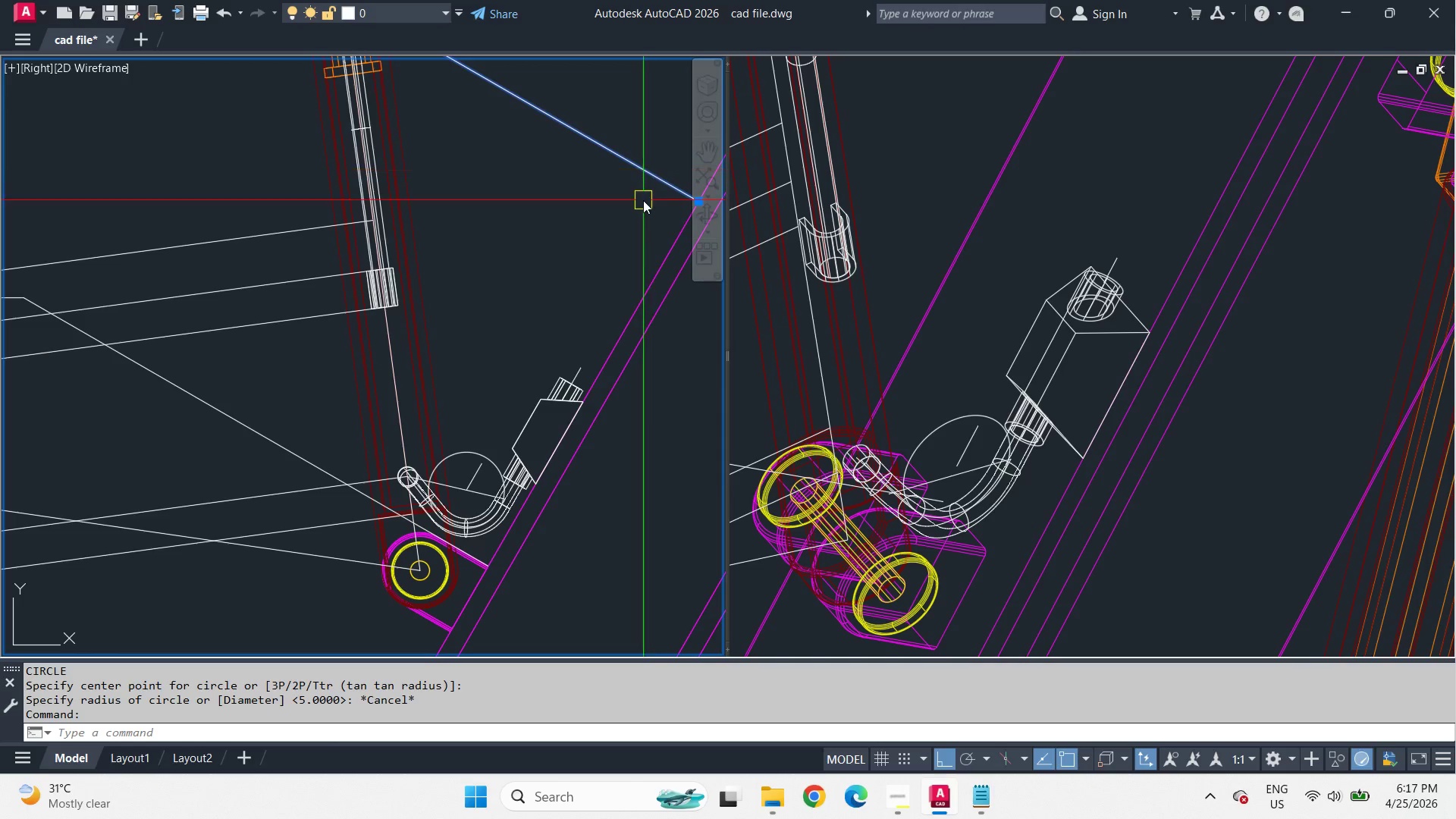 
key(C)
 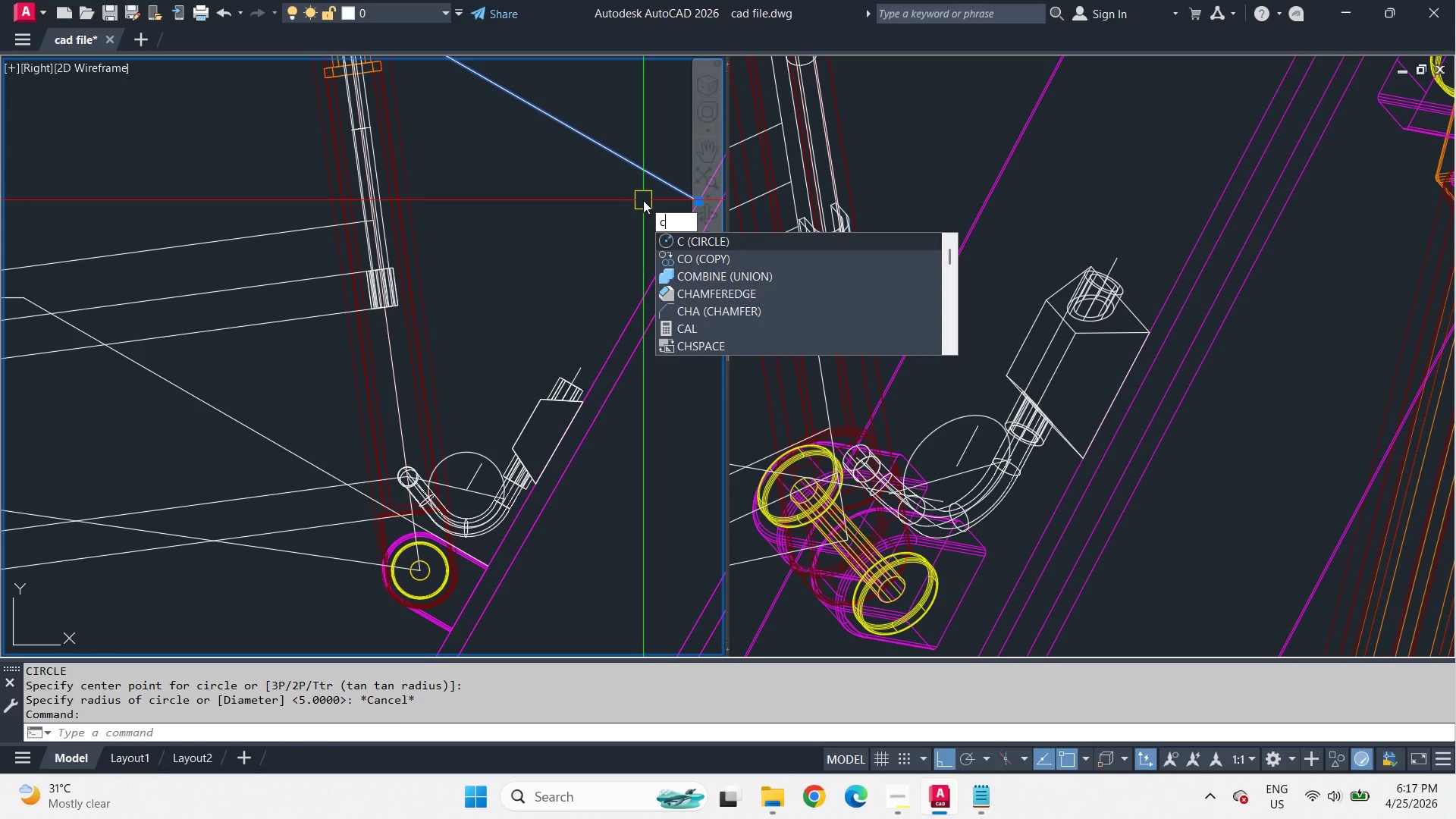 
key(O)
 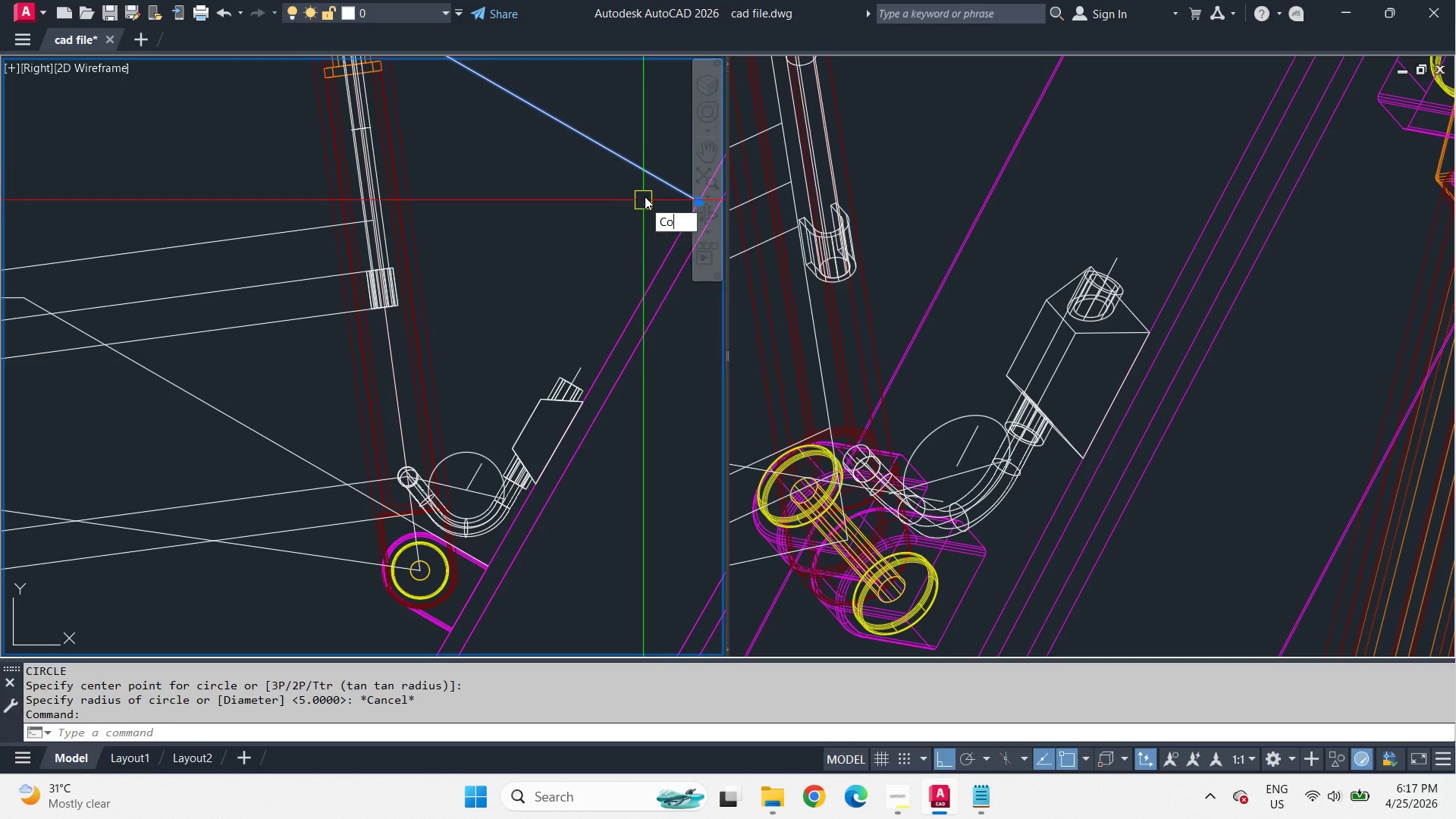 
key(Space)
 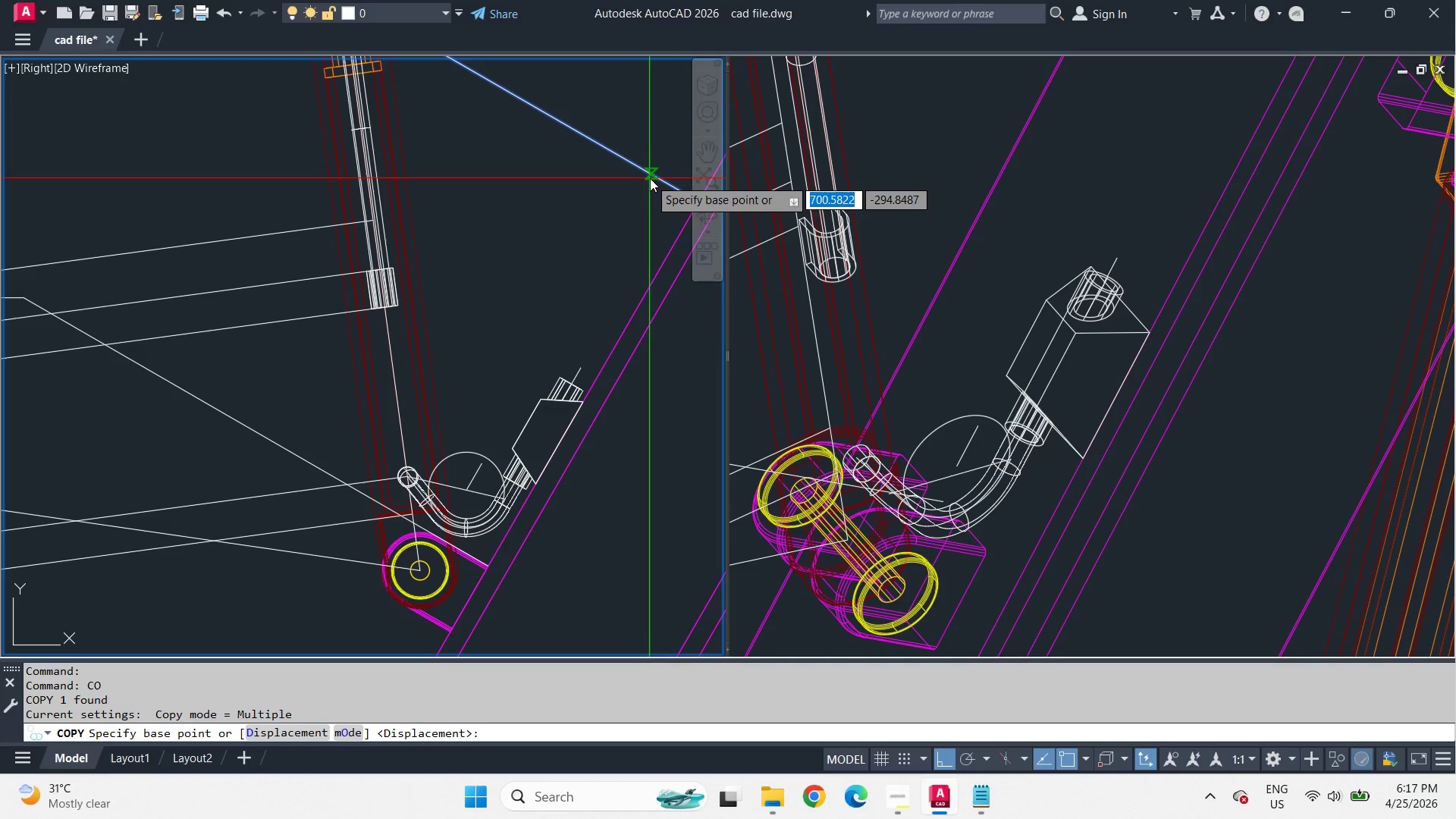 
left_click([650, 178])
 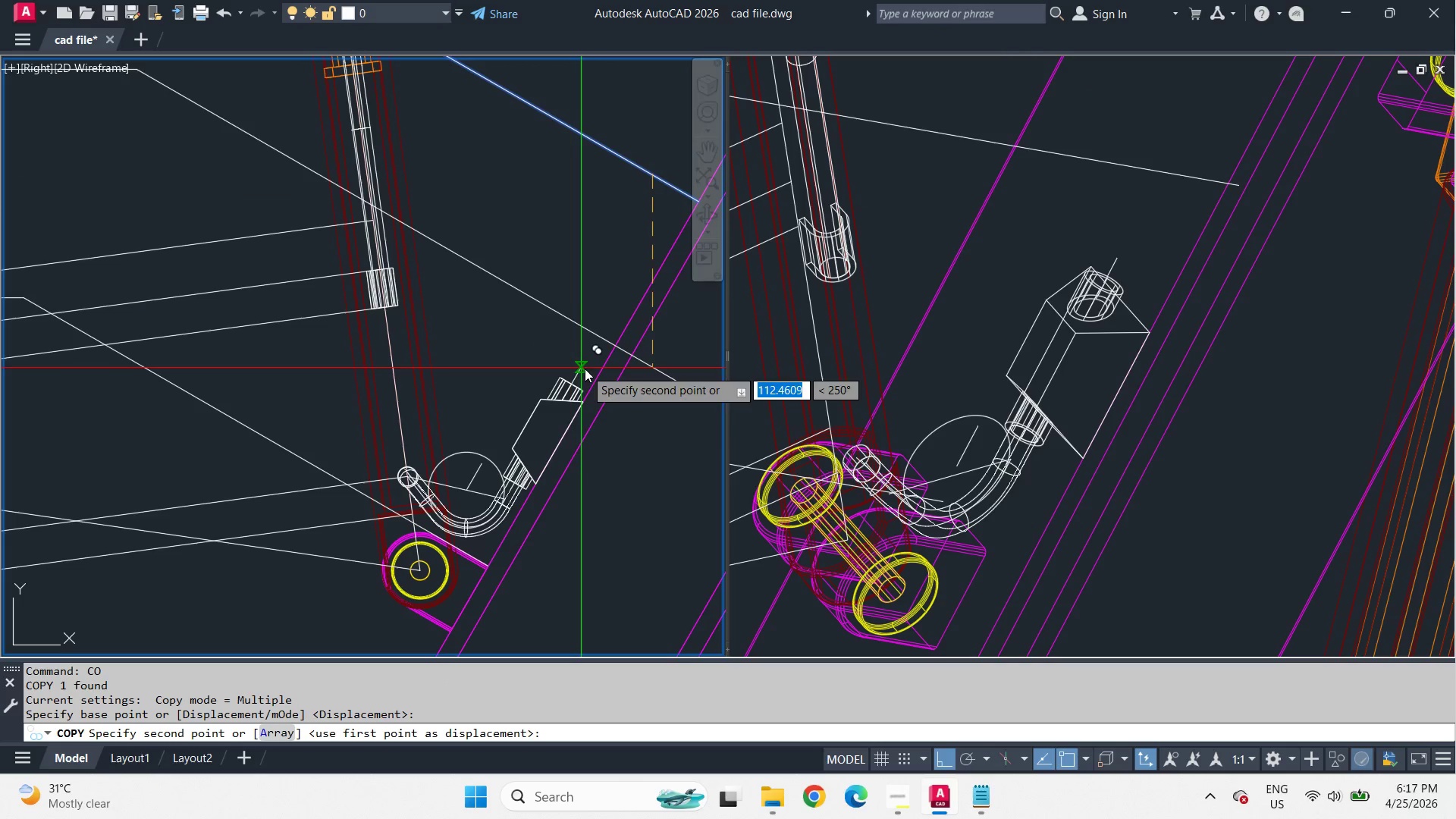 
left_click([581, 366])
 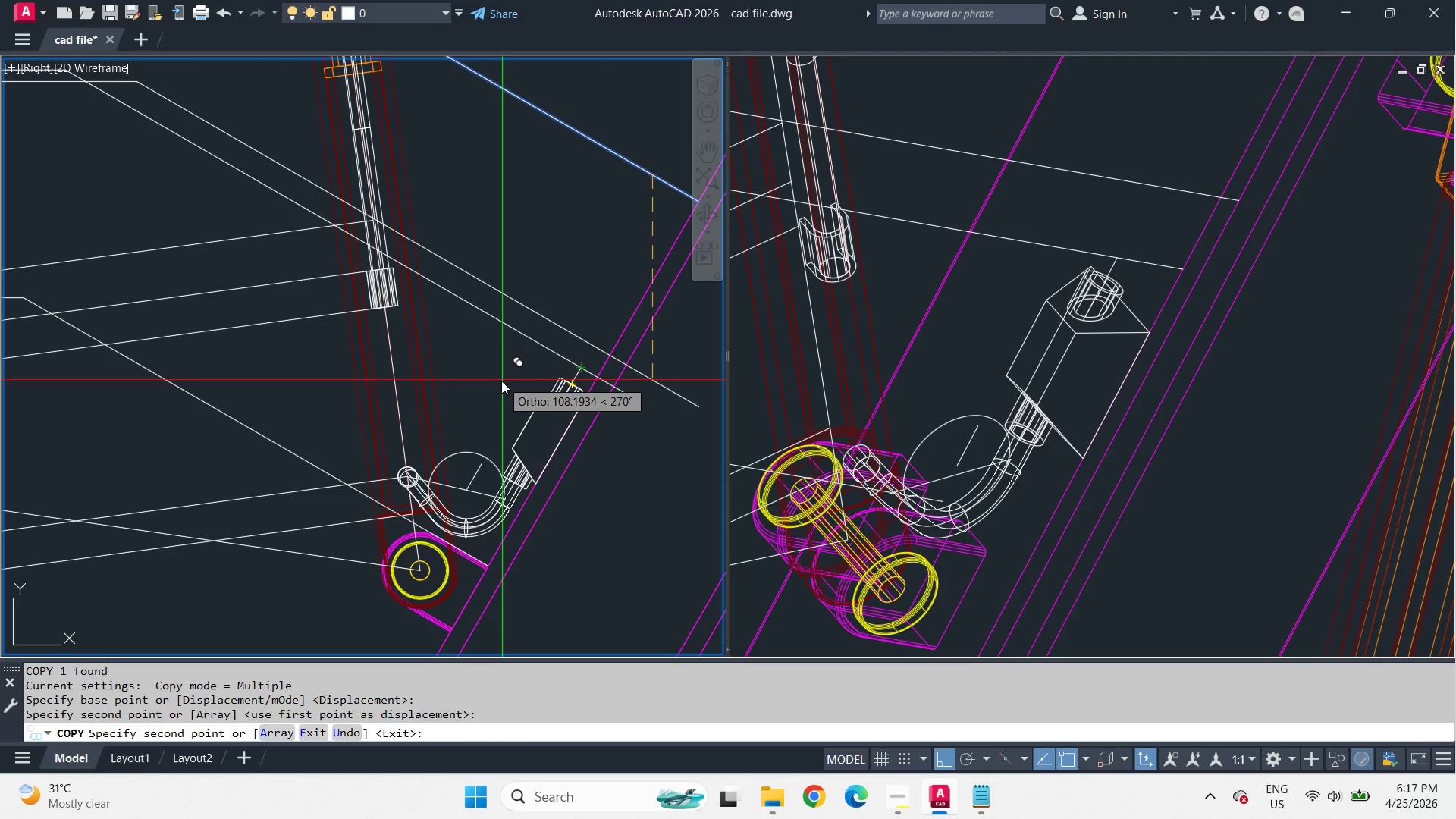 
key(Space)
 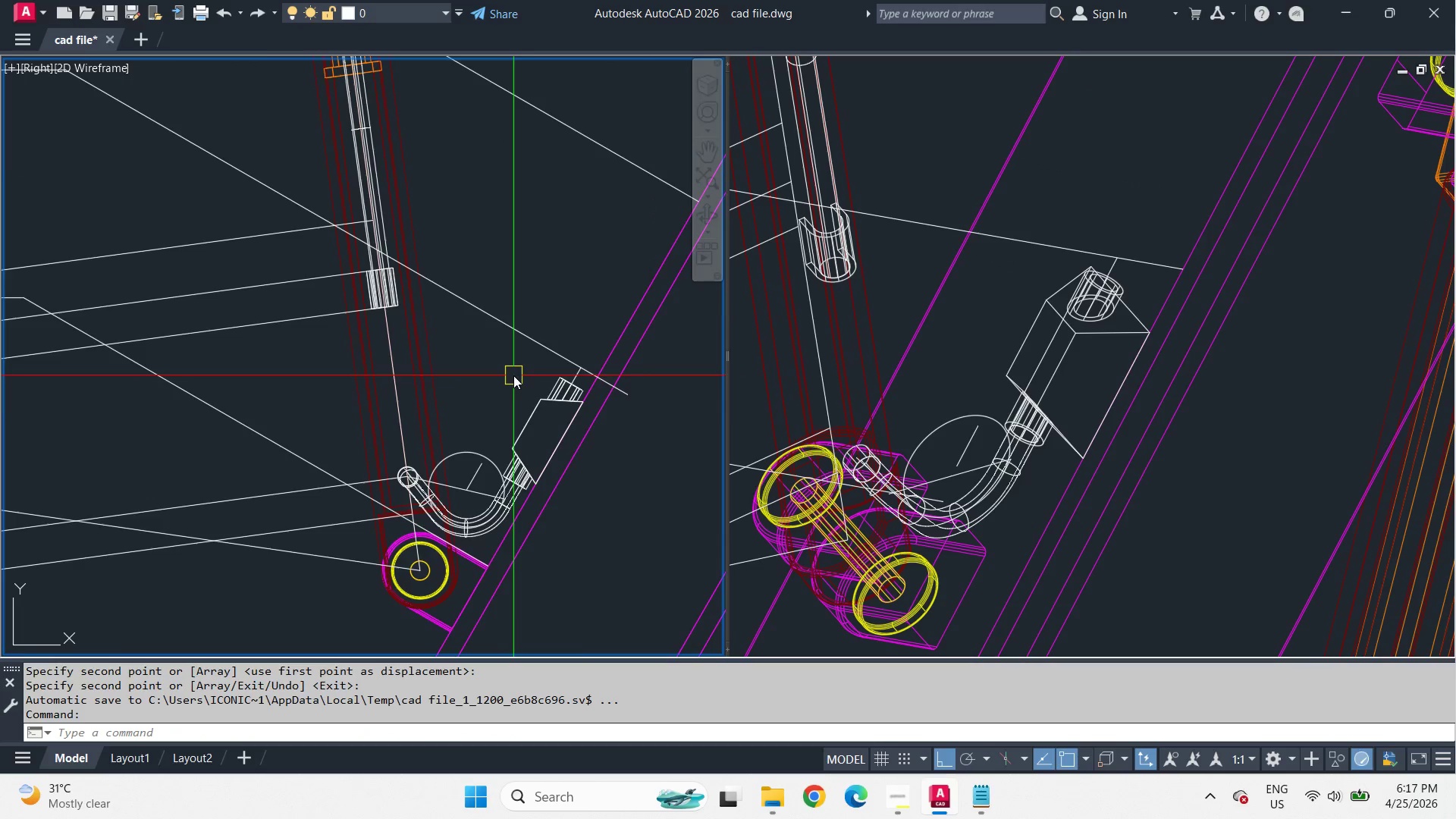 
type(tr )
 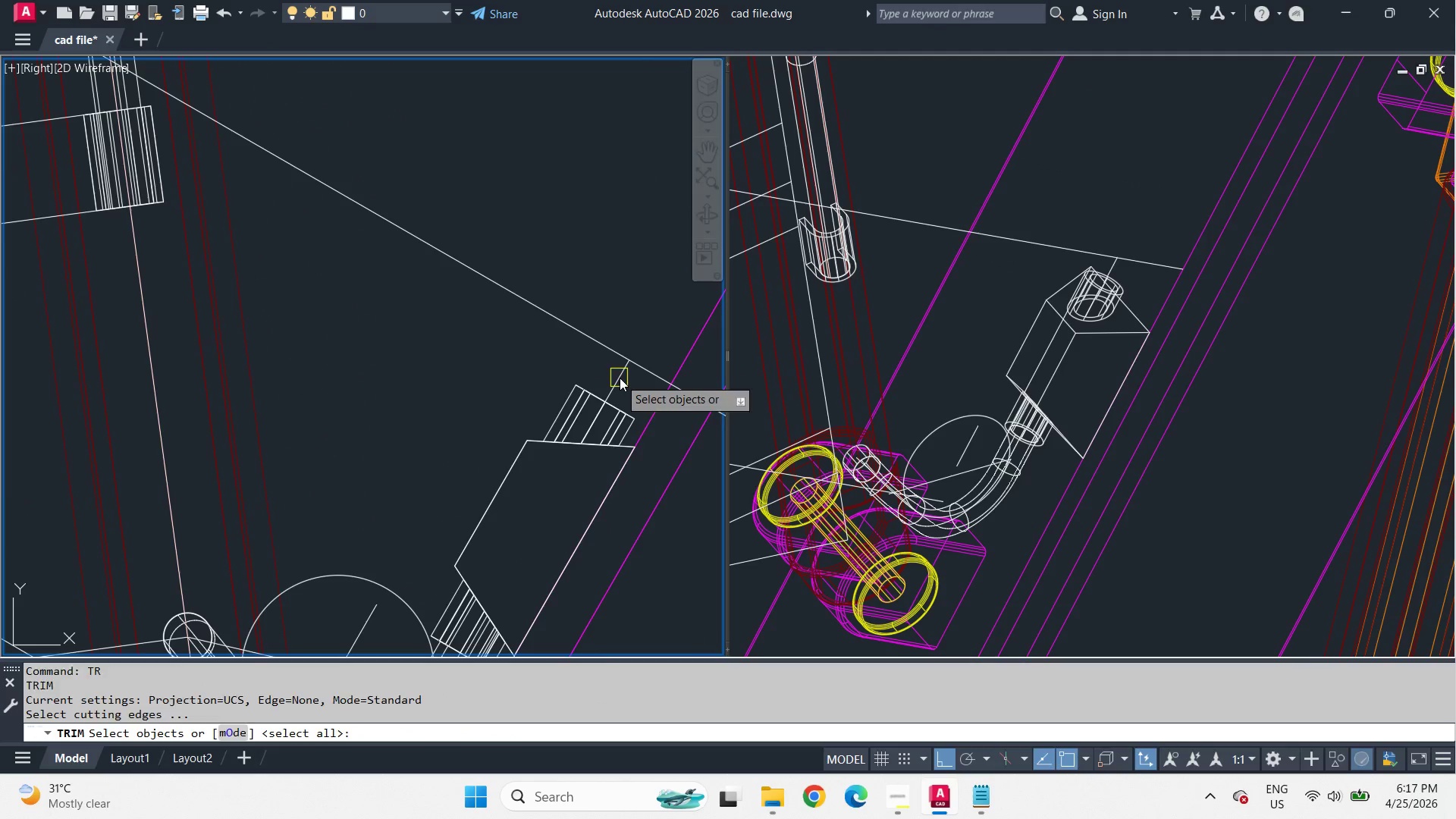 
left_click_drag(start_coordinate=[620, 378], to_coordinate=[629, 387])
 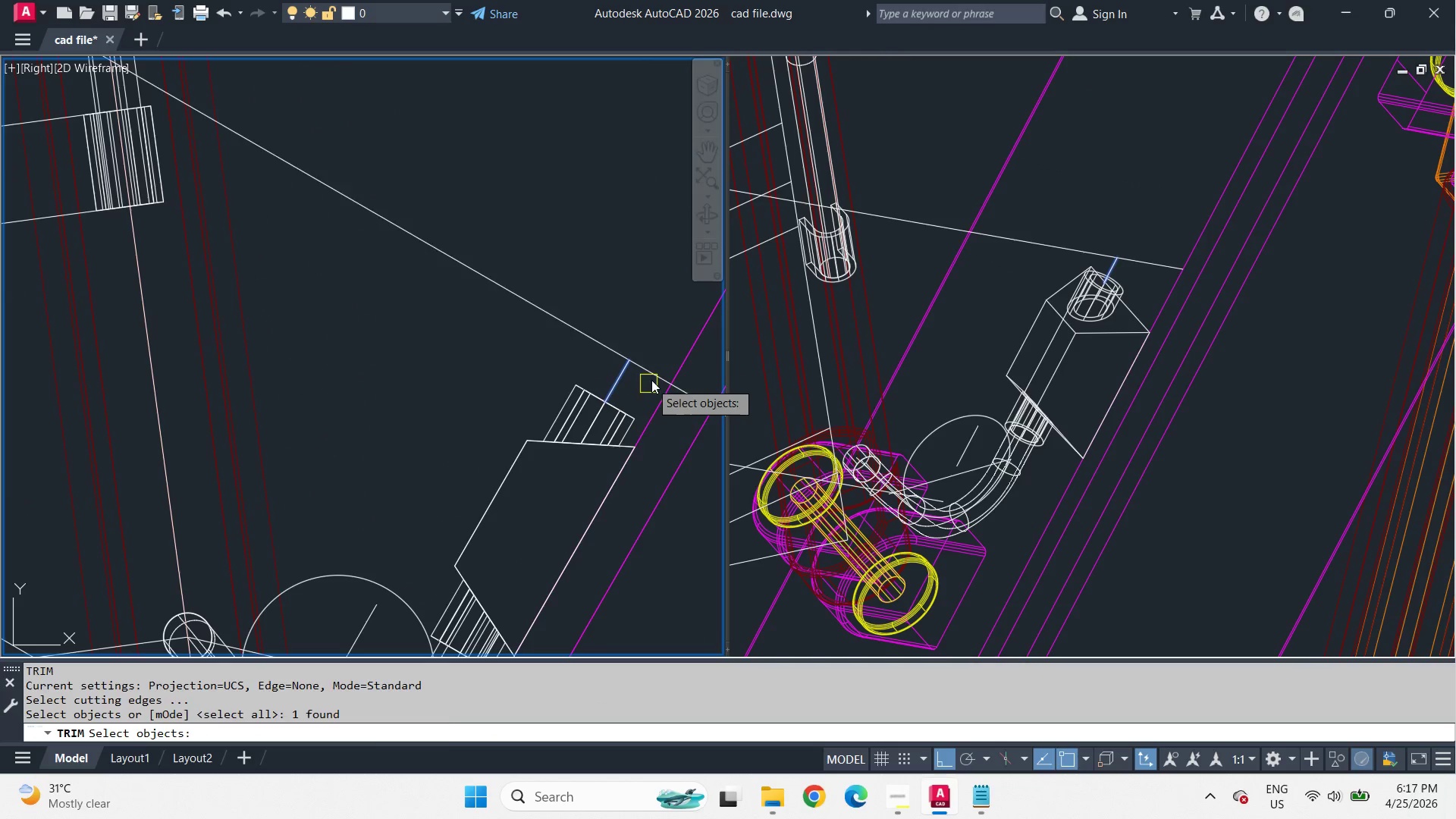 
scroll: coordinate [513, 373], scroll_direction: up, amount: 1.0
 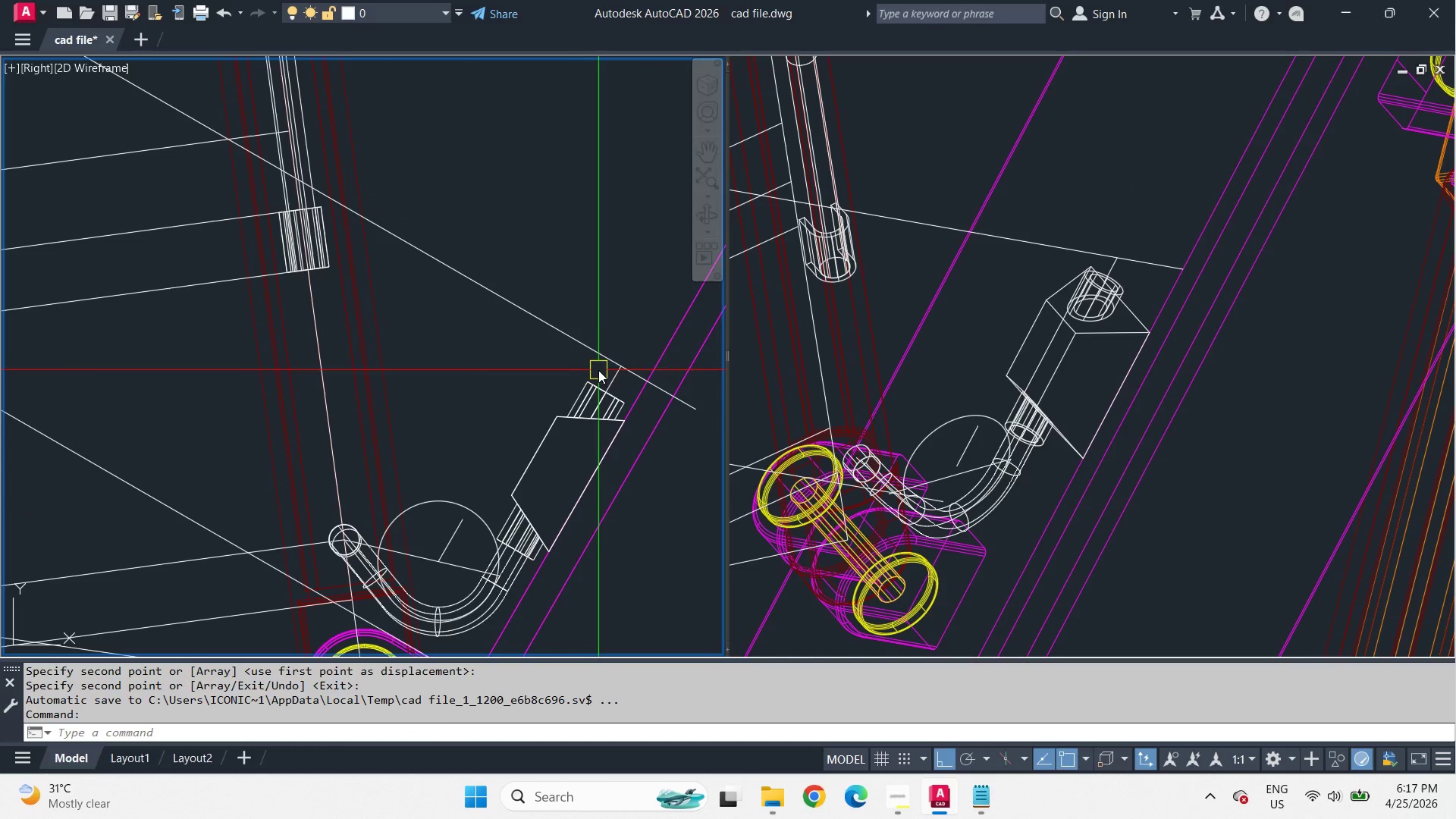 
key(Space)
 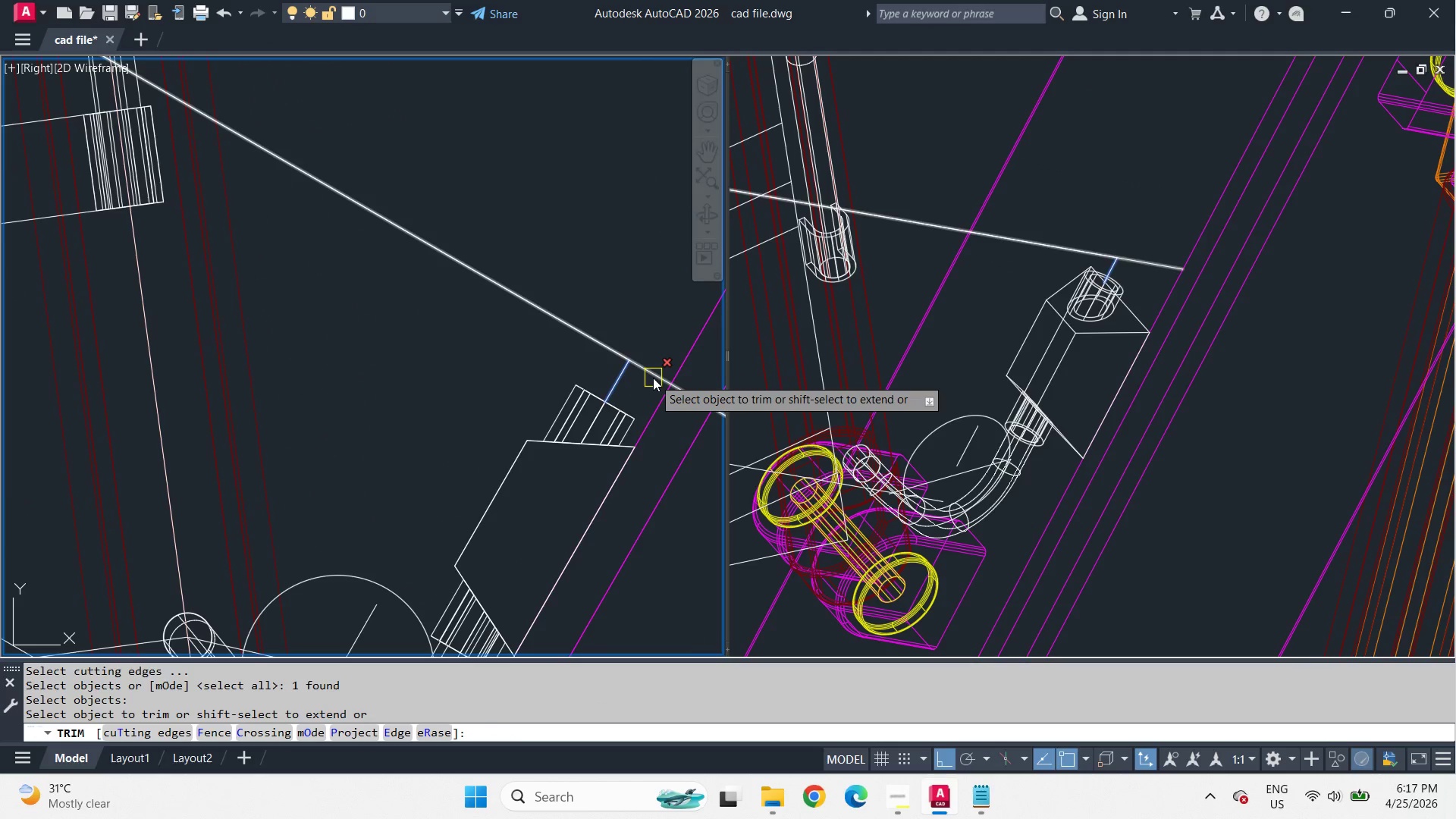 
left_click([653, 378])
 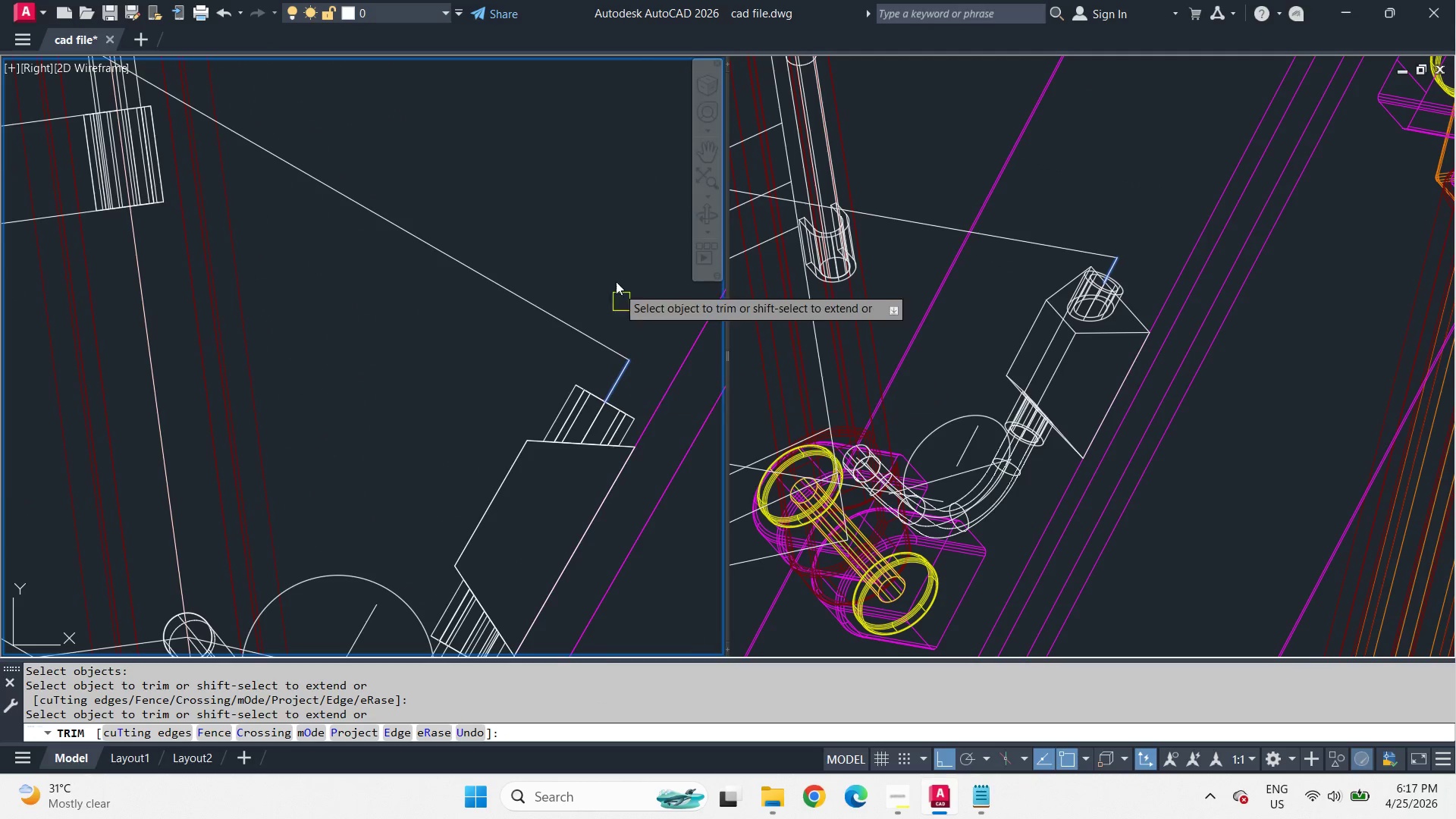 
key(Space)
 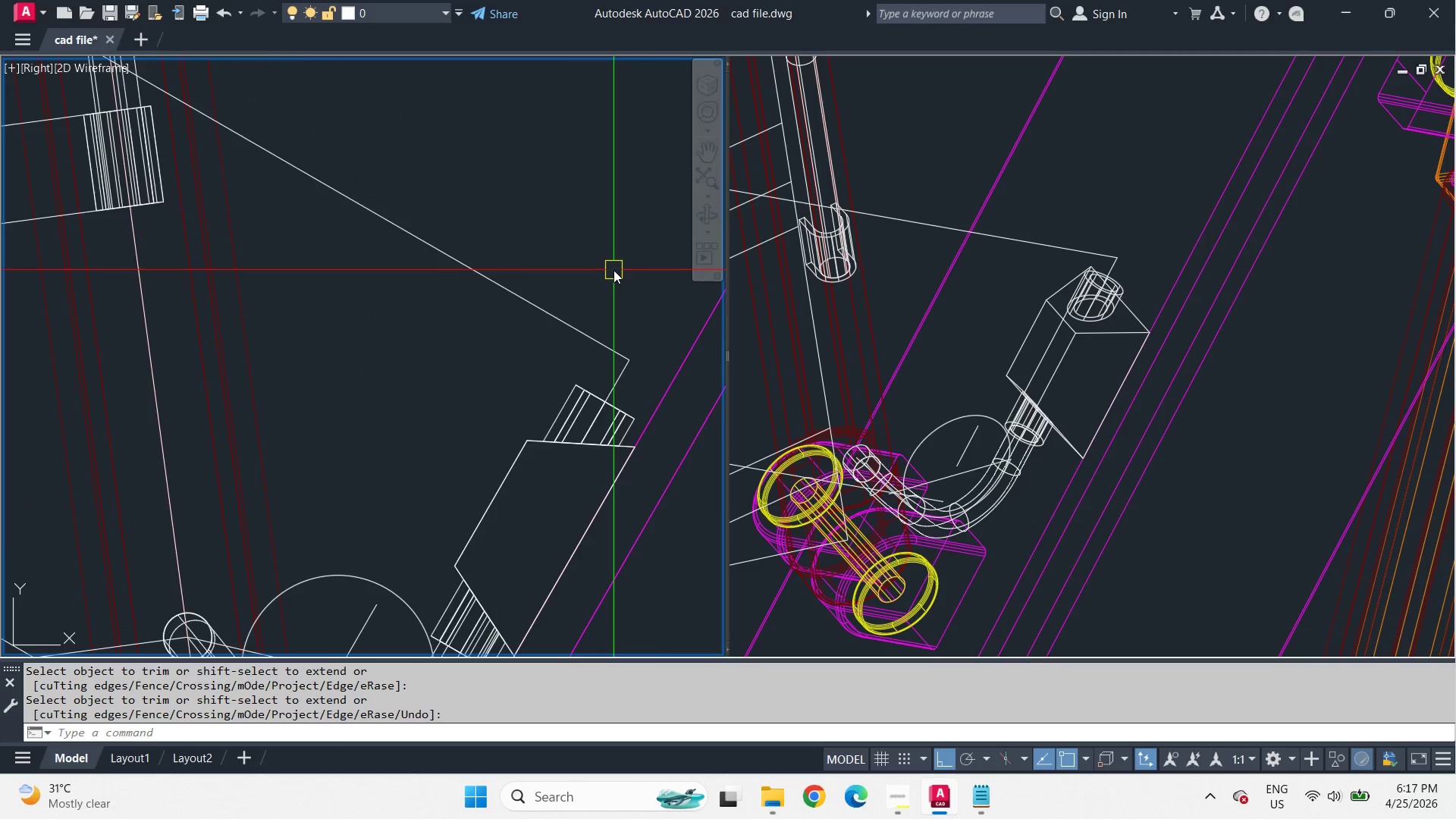 
scroll: coordinate [607, 378], scroll_direction: up, amount: 1.0
 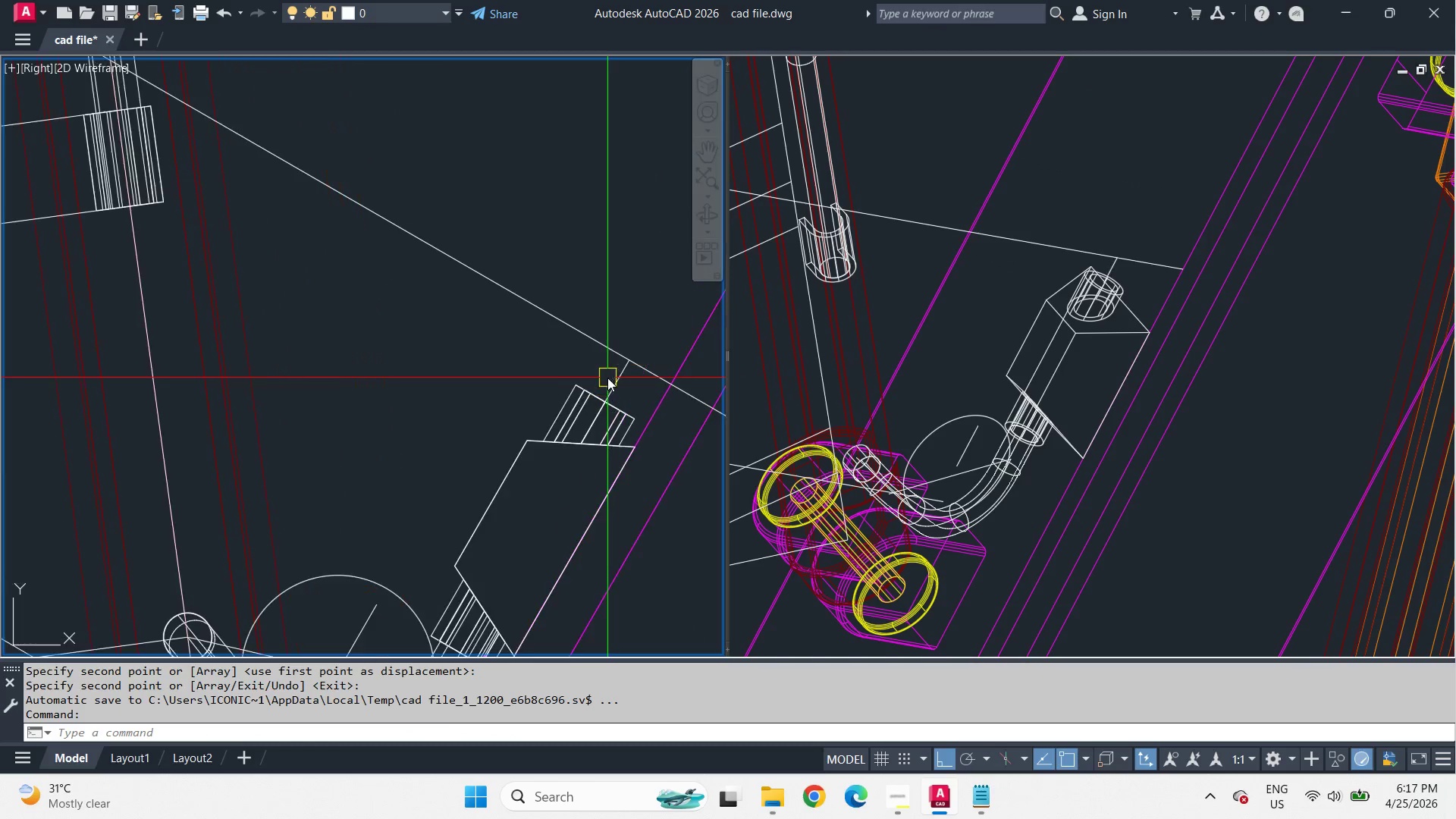 
hold_key(key=C, duration=18.53)
 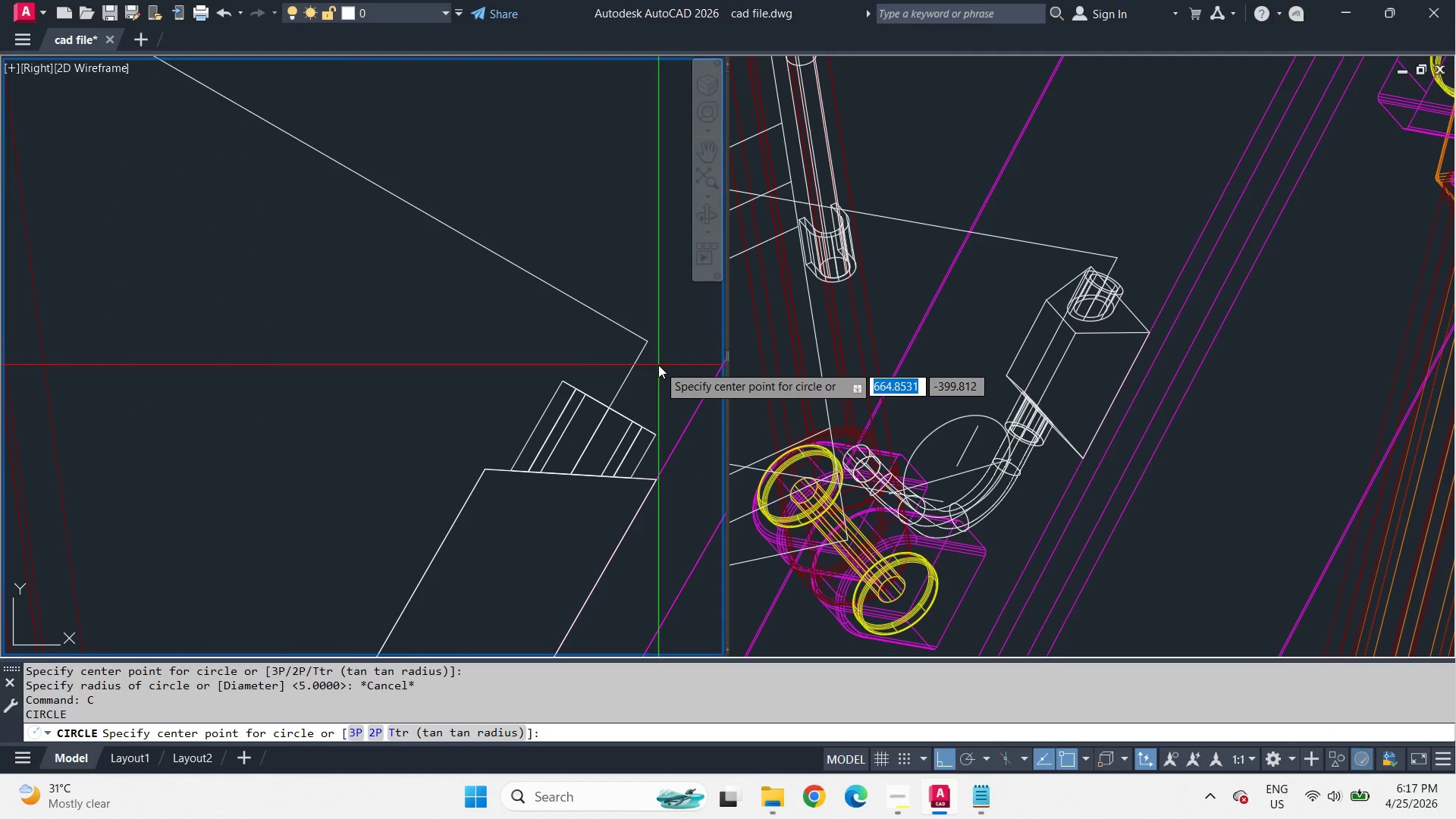 
key(Space)
 